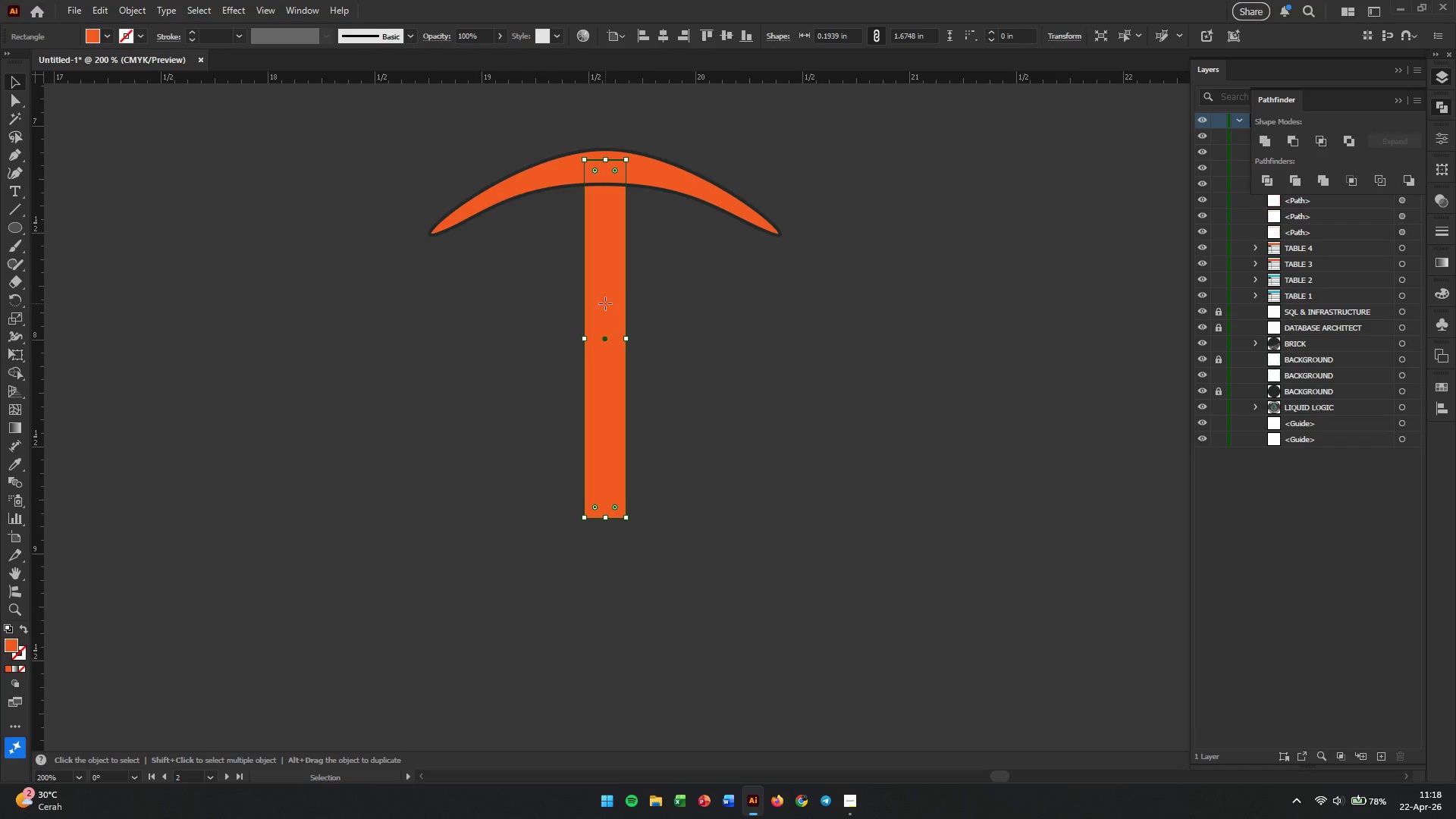 
hold_key(key=AltLeft, duration=2.06)
 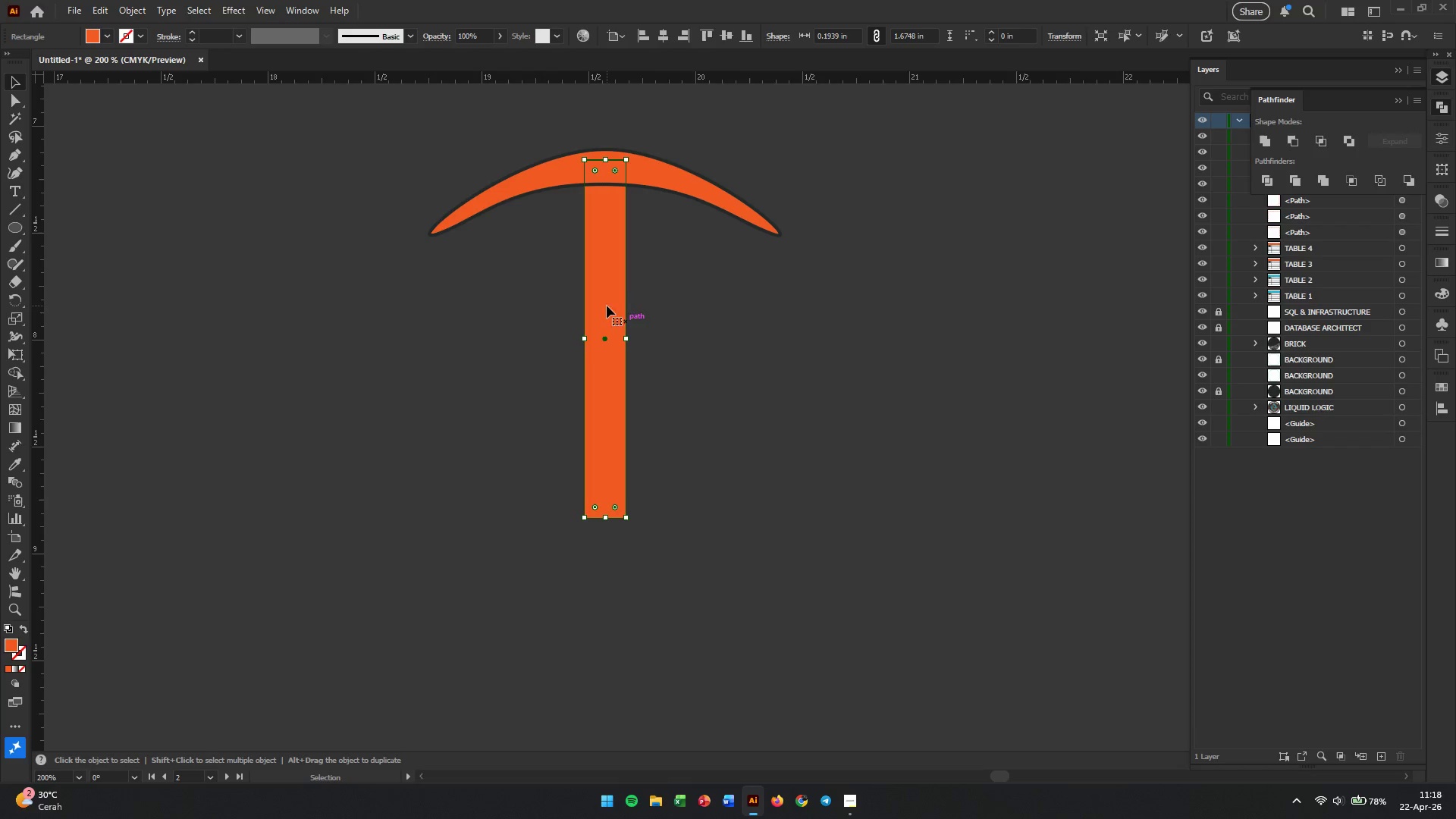 
left_click_drag(start_coordinate=[605, 303], to_coordinate=[603, 269])
 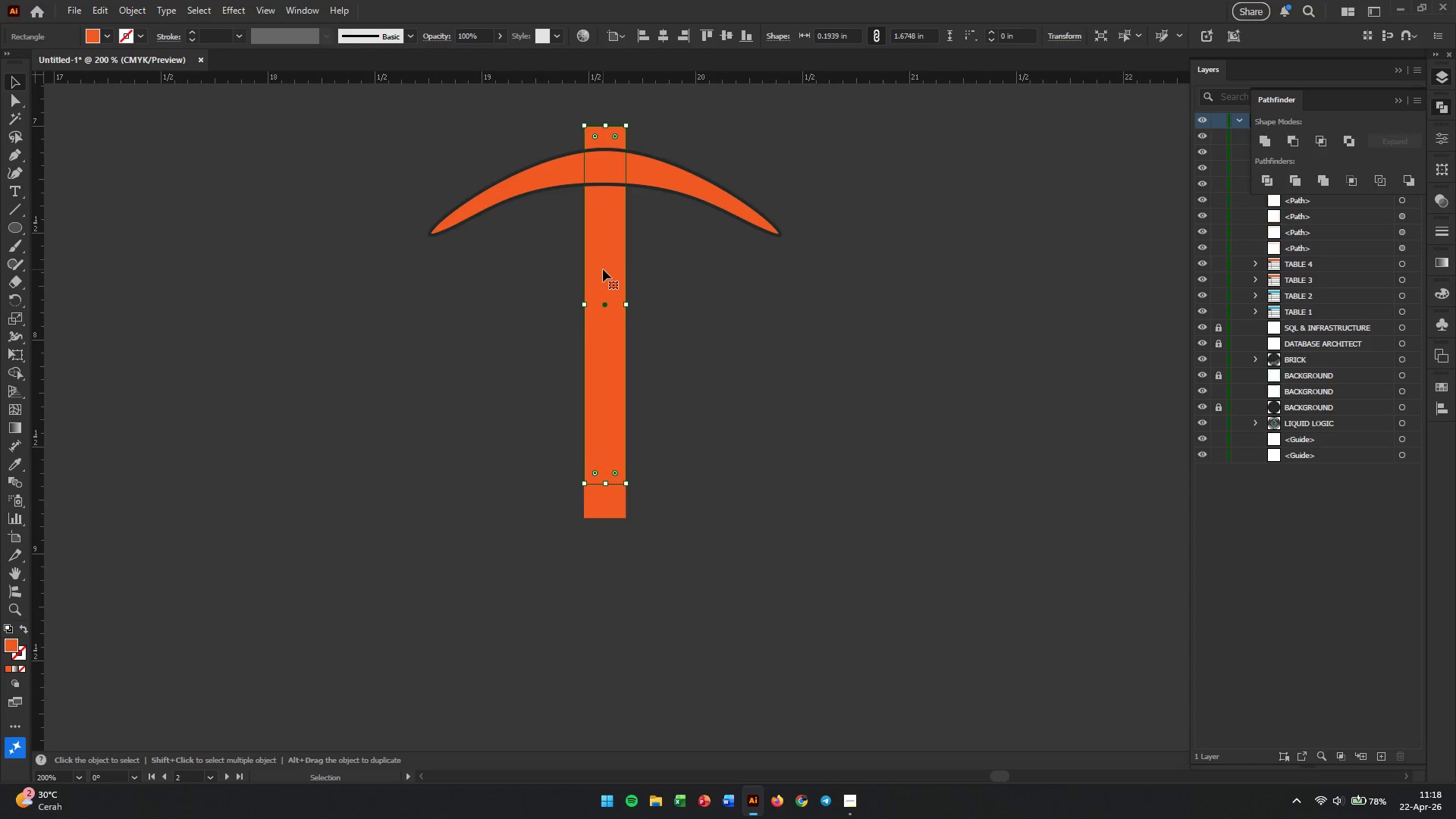 
hold_key(key=AltLeft, duration=1.06)
 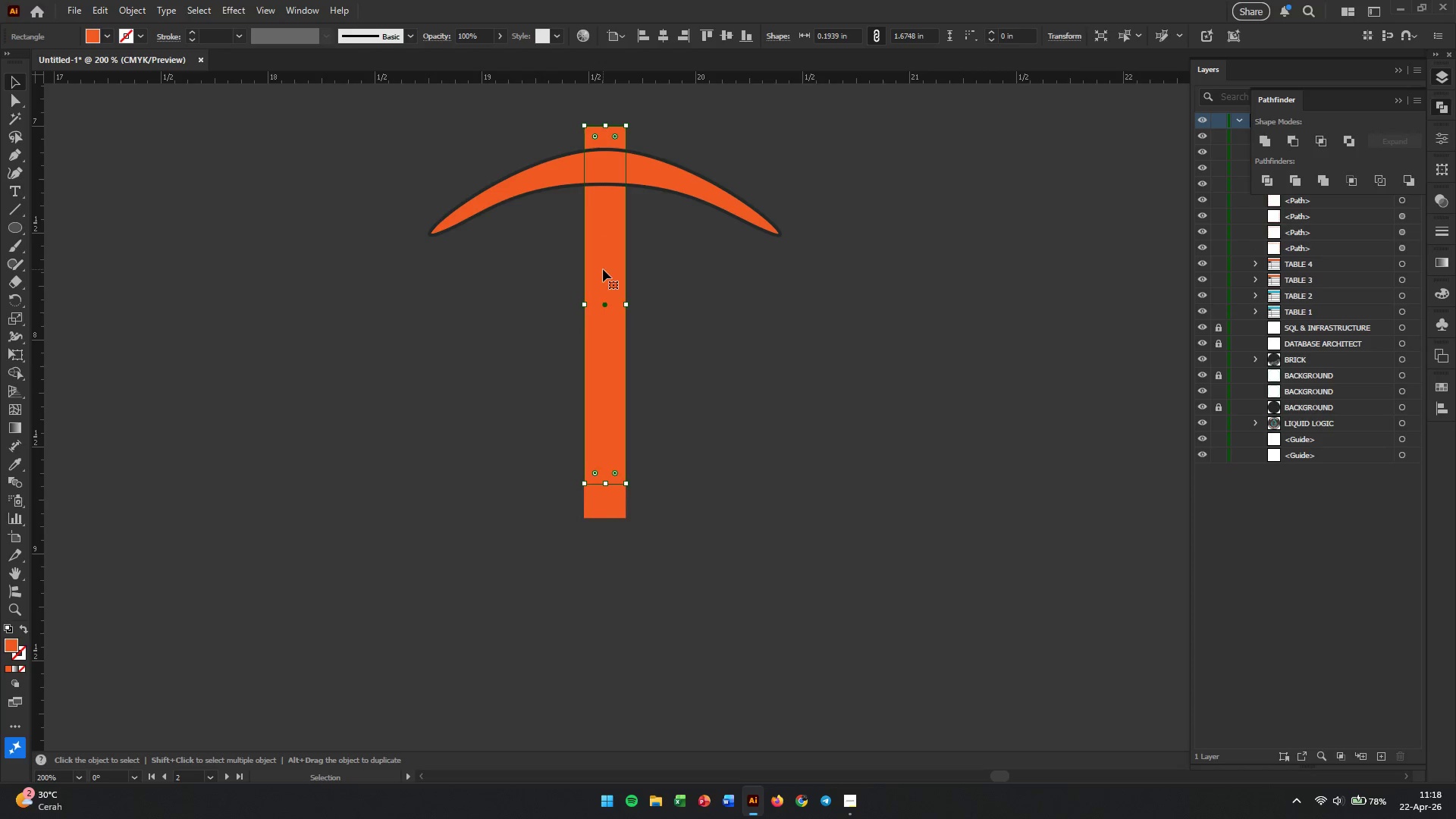 
key(Control+Z)
 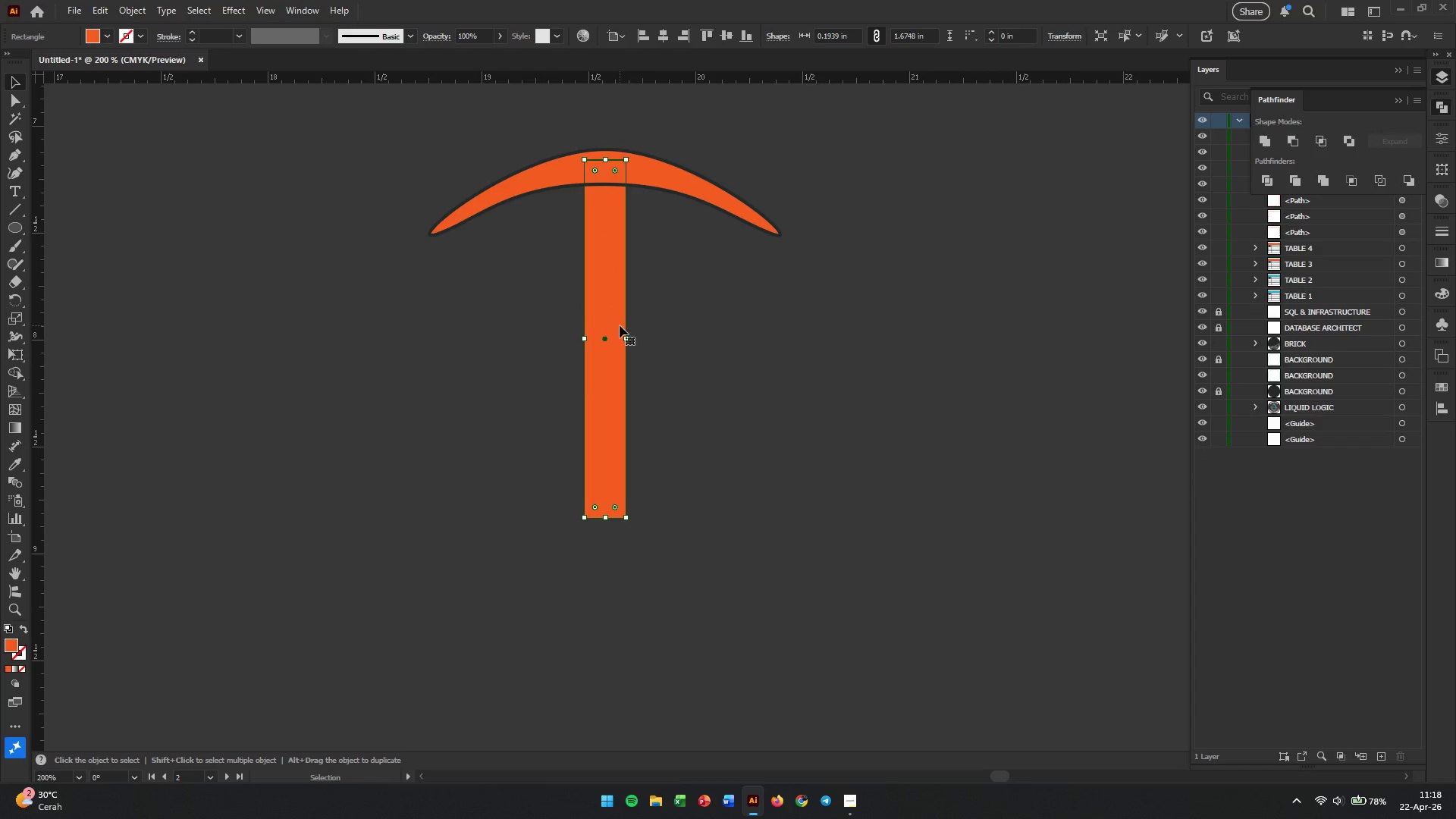 
hold_key(key=ShiftLeft, duration=0.97)
left_click_drag(start_coordinate=[612, 312], to_coordinate=[612, 269])
 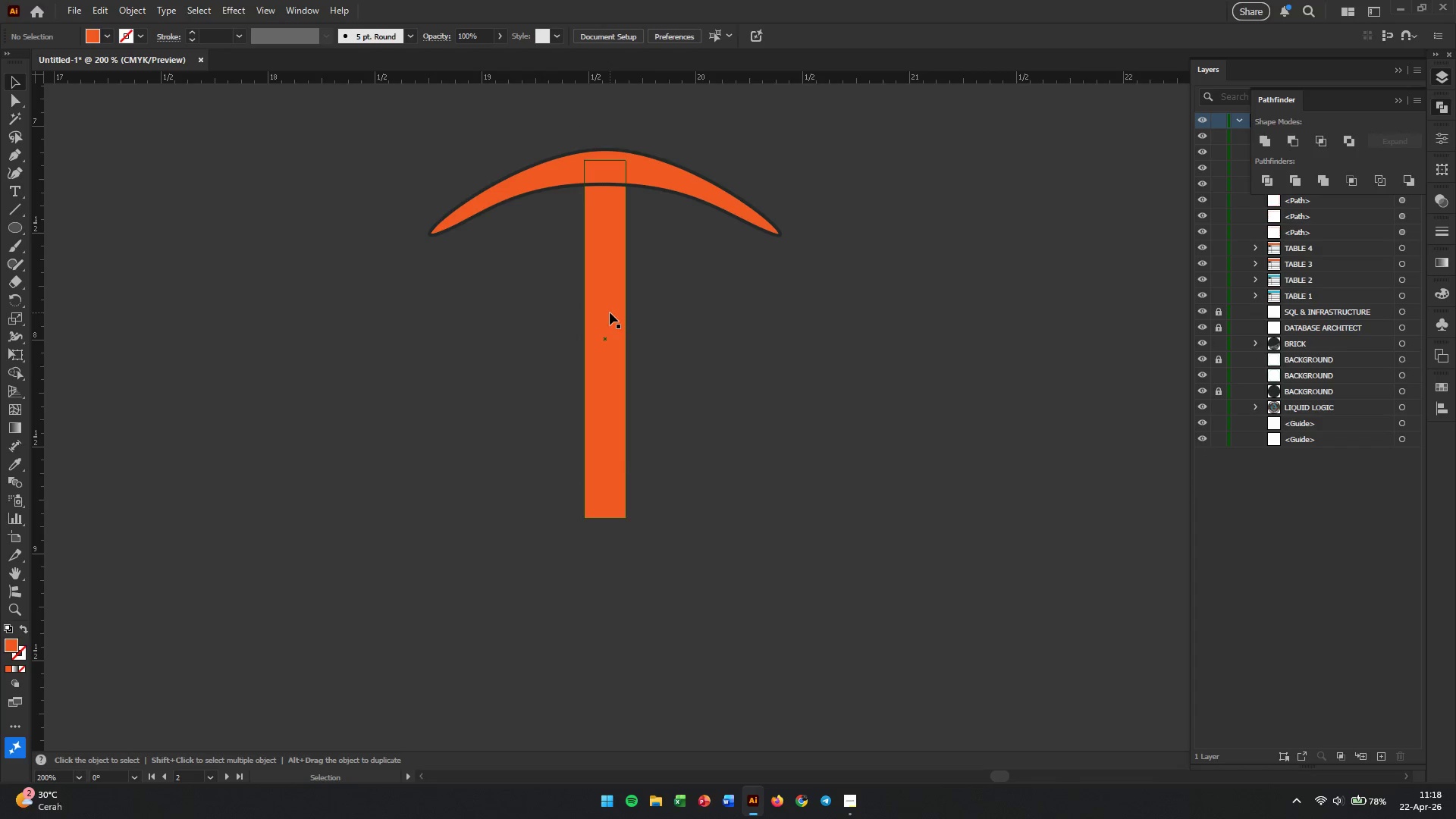 
left_click_drag(start_coordinate=[610, 312], to_coordinate=[610, 284])
 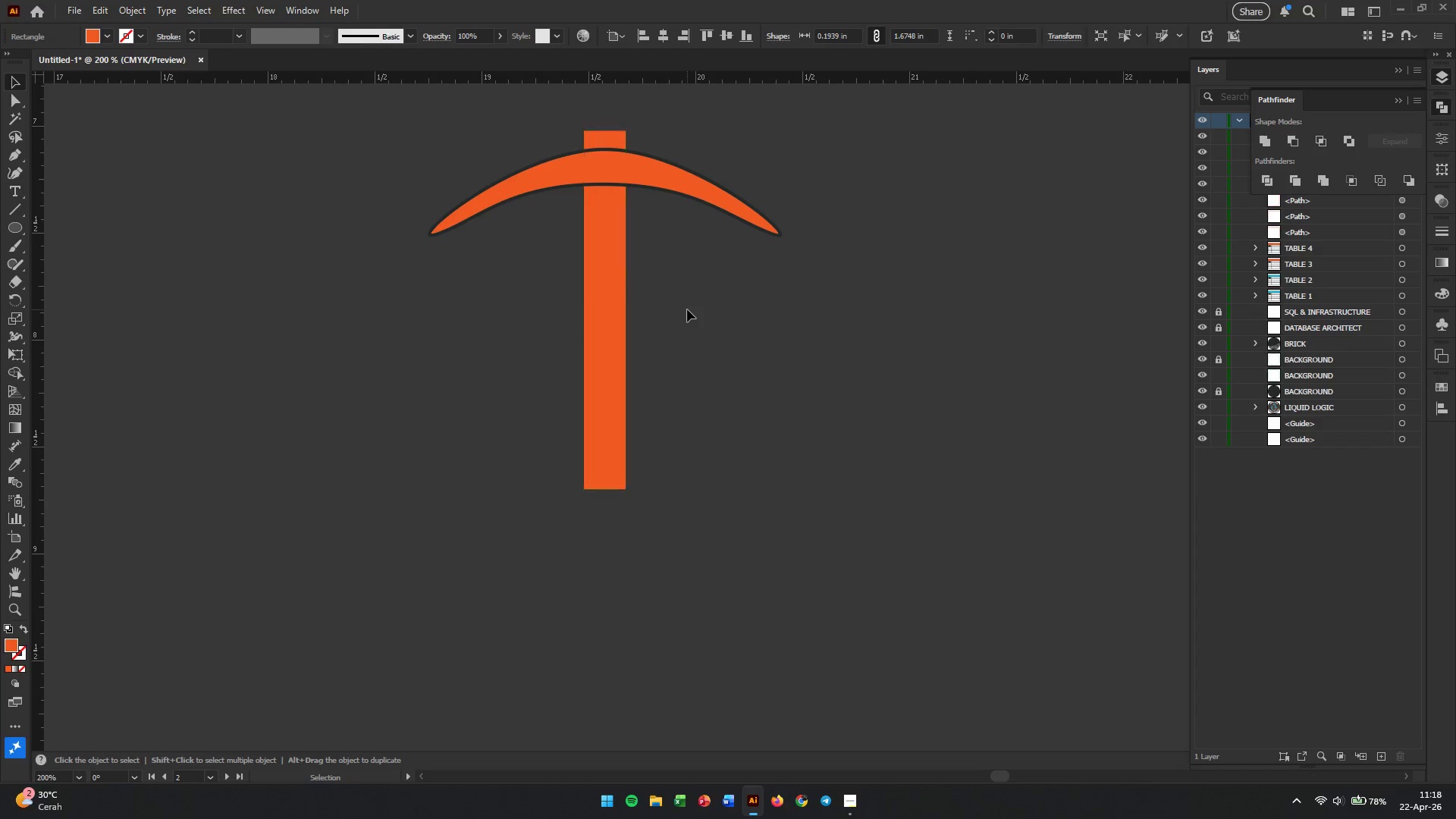 
hold_key(key=ShiftLeft, duration=18.0)
left_click([687, 309])
 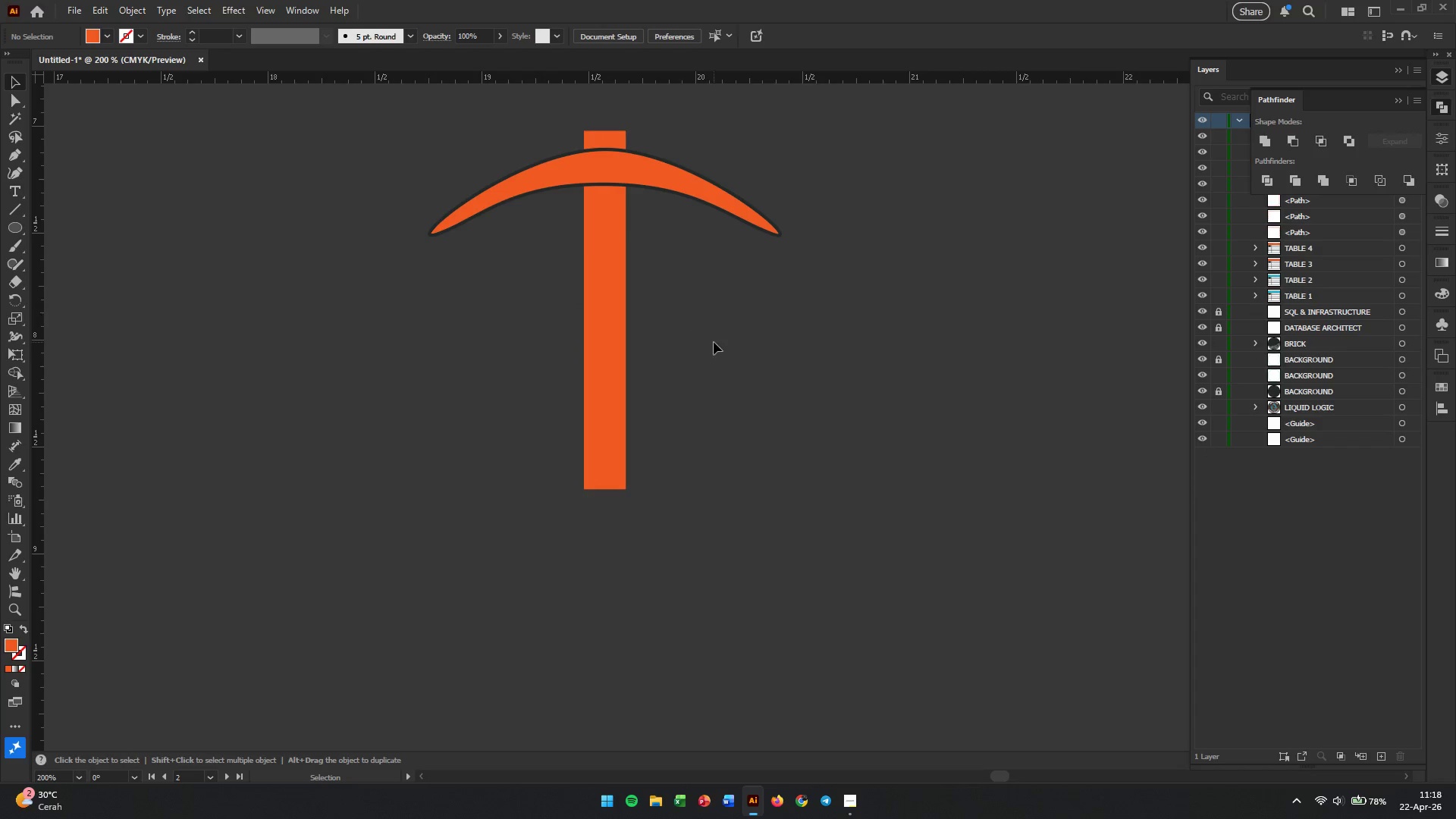 
hold_key(key=AltLeft, duration=0.53)
scroll: coordinate [733, 360], scroll_direction: down, amount: 2.0
 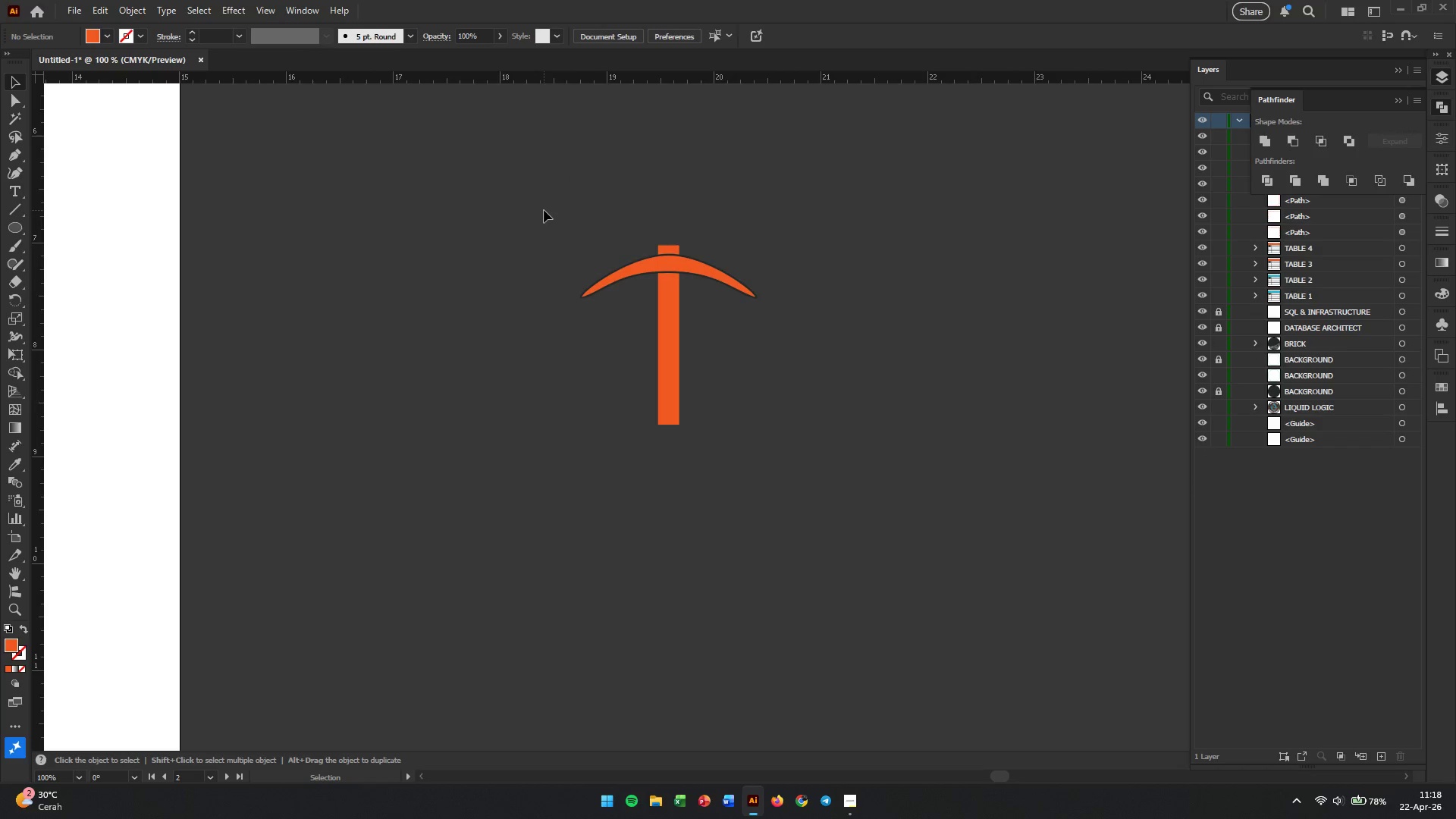 
left_click_drag(start_coordinate=[544, 210], to_coordinate=[797, 552])
 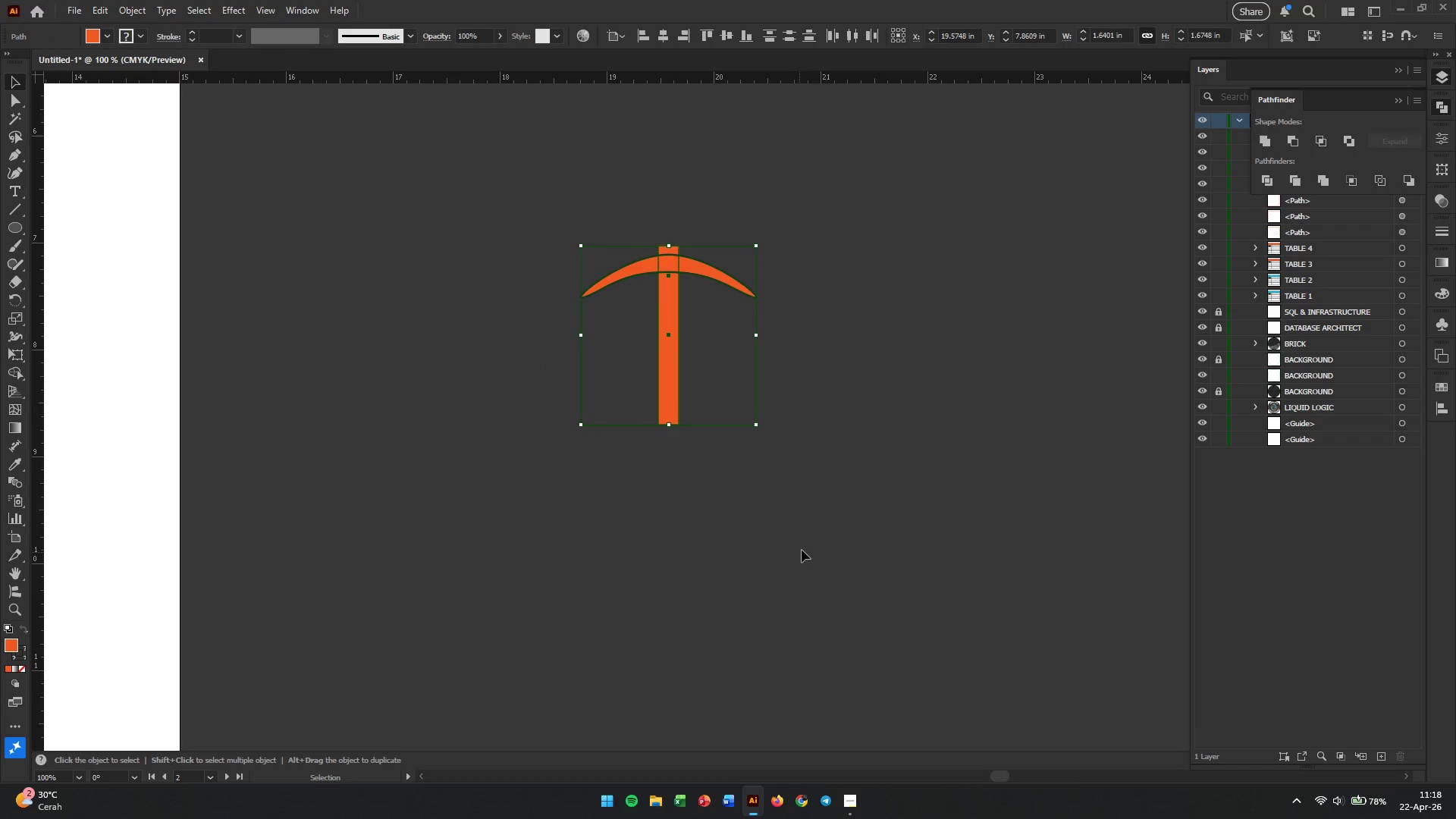 
key(Control+G)
 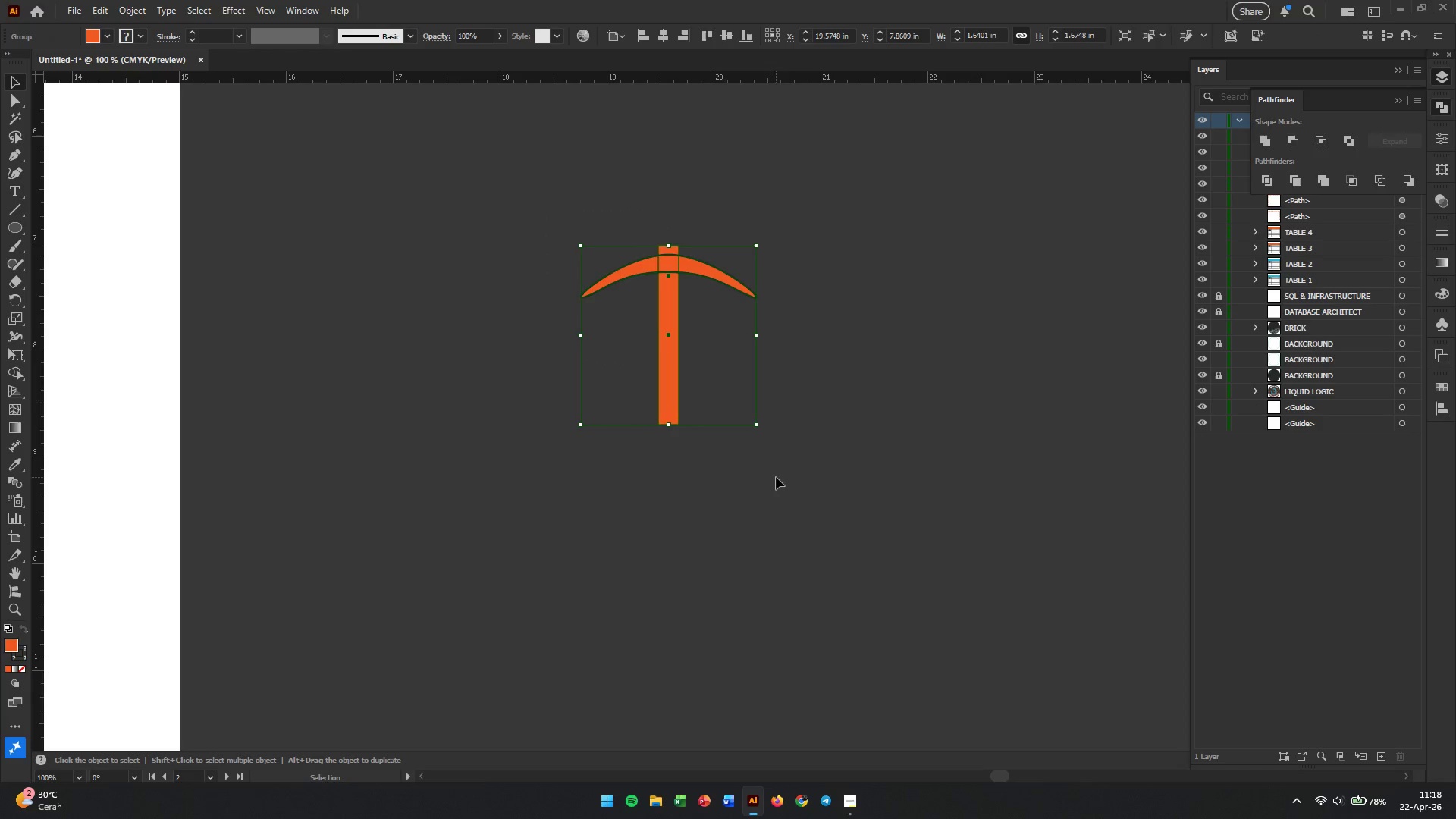 
hold_key(key=AltLeft, duration=0.41)
scroll: coordinate [745, 457], scroll_direction: down, amount: 3.0
 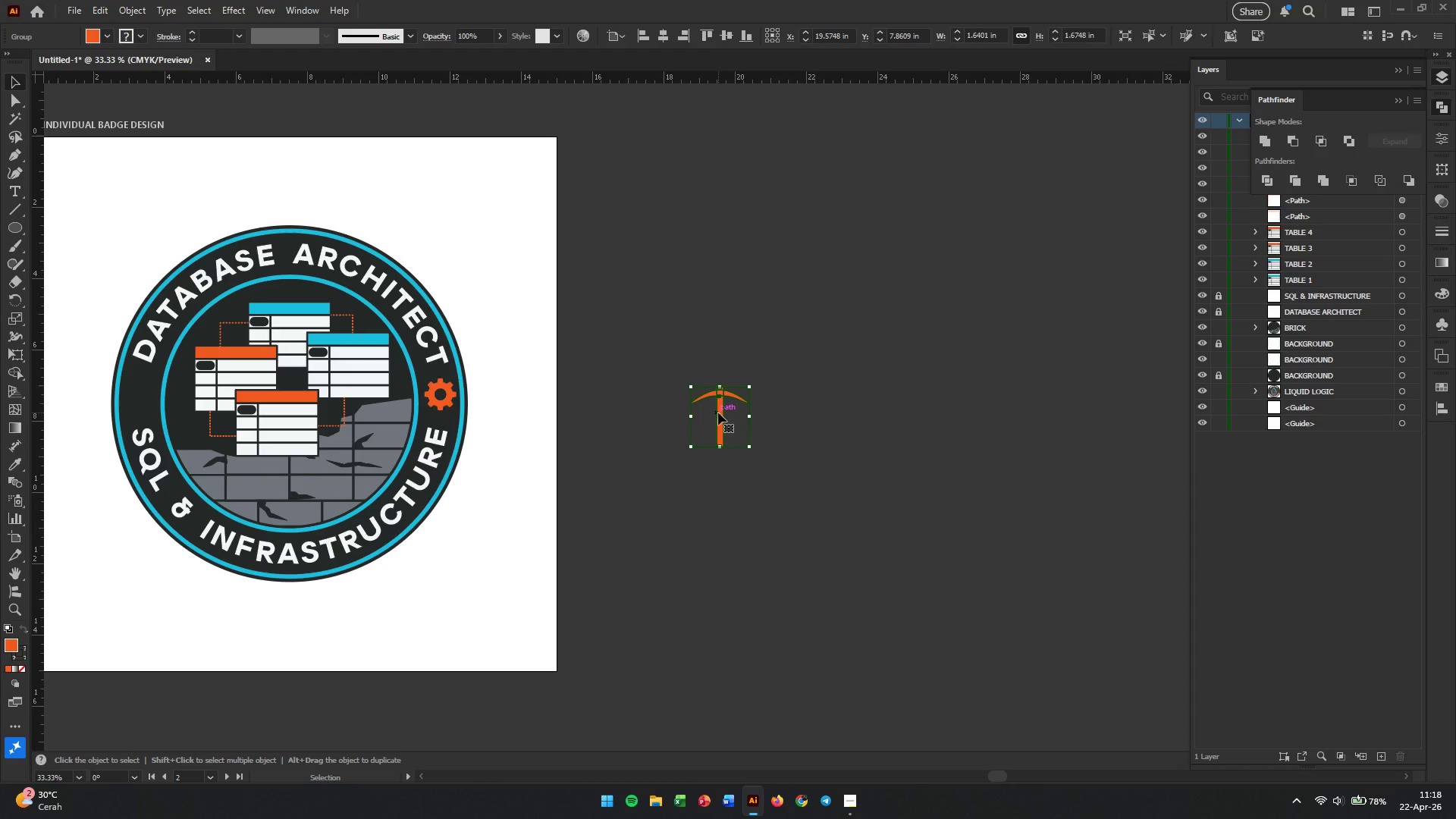 
left_click_drag(start_coordinate=[718, 413], to_coordinate=[130, 403])
 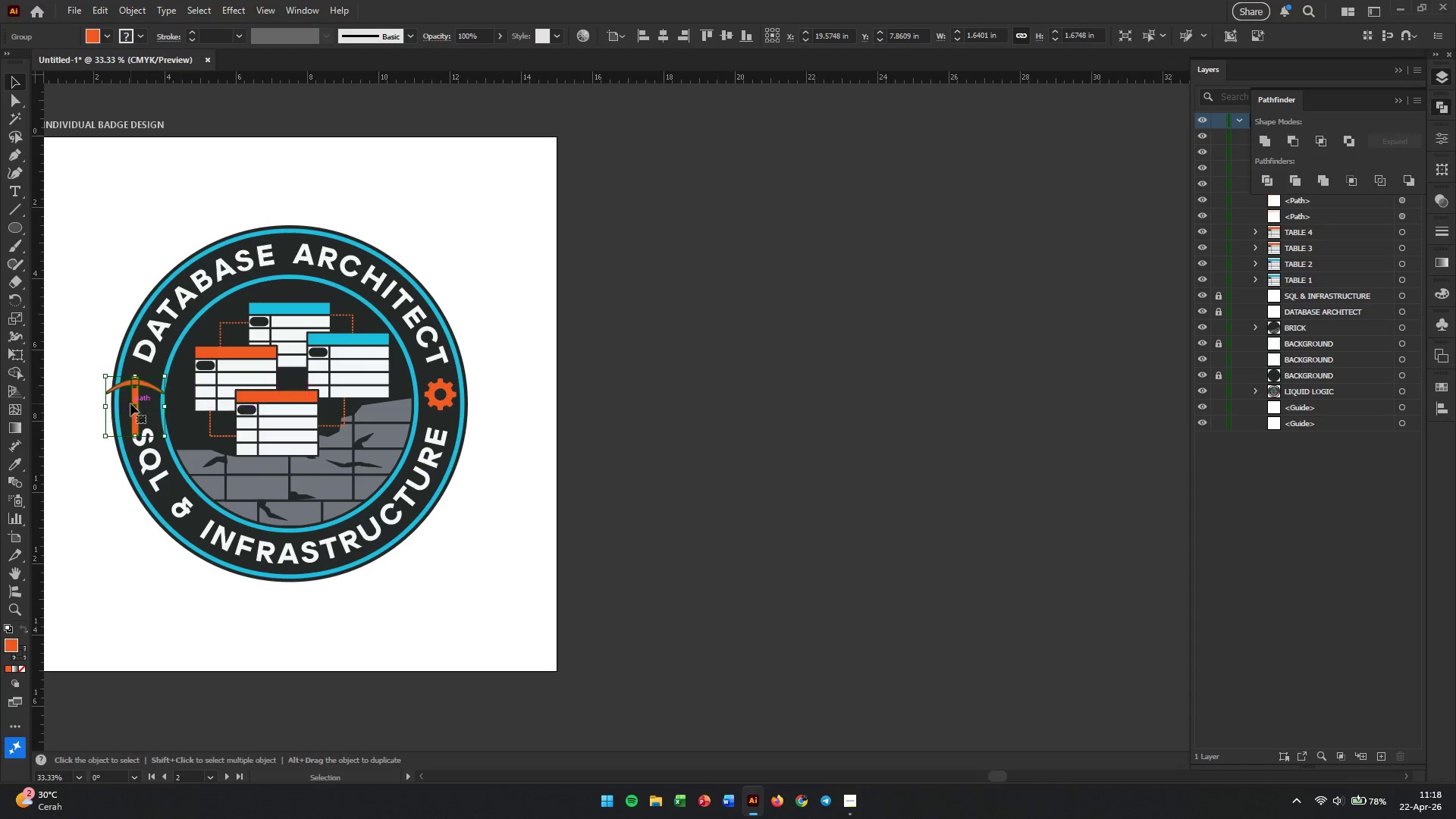 
hold_key(key=AltLeft, duration=0.73)
scroll: coordinate [132, 403], scroll_direction: up, amount: 4.0
 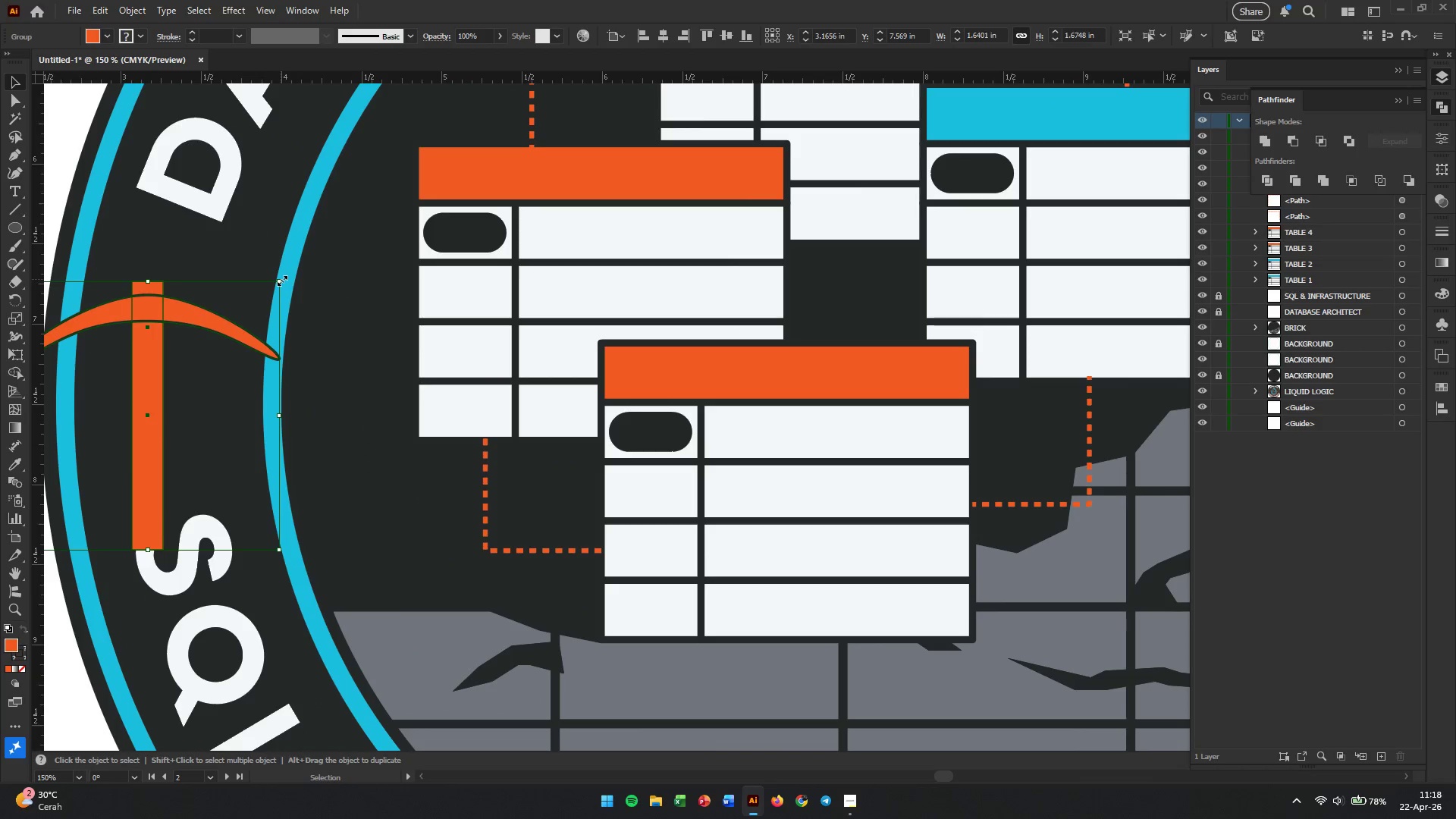 
left_click_drag(start_coordinate=[271, 279], to_coordinate=[311, 357])
 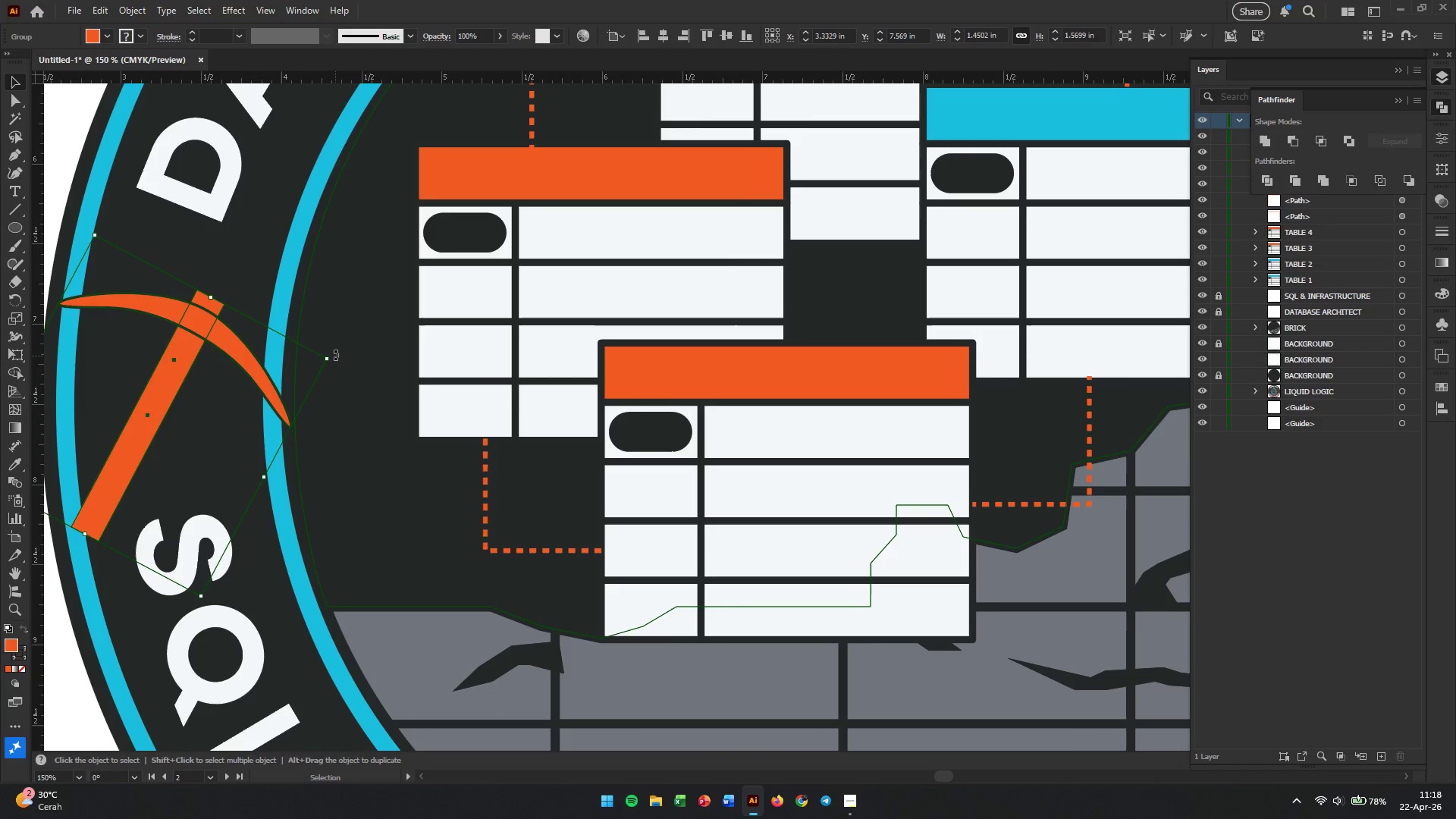 
left_click_drag(start_coordinate=[335, 355], to_coordinate=[353, 433])
 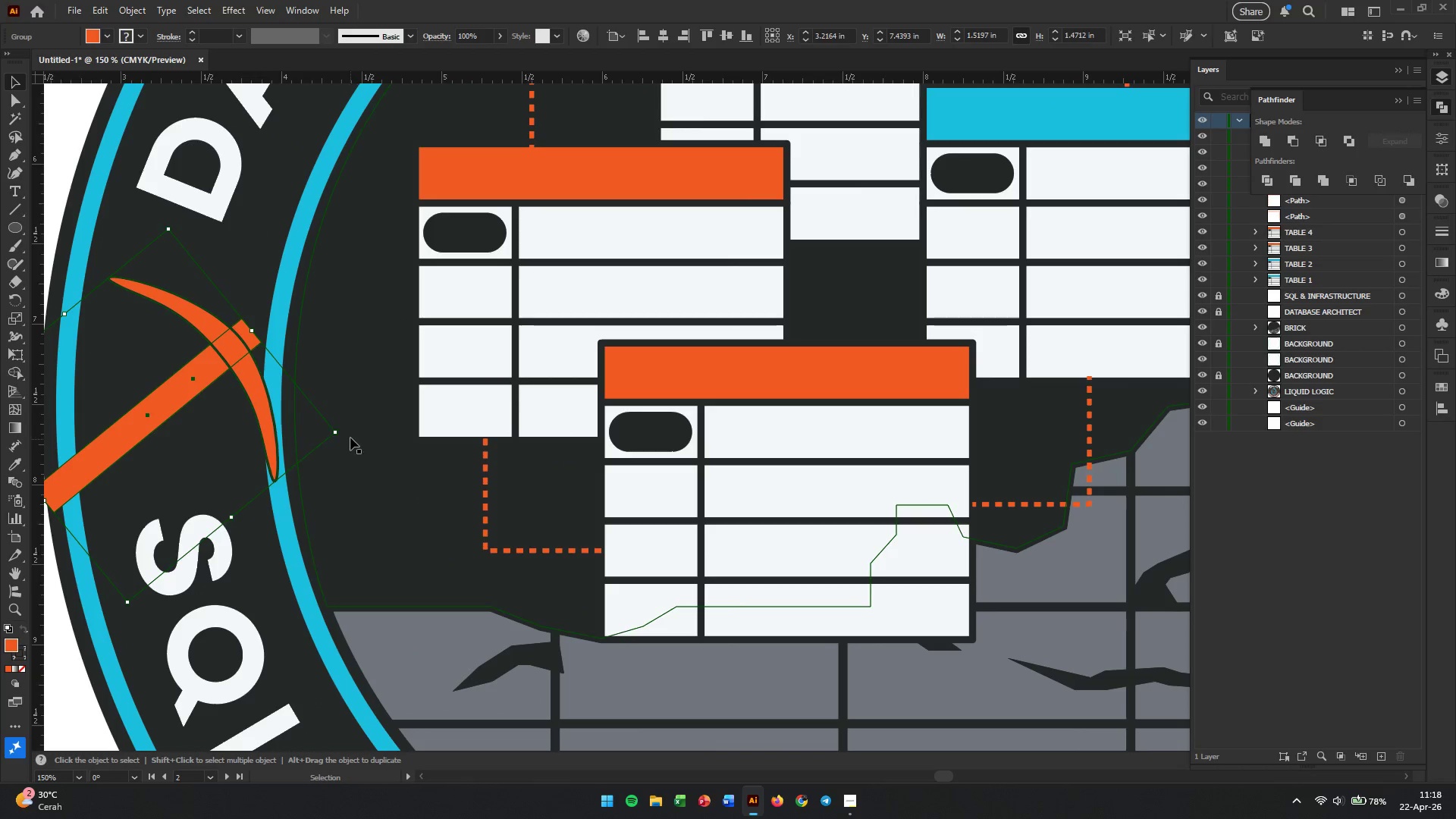 
hold_key(key=Space, duration=0.48)
 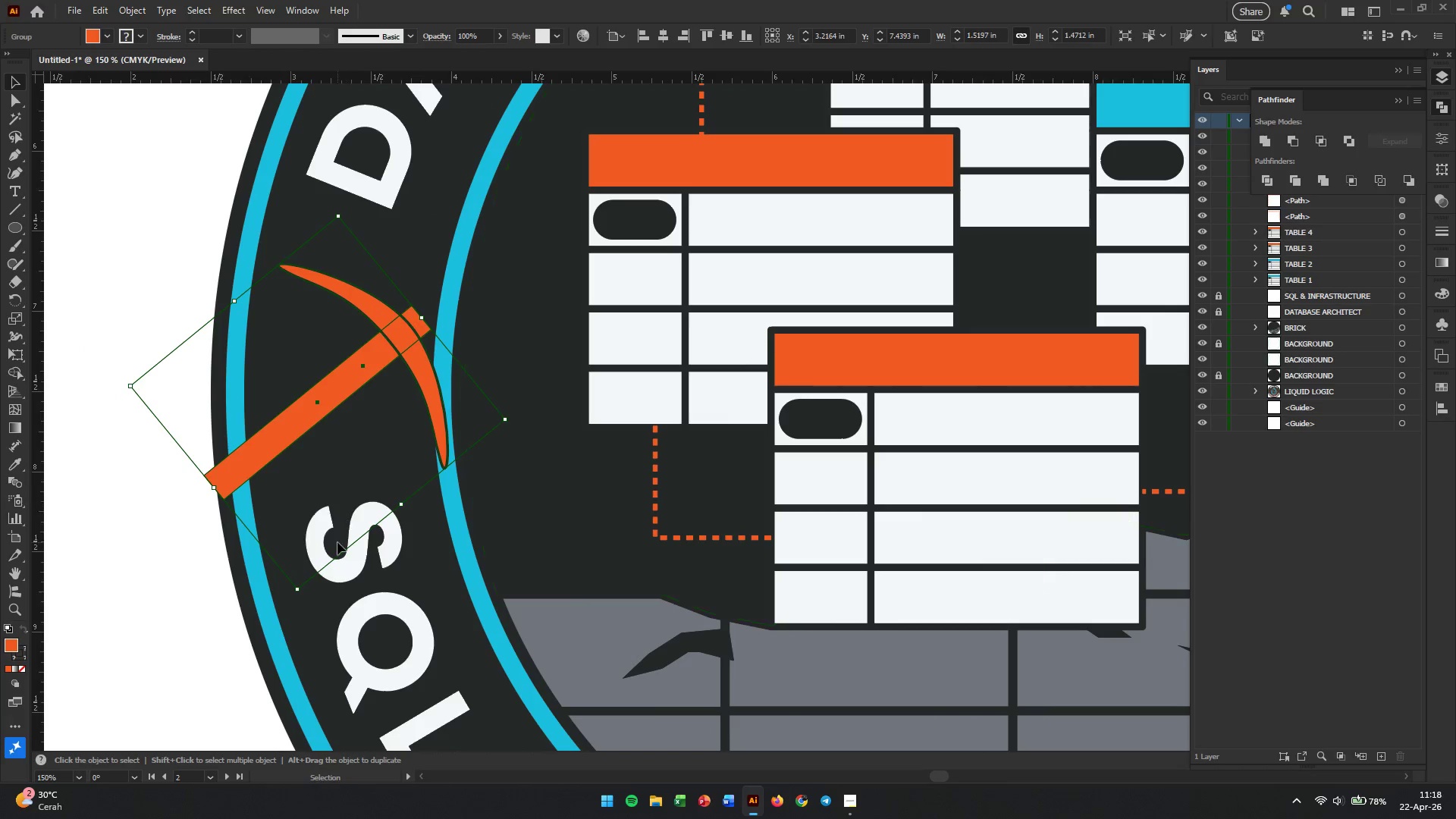 
left_click_drag(start_coordinate=[342, 485], to_coordinate=[512, 472])
 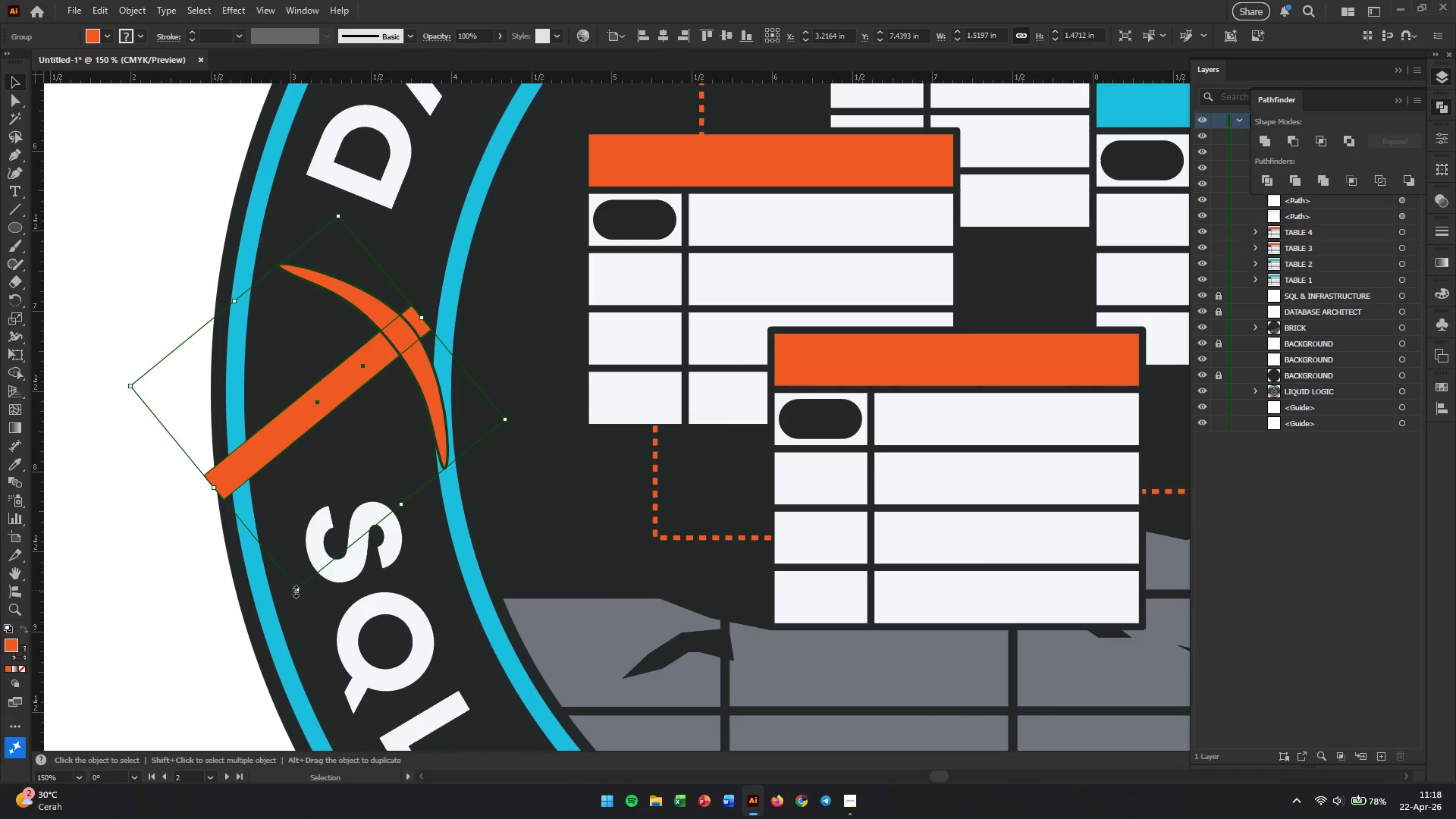 
left_click_drag(start_coordinate=[294, 590], to_coordinate=[284, 460])
 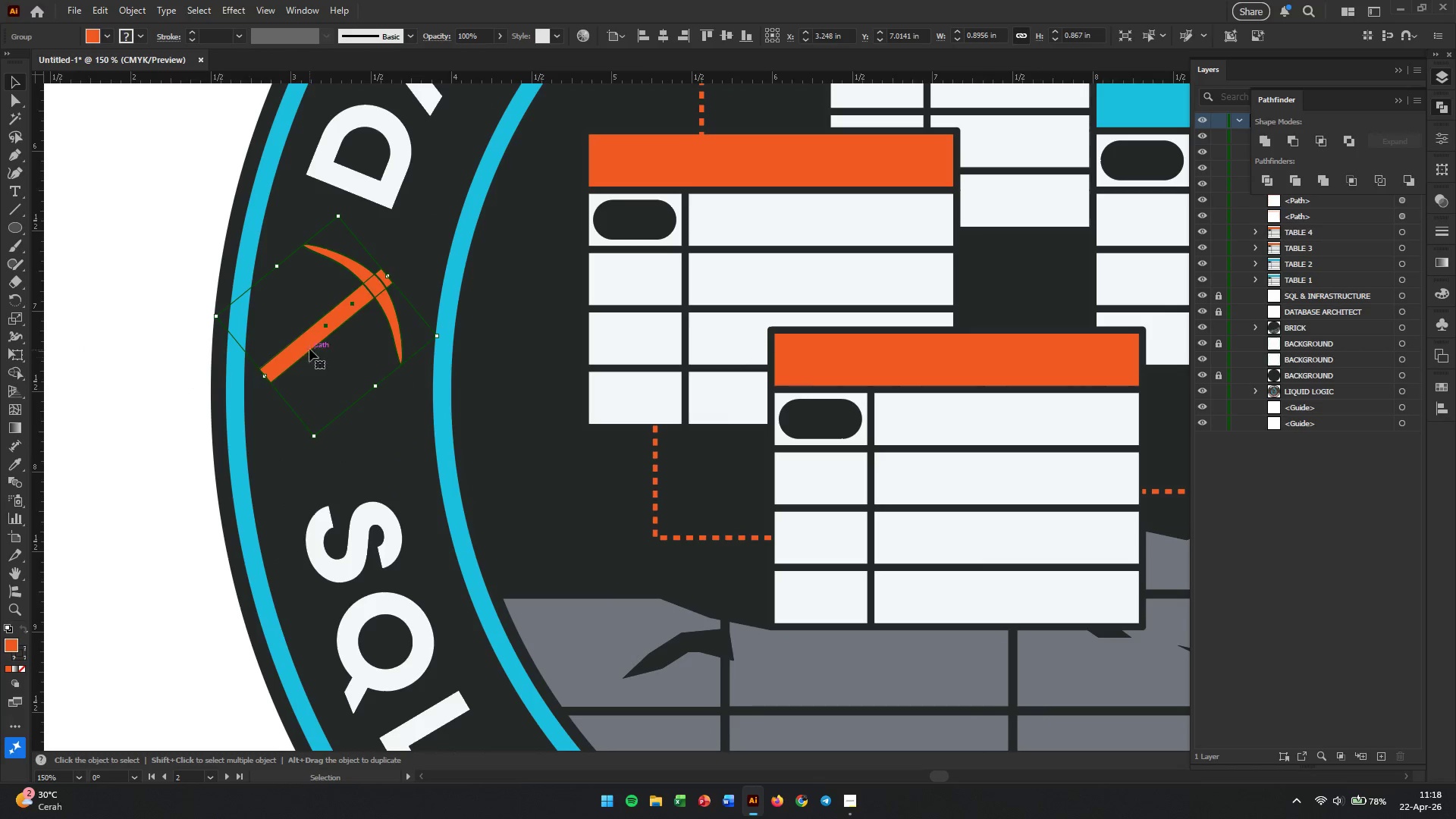 
hold_key(key=ShiftLeft, duration=1.09)
 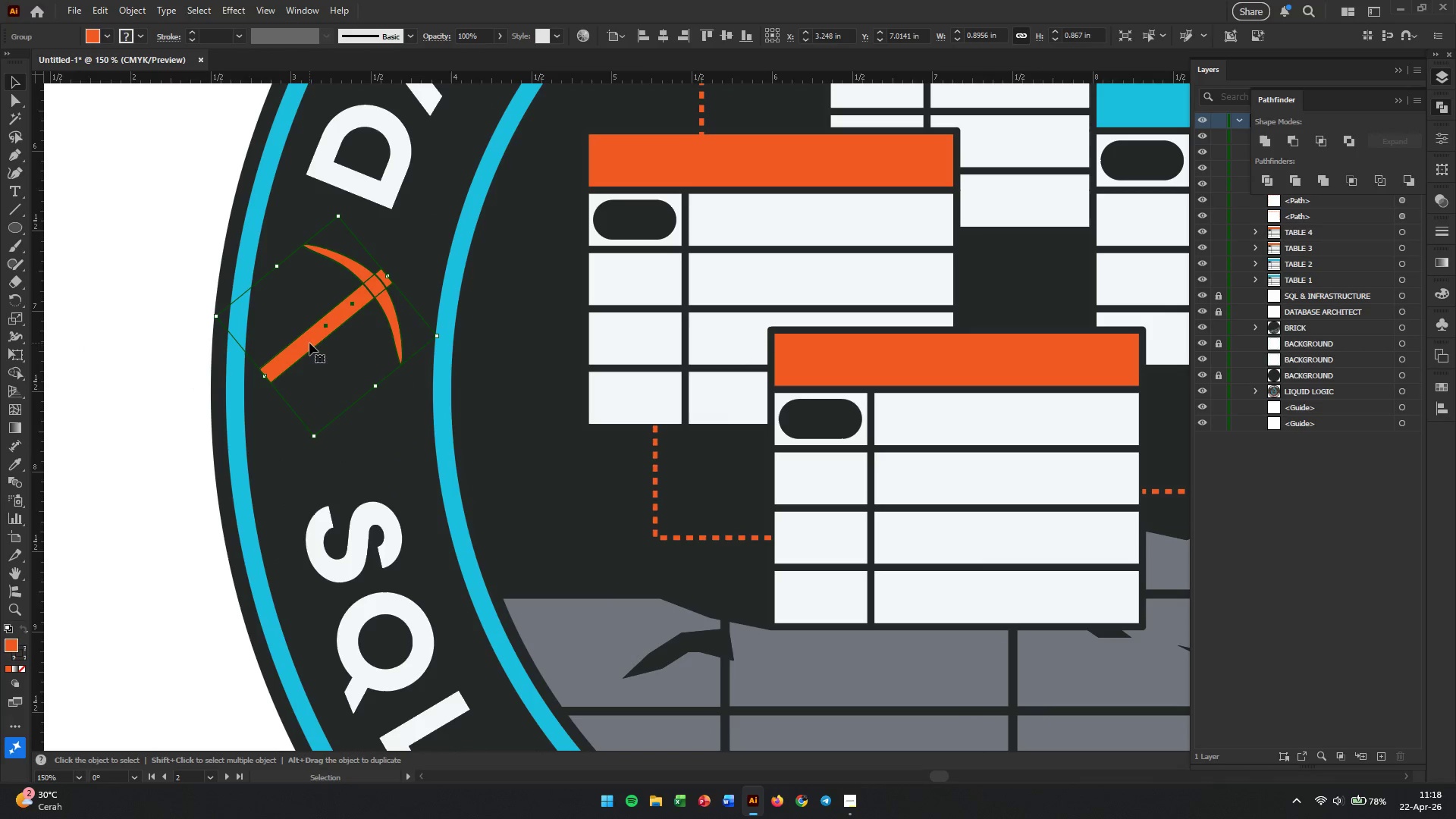 
left_click_drag(start_coordinate=[309, 342], to_coordinate=[319, 380])
 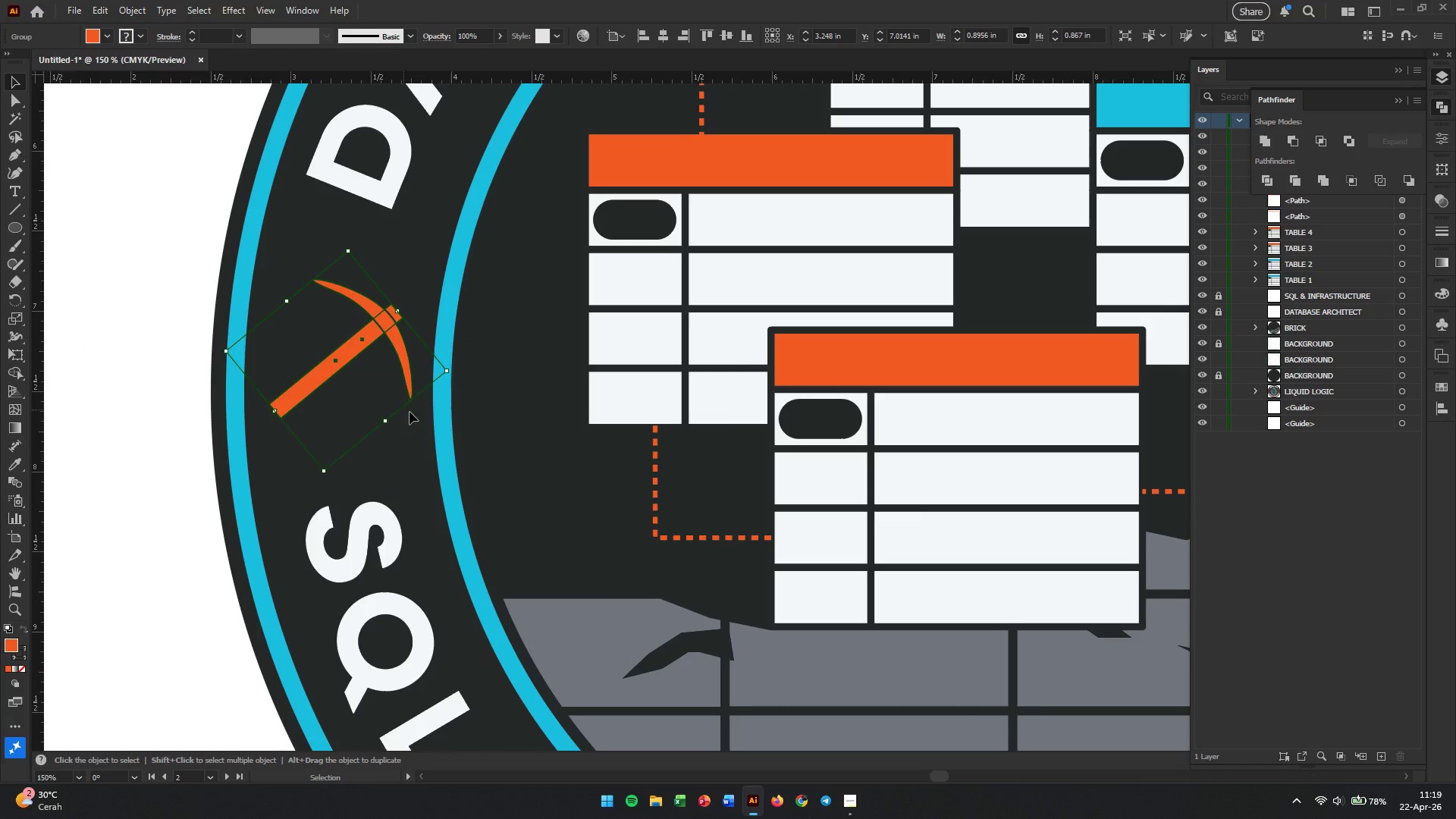 
hold_key(key=AltLeft, duration=0.48)
scroll: coordinate [443, 425], scroll_direction: down, amount: 2.0
 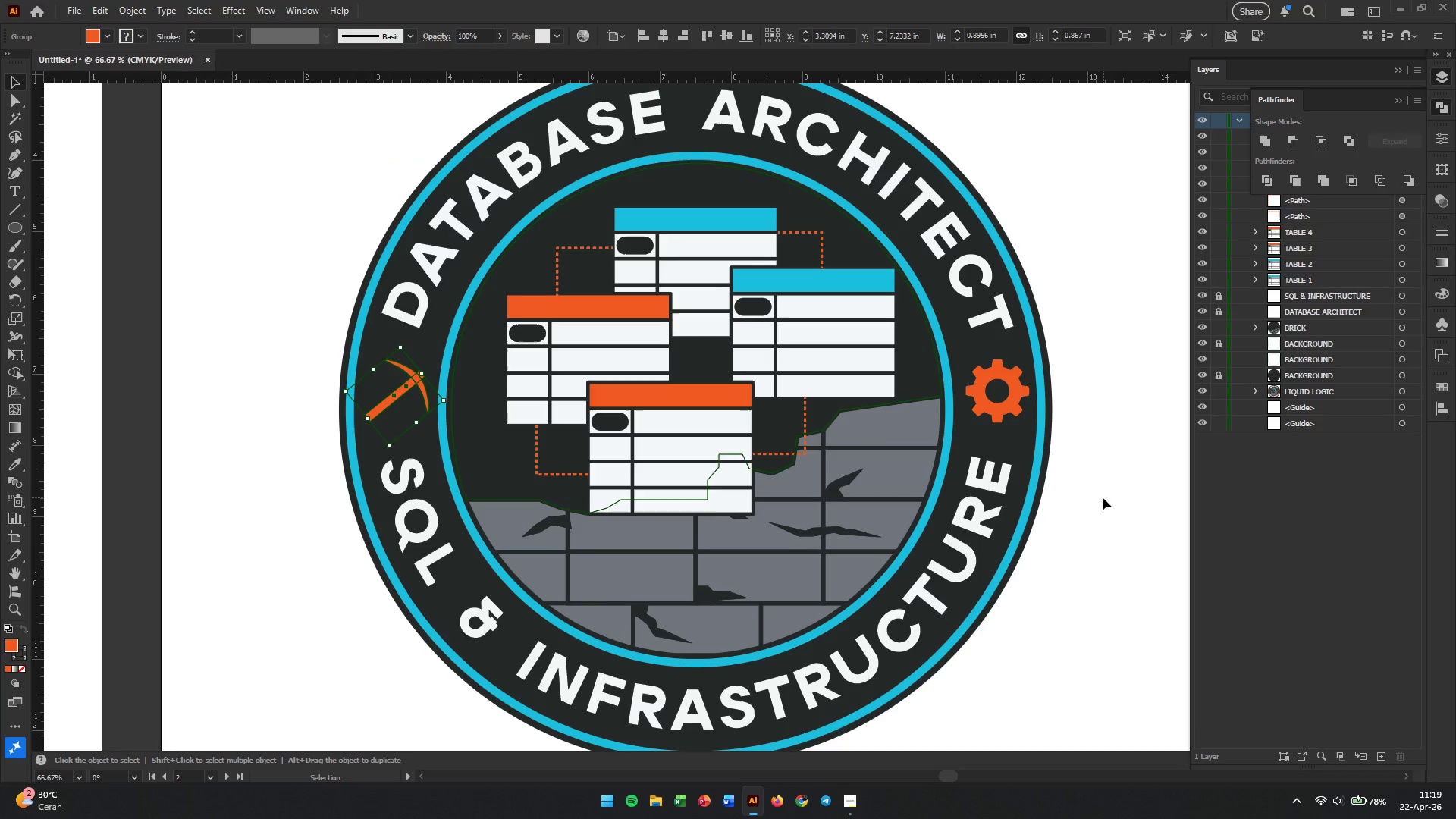 
left_click([1116, 501])
 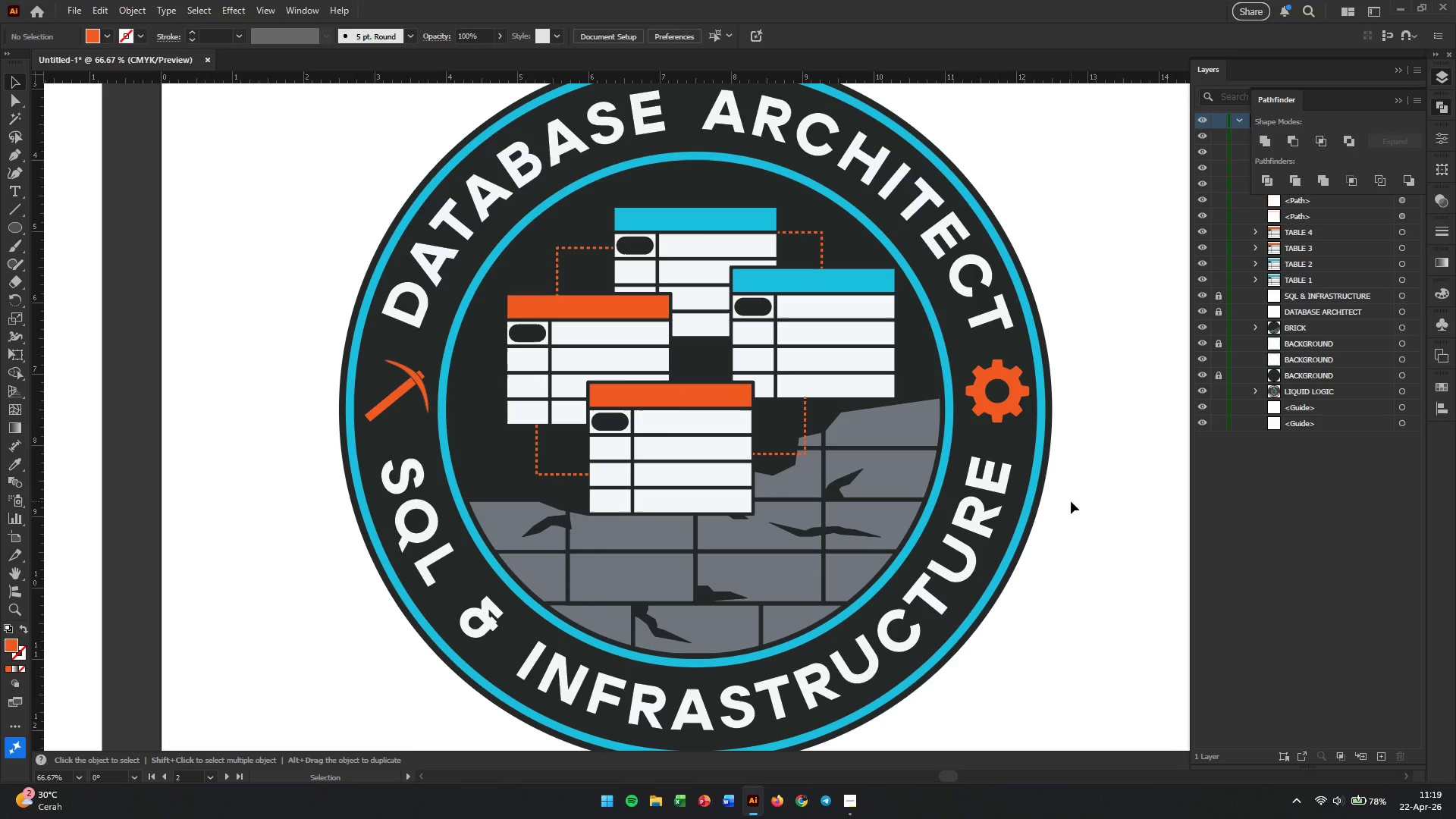 
wait(6.34)
 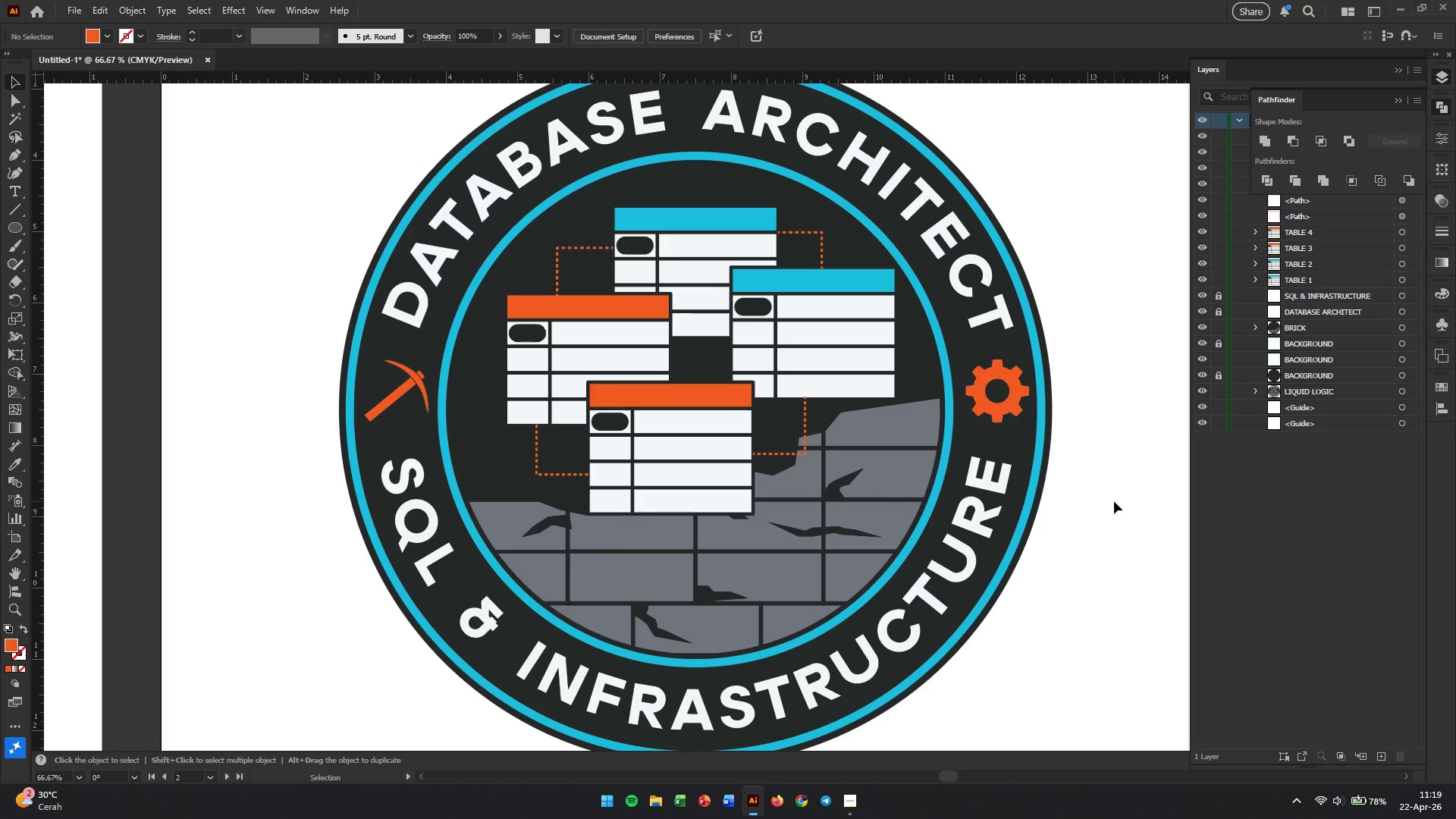 
left_click([388, 402])
 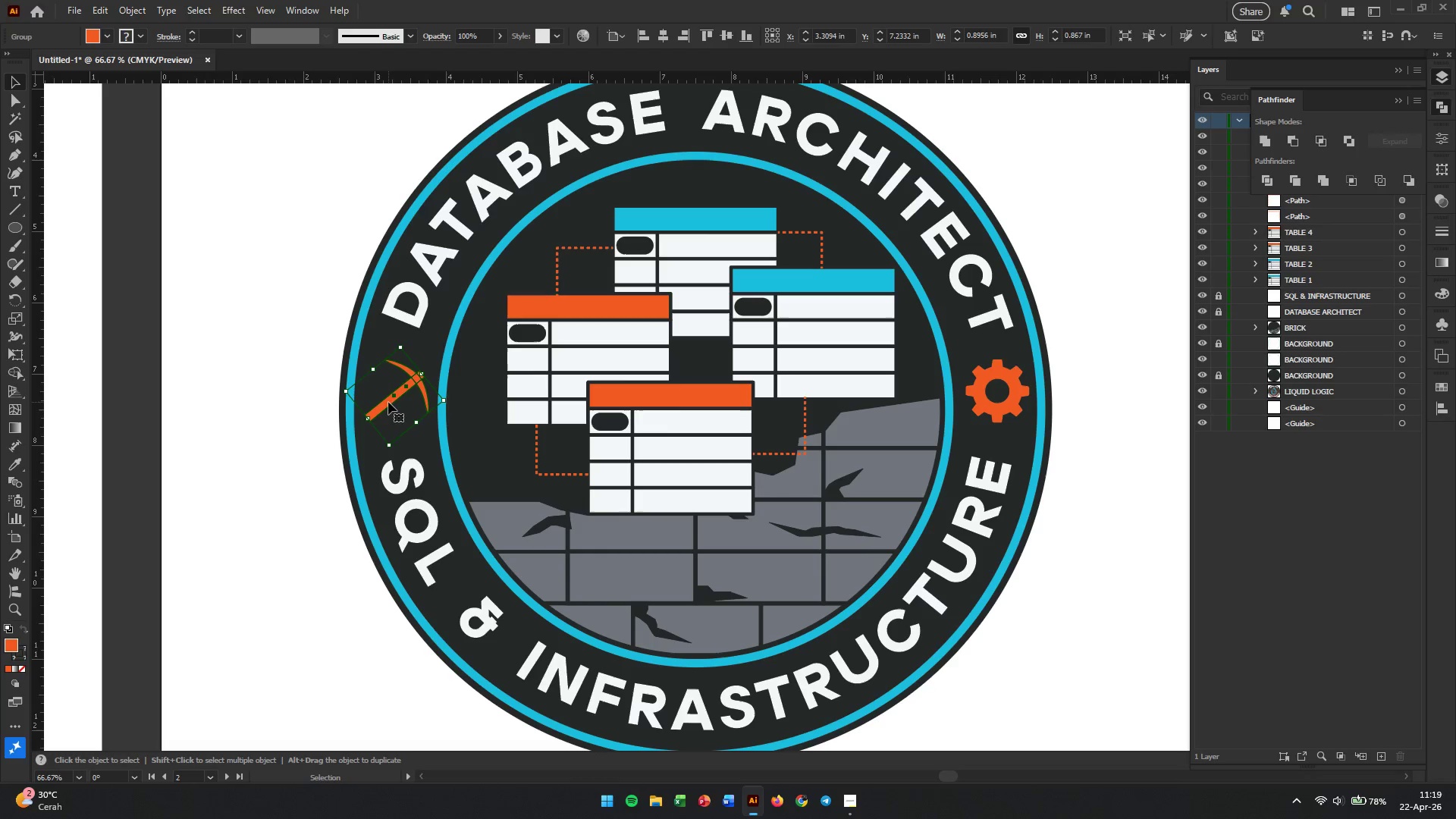 
hold_key(key=AltLeft, duration=0.52)
scroll: coordinate [388, 402], scroll_direction: up, amount: 2.0
 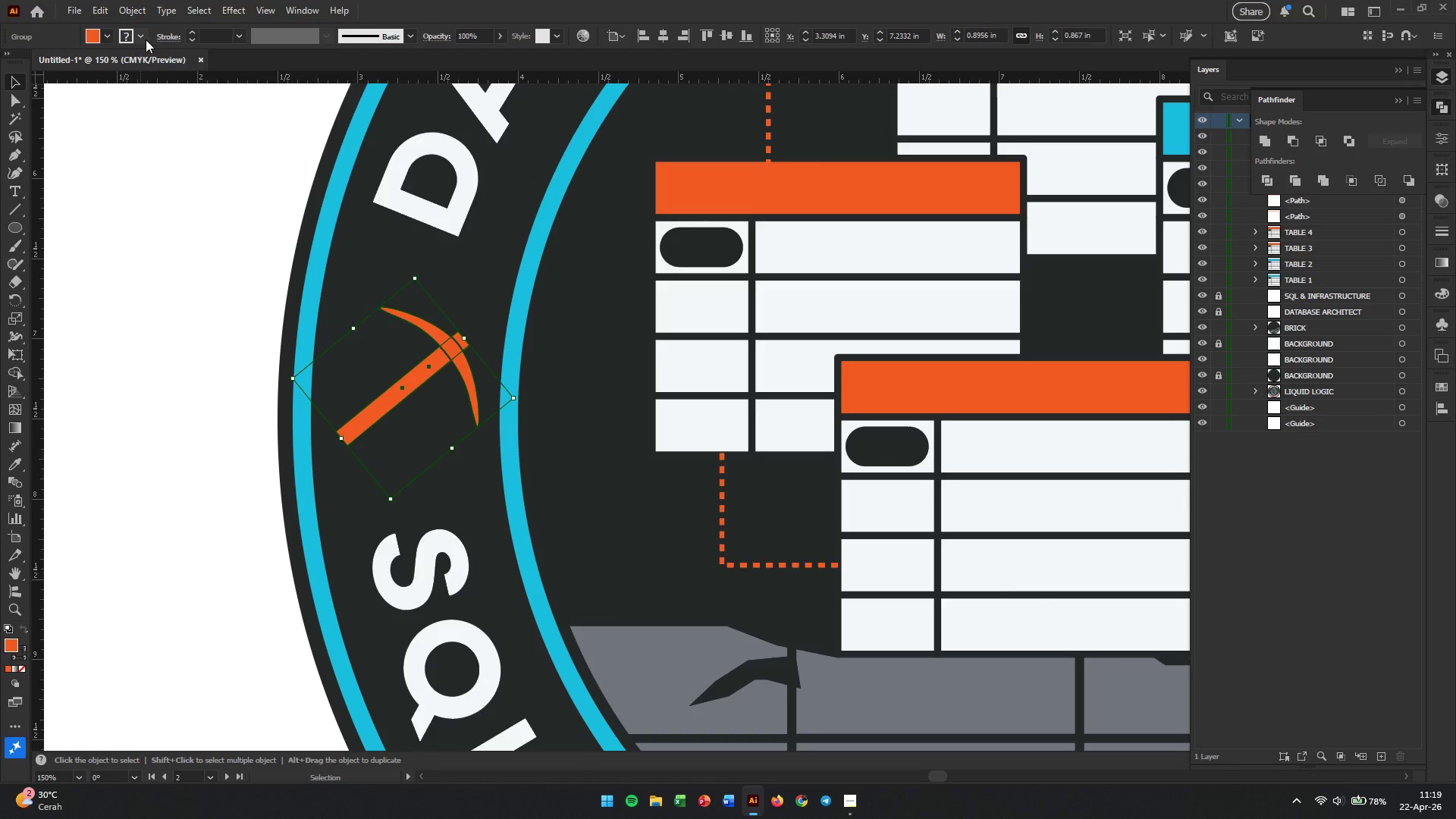 
left_click([166, 39])
 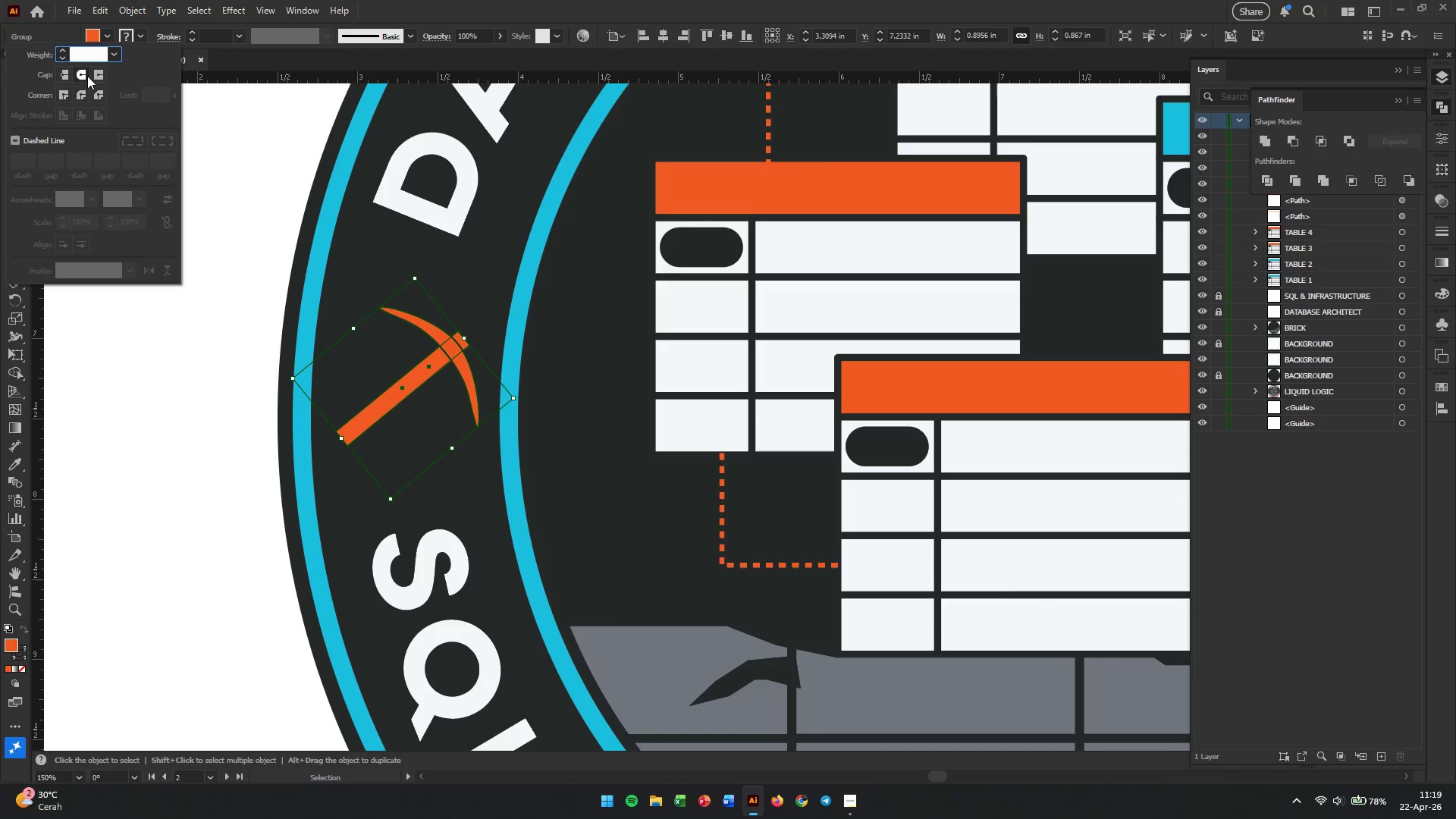 
left_click([83, 76])
 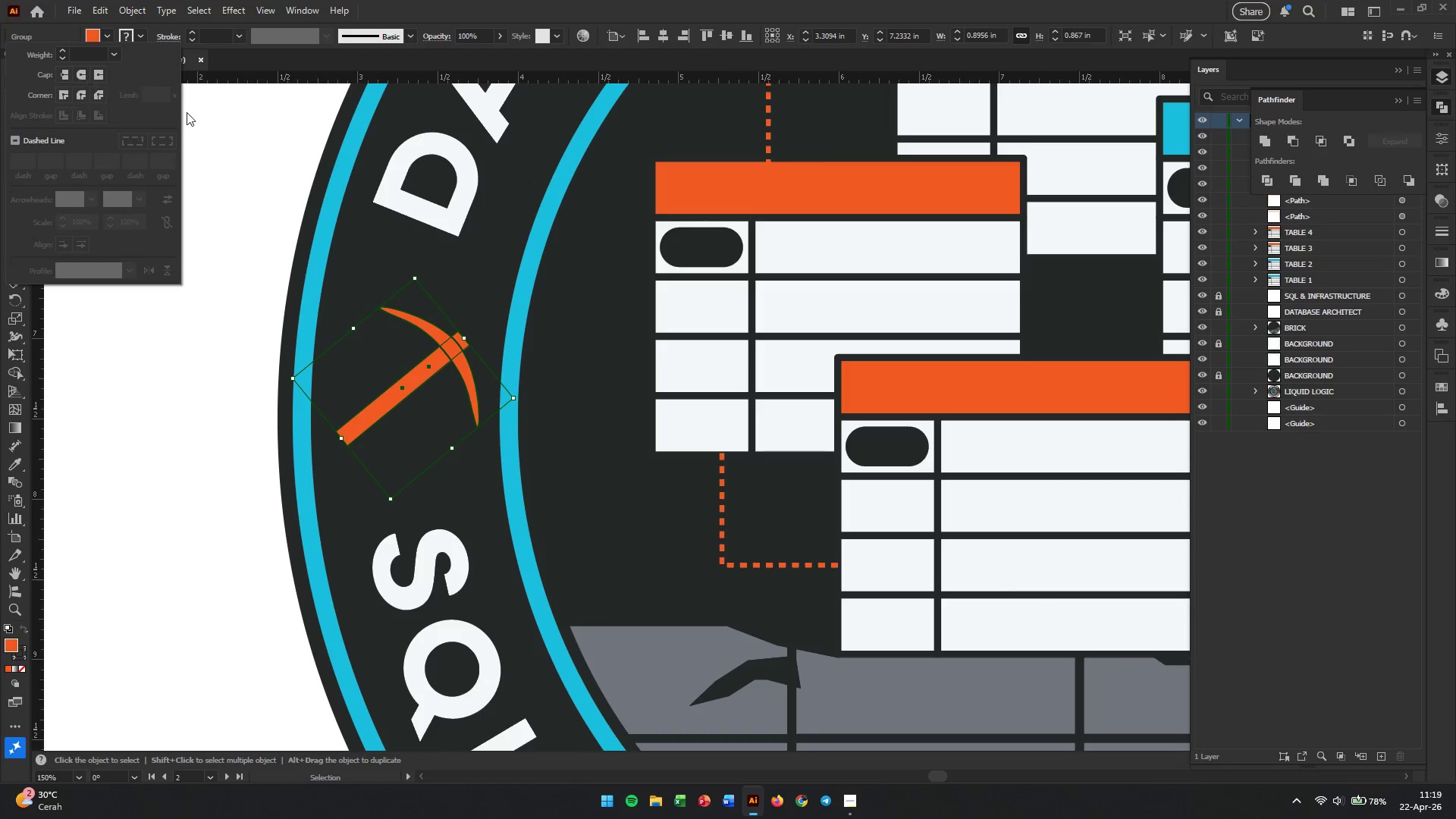 
left_click([221, 142])
 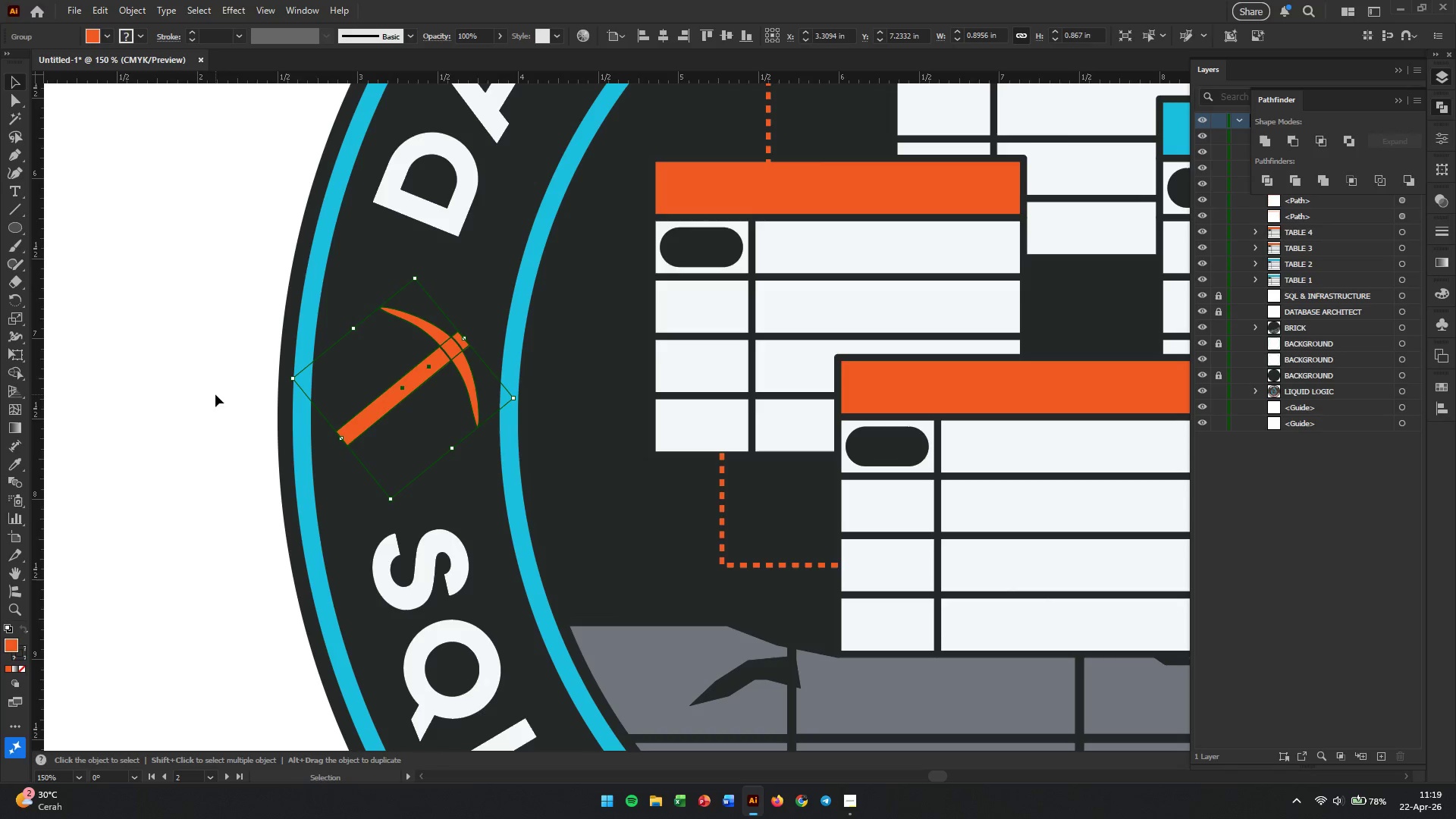 
left_click([213, 394])
 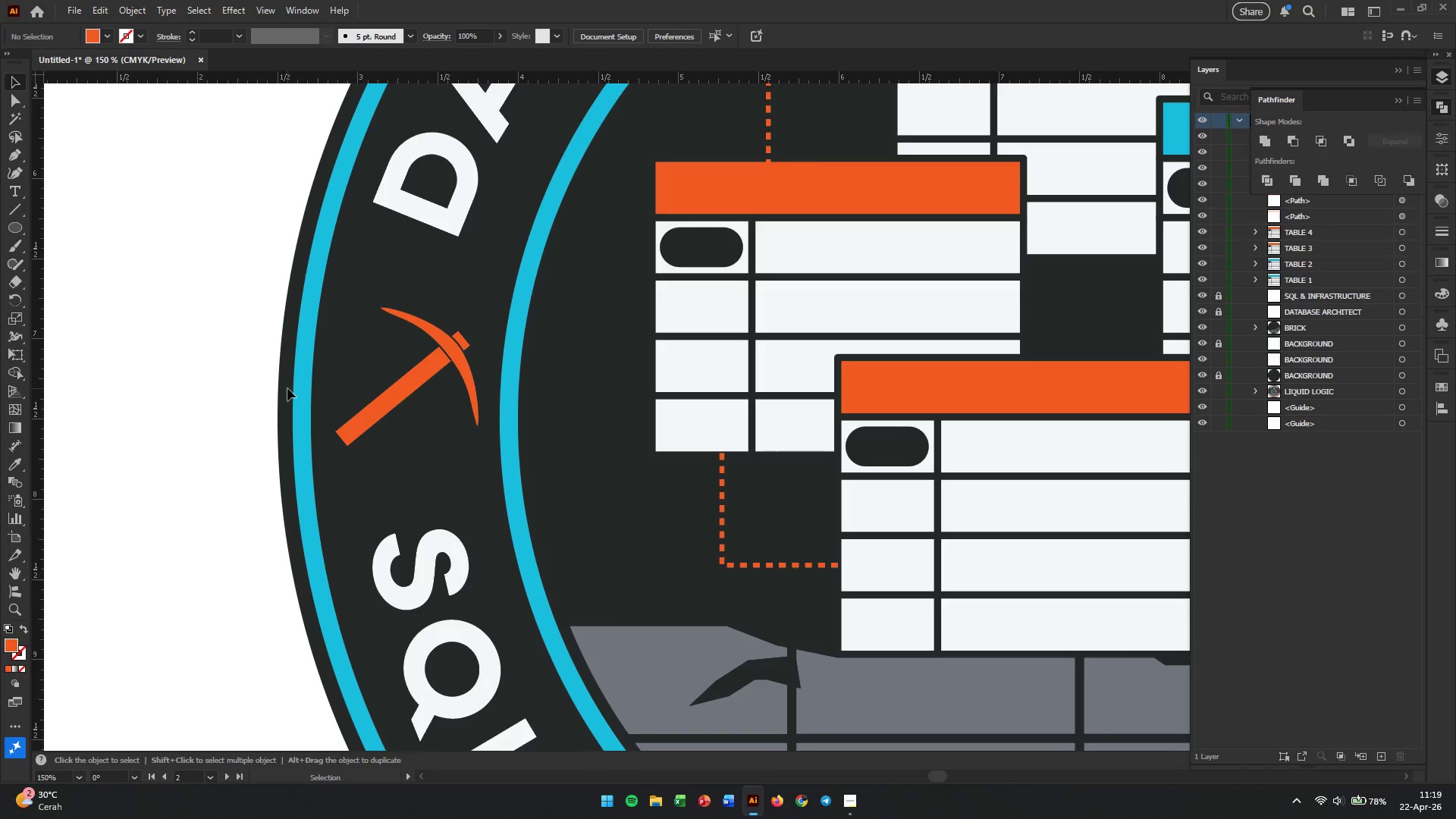 
hold_key(key=AltLeft, duration=0.62)
scroll: coordinate [287, 388], scroll_direction: down, amount: 2.0
 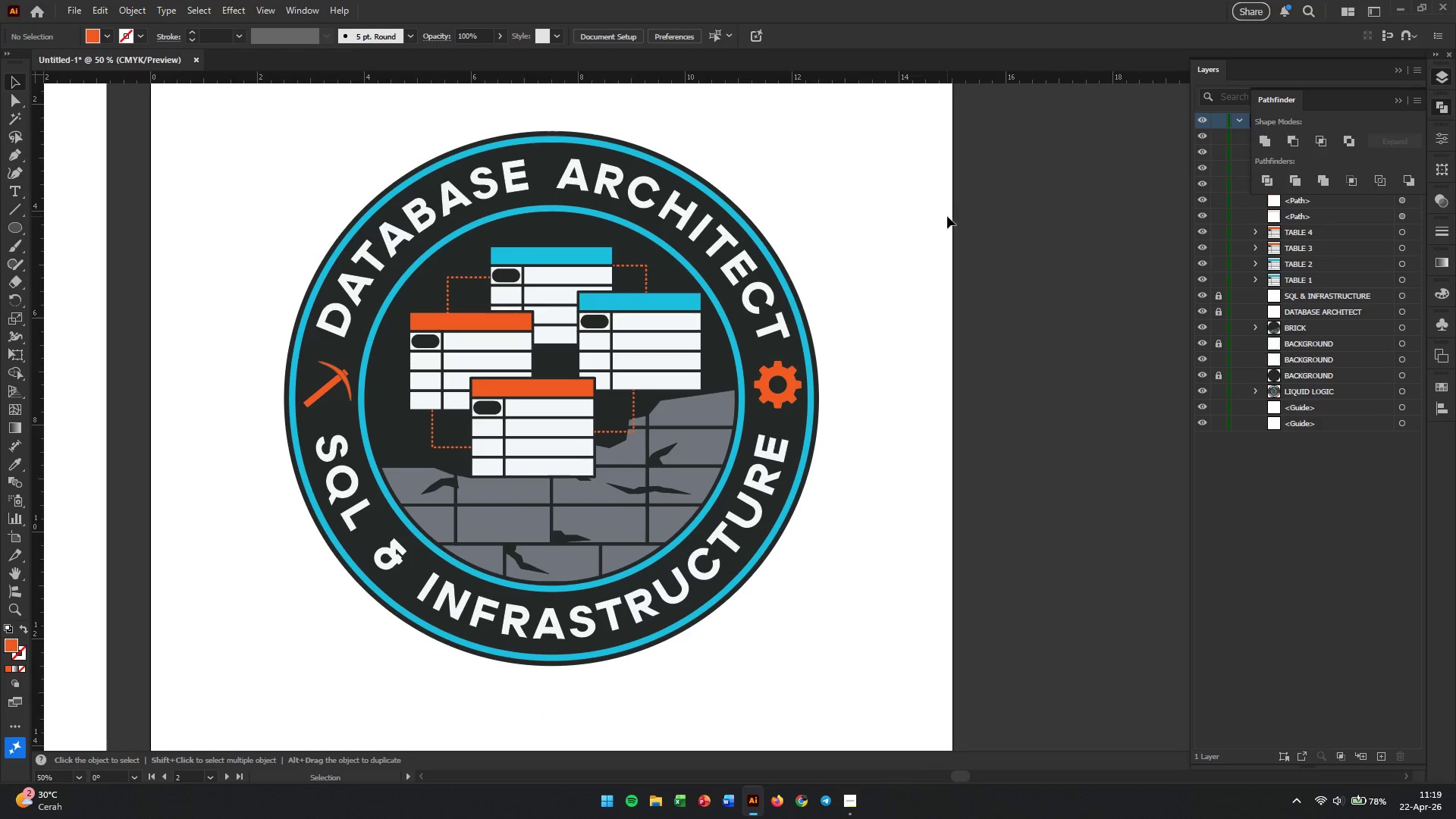 
wait(5.24)
 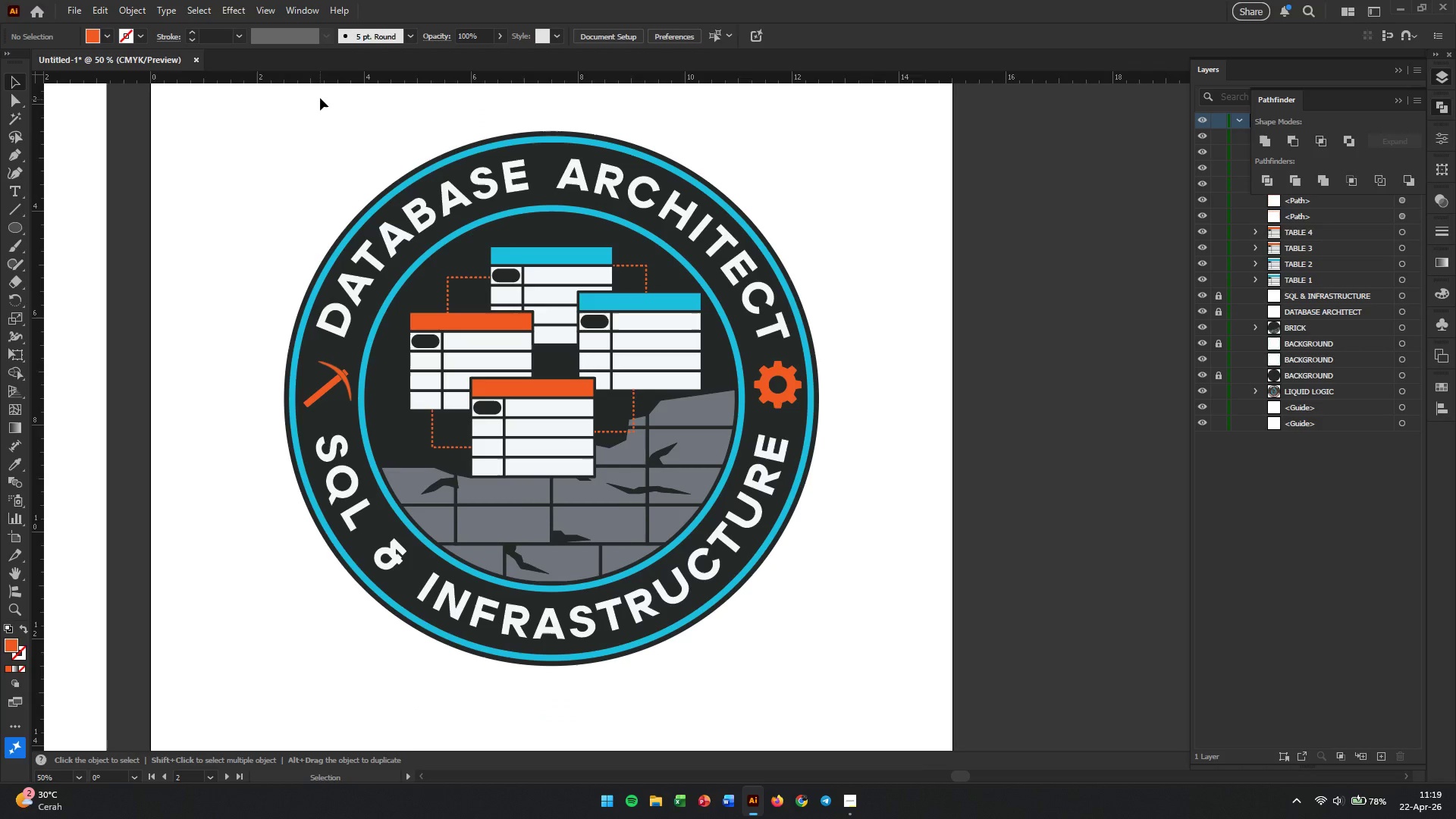 
left_click([1403, 99])
 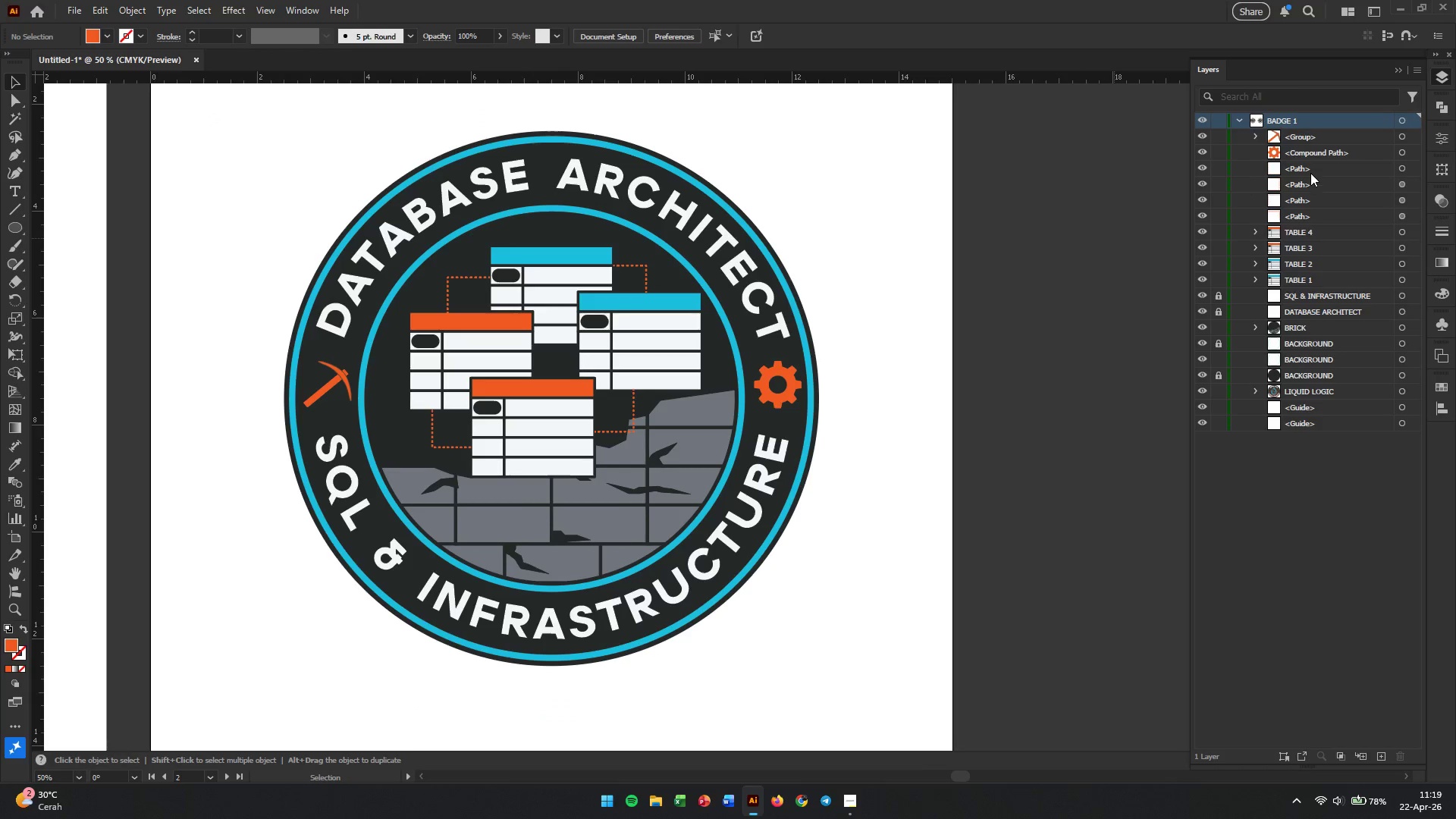 
left_click([1309, 139])
 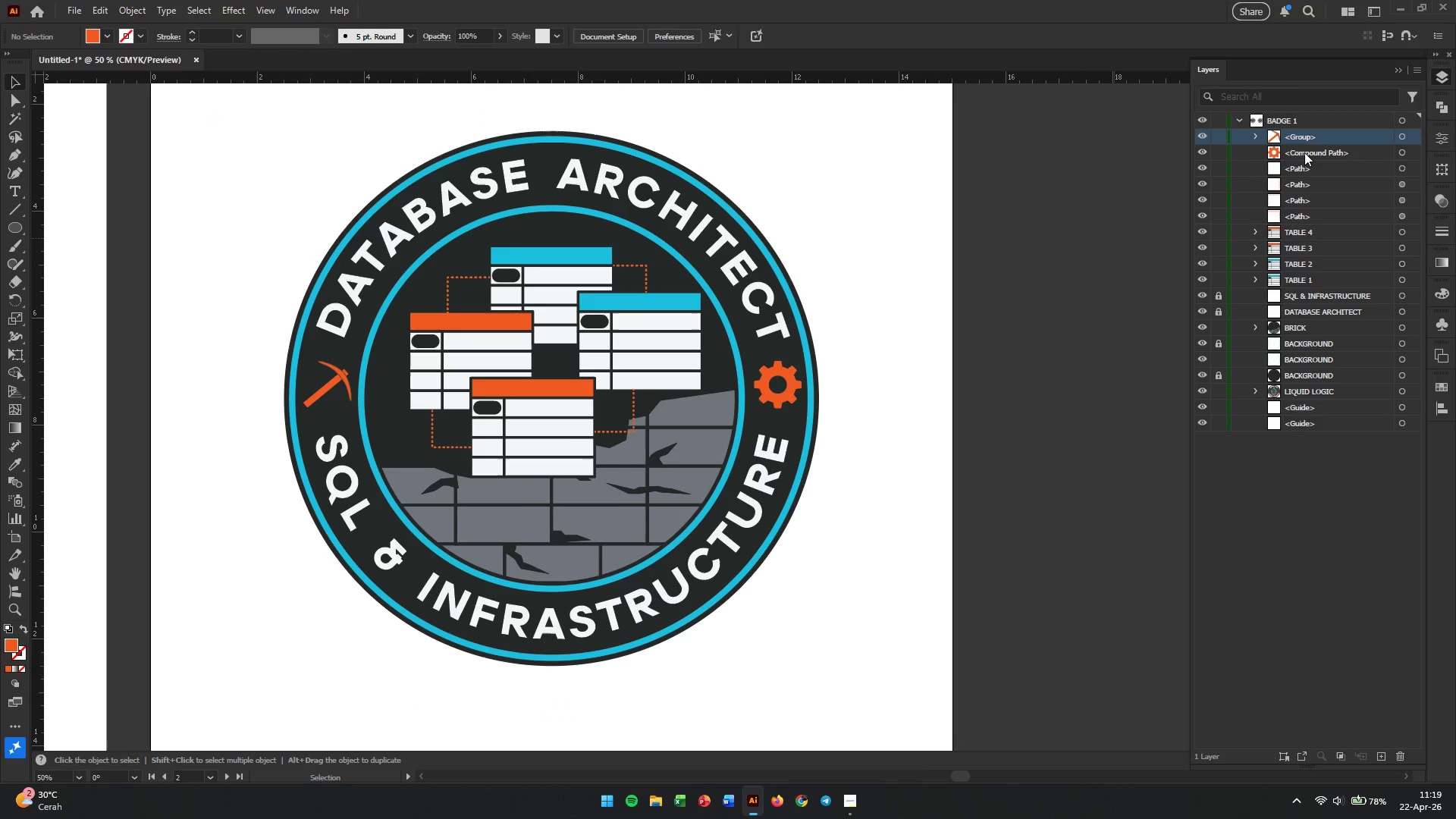 
left_click([1304, 154])
 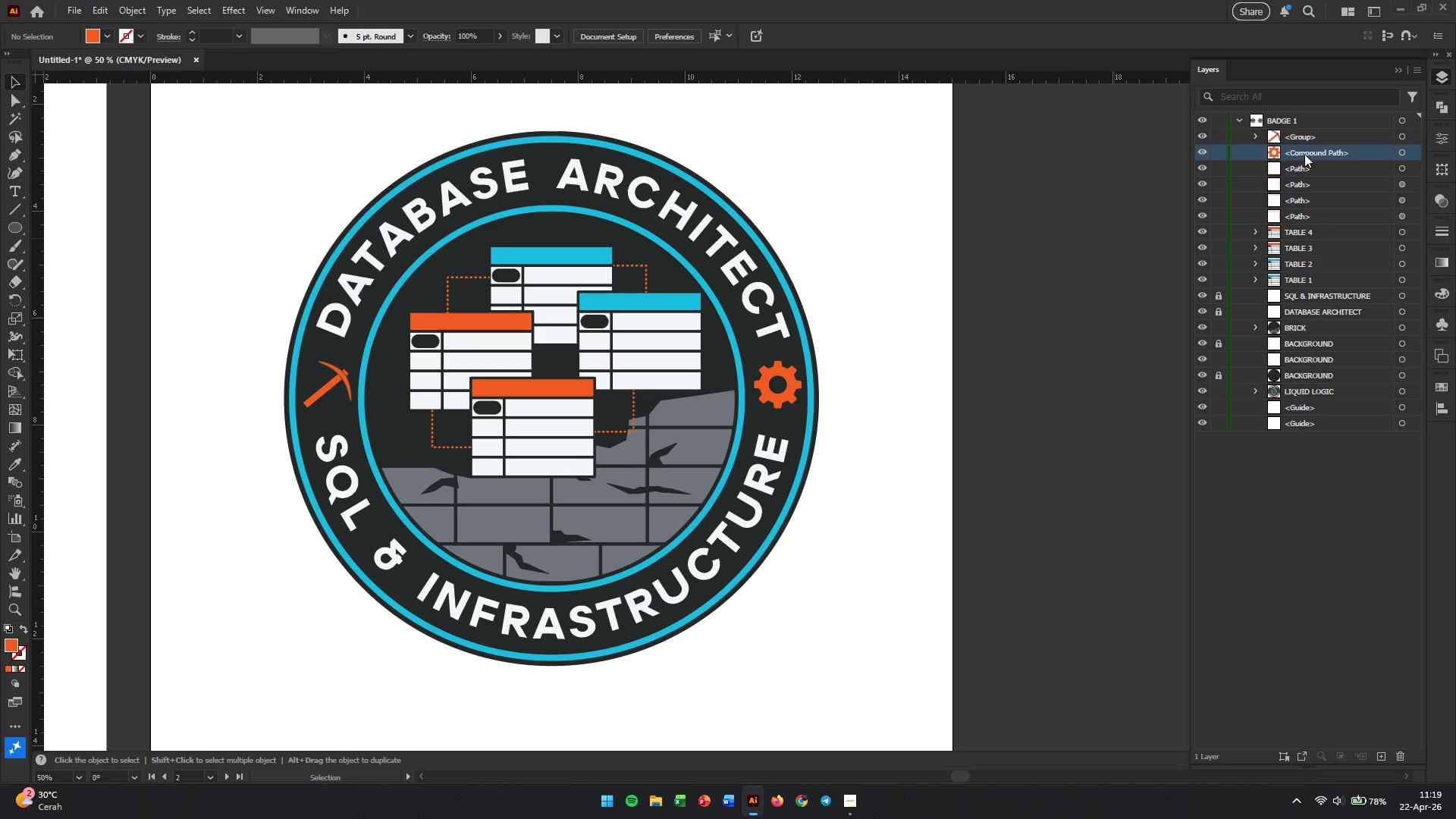 
double_click([1304, 154])
 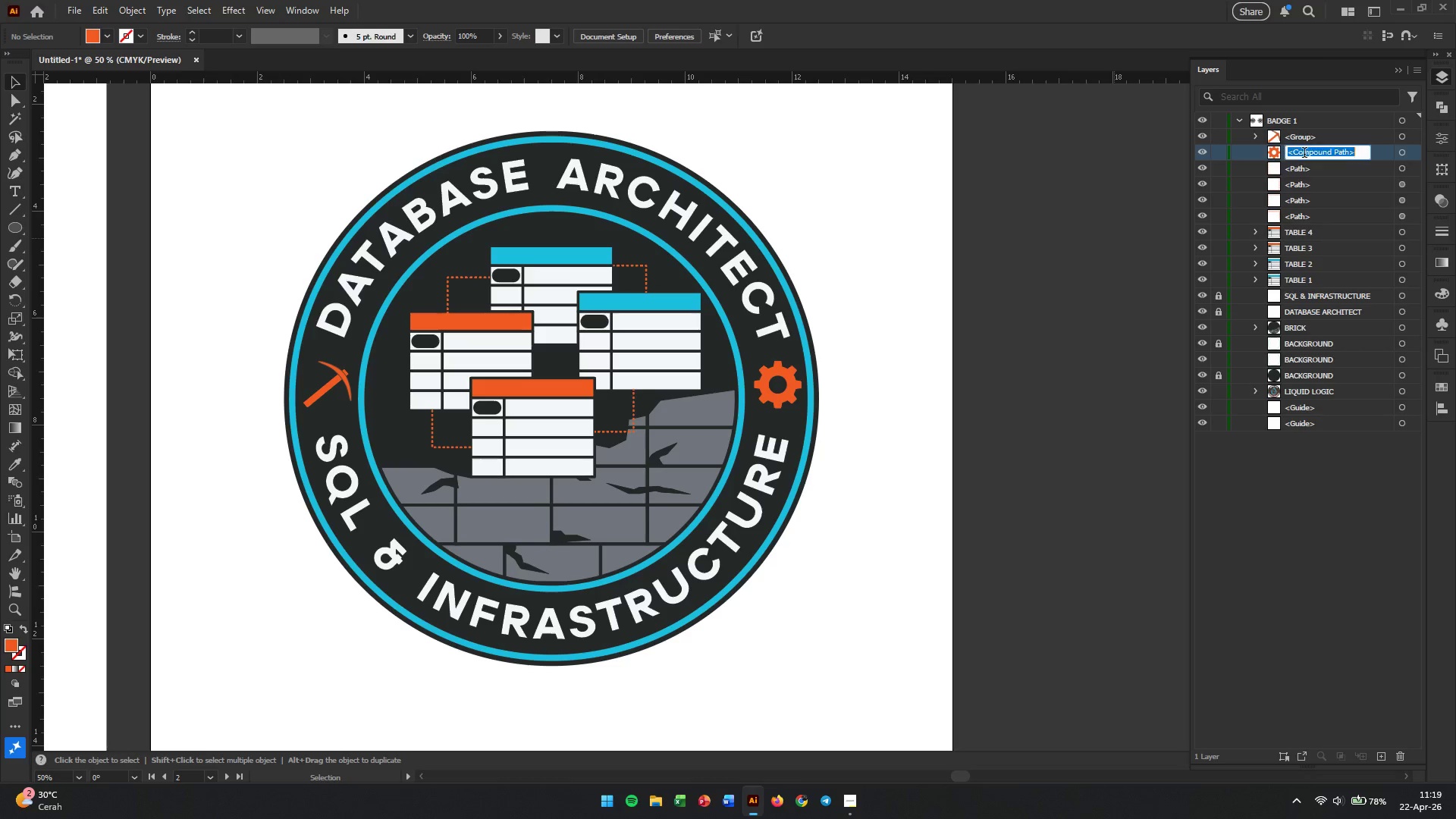 
triple_click([1304, 154])
 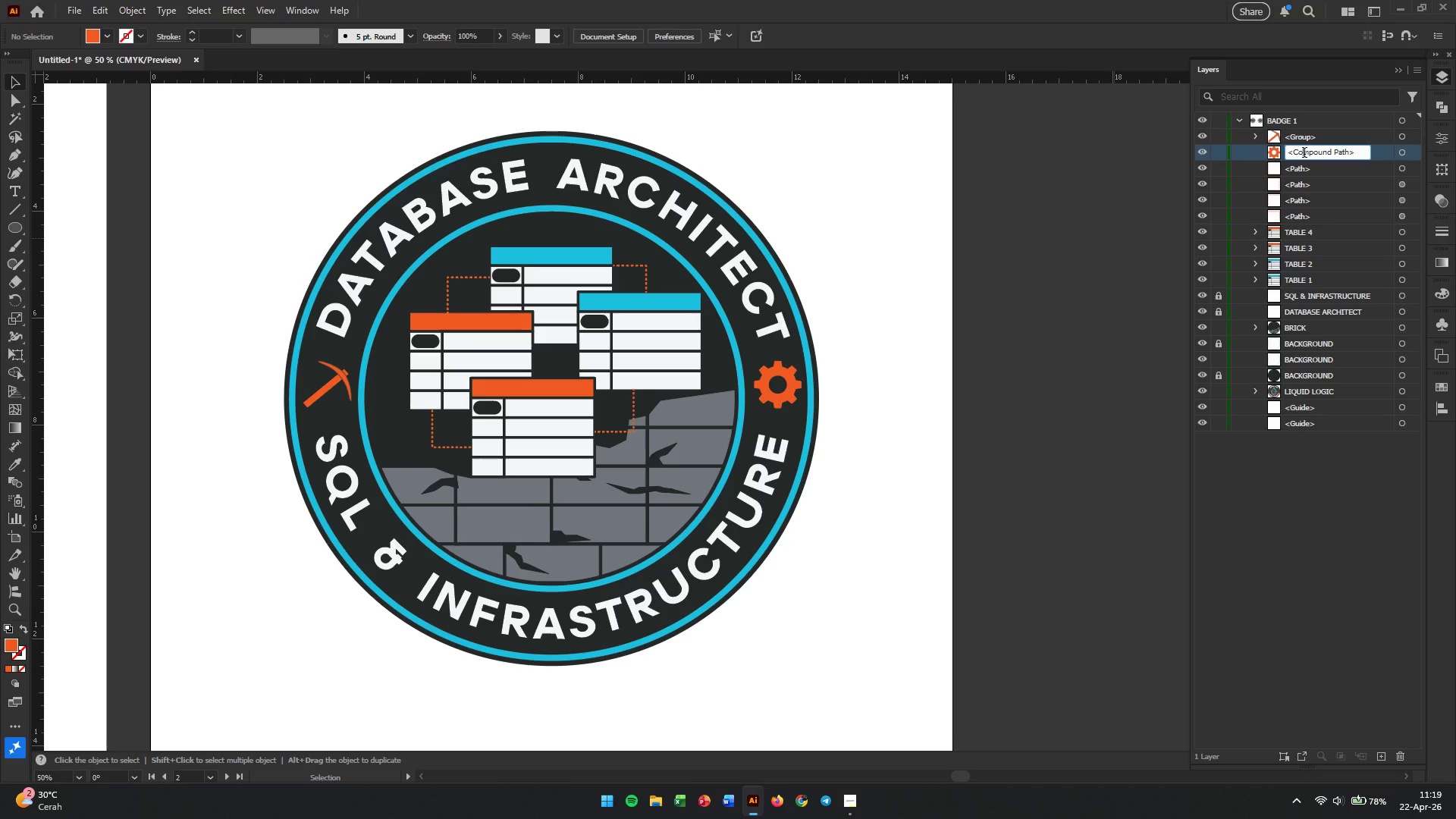 
triple_click([1304, 154])
 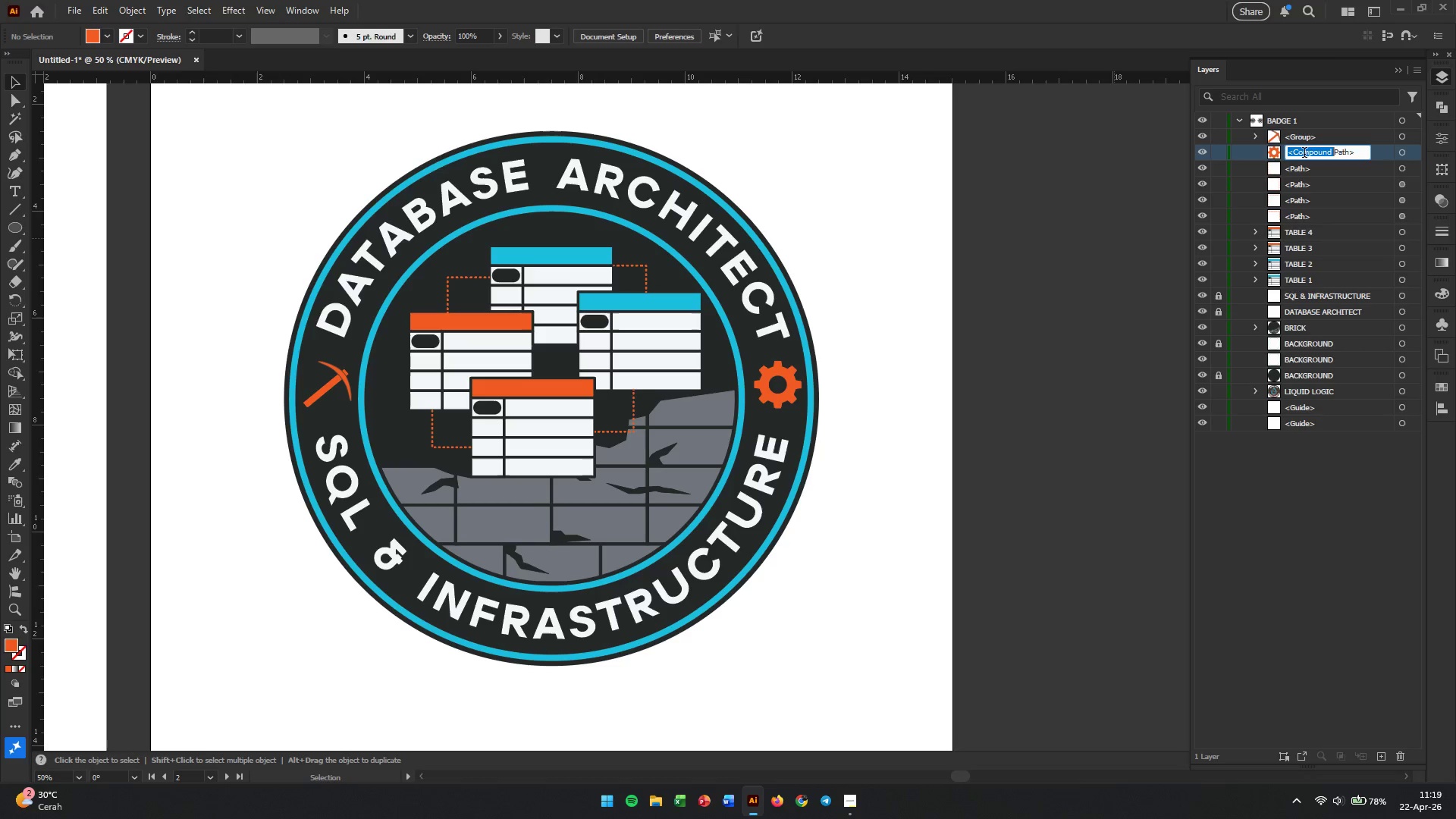 
triple_click([1304, 154])
 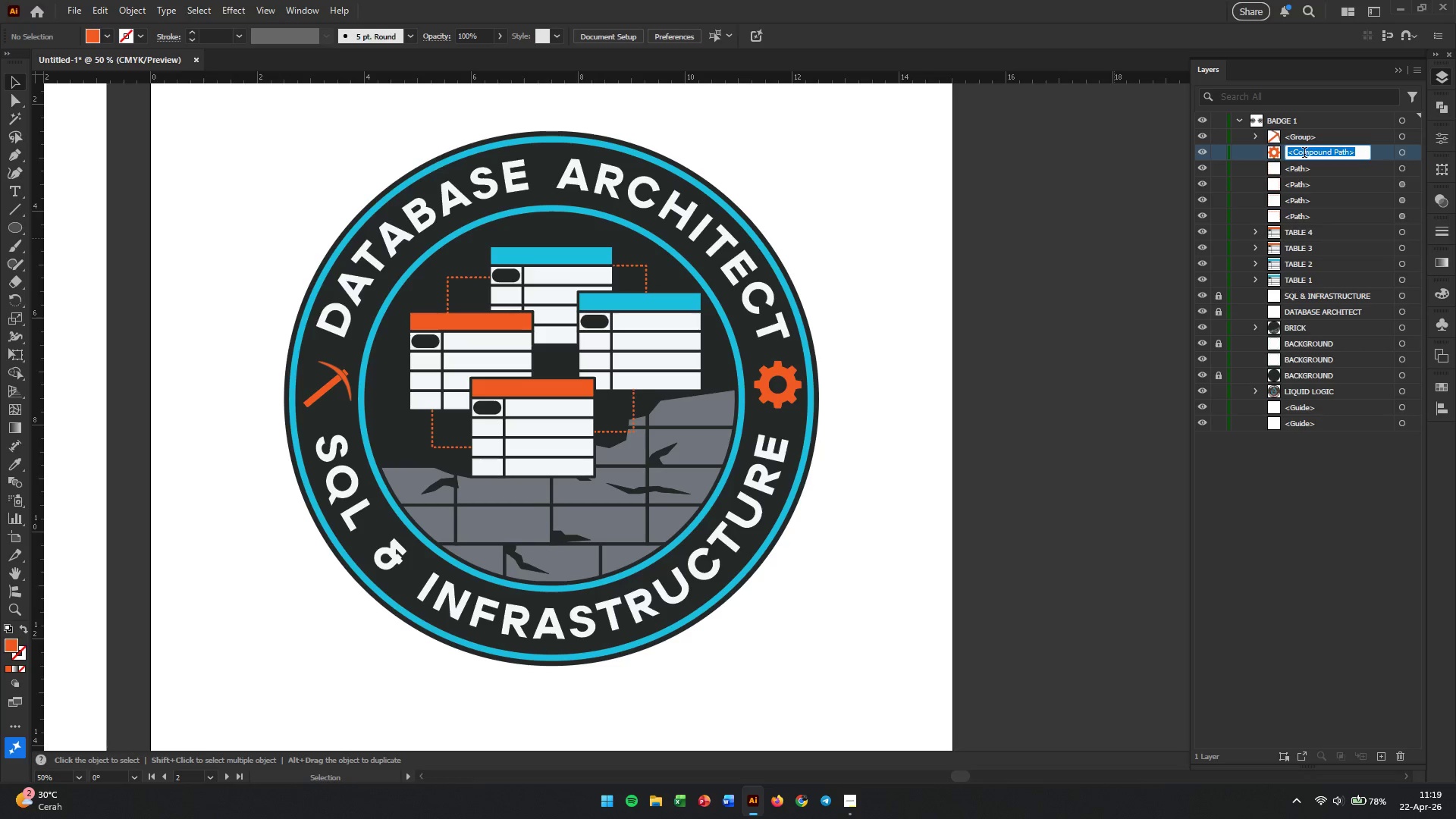 
type(GEAR)
 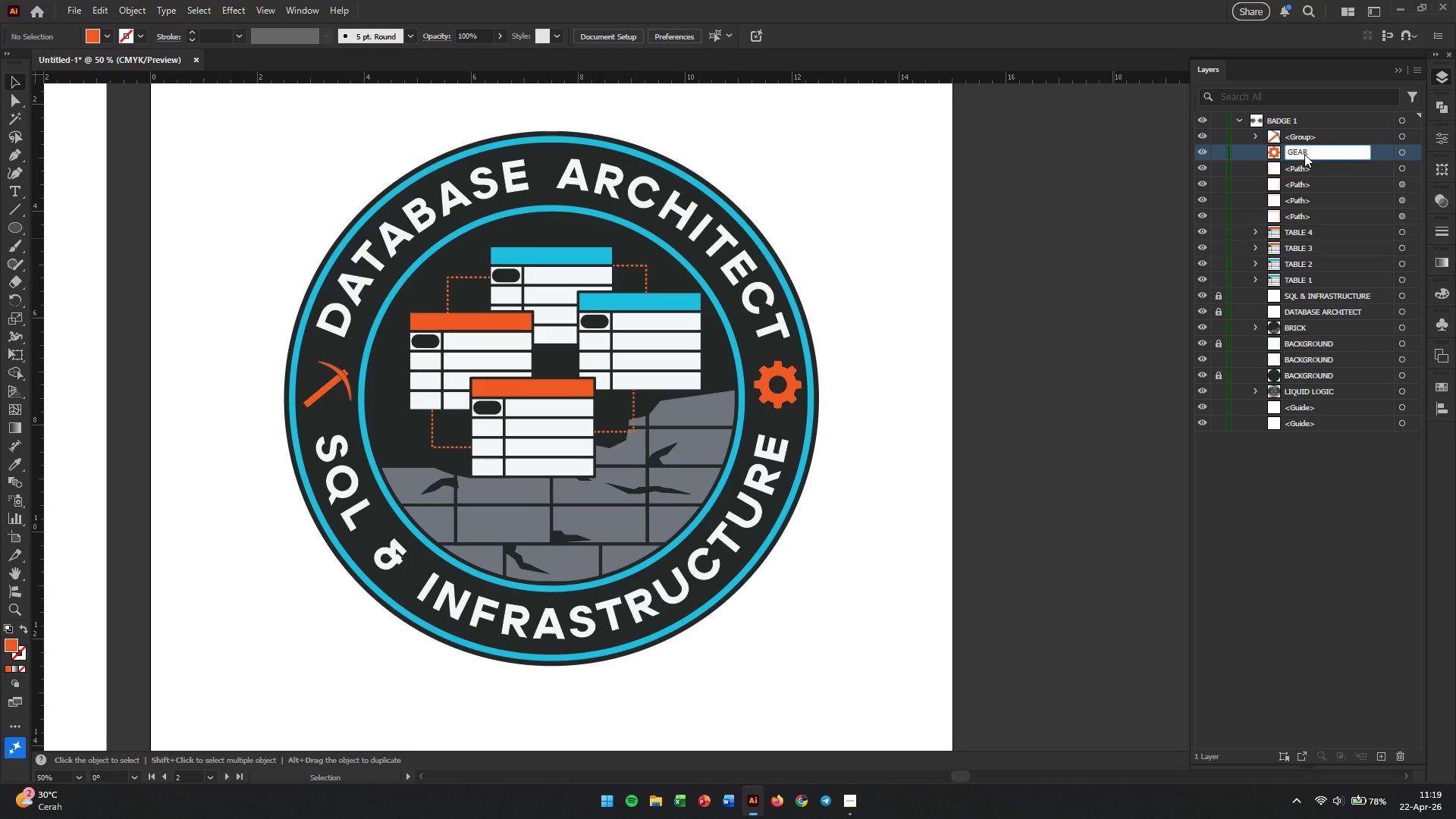 
key(Enter)
 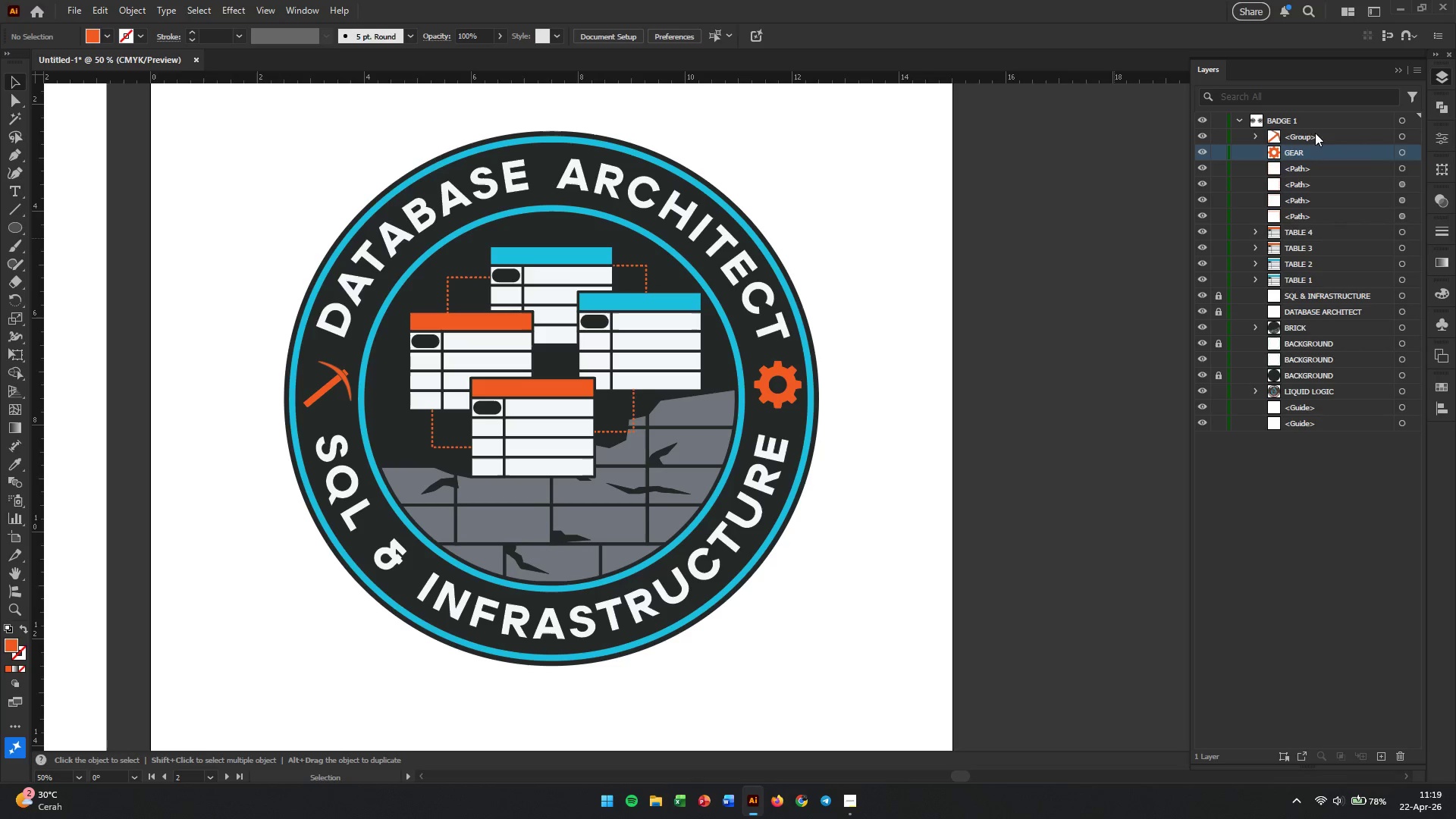 
double_click([1297, 136])
 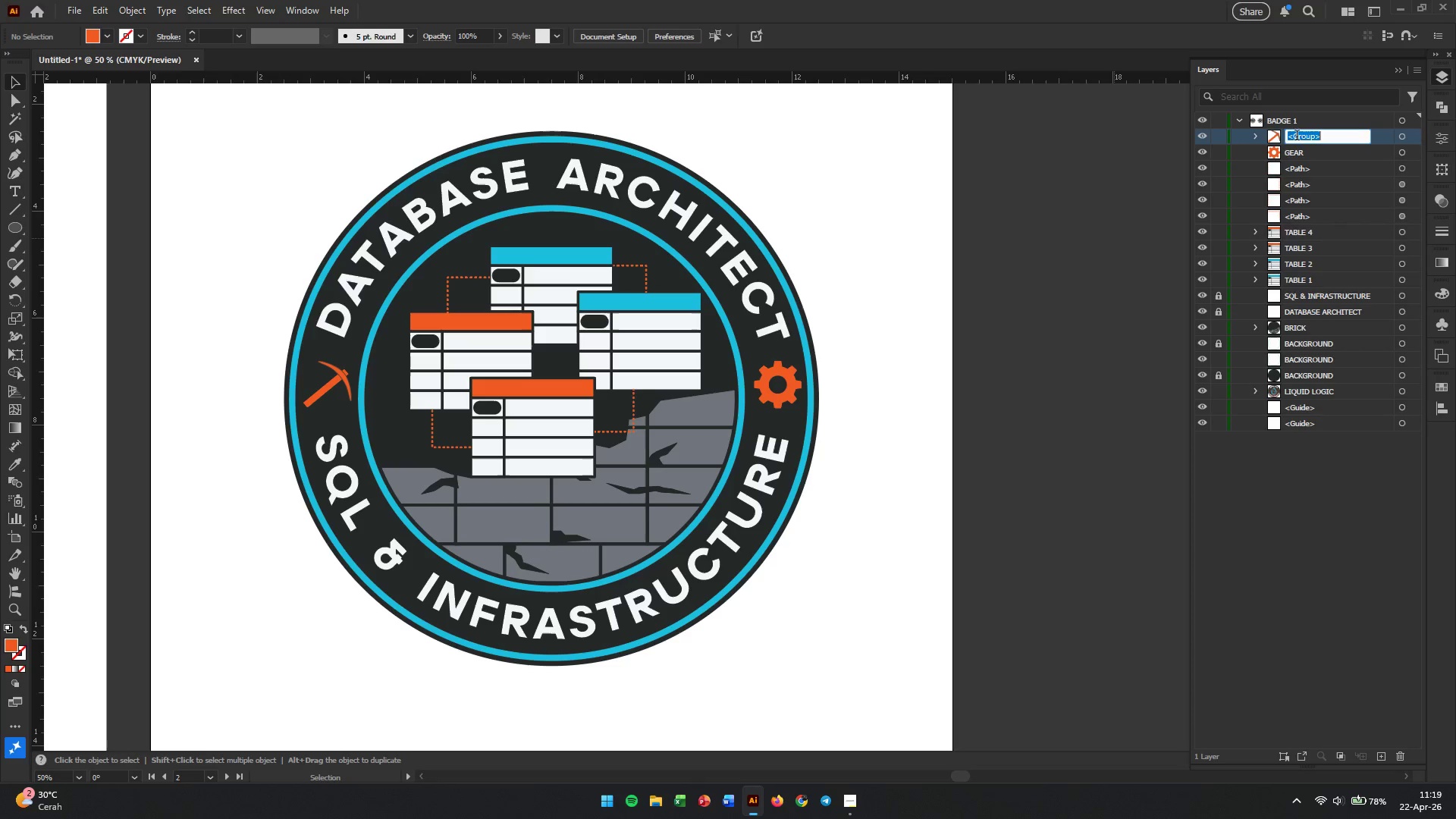 
triple_click([1297, 136])
 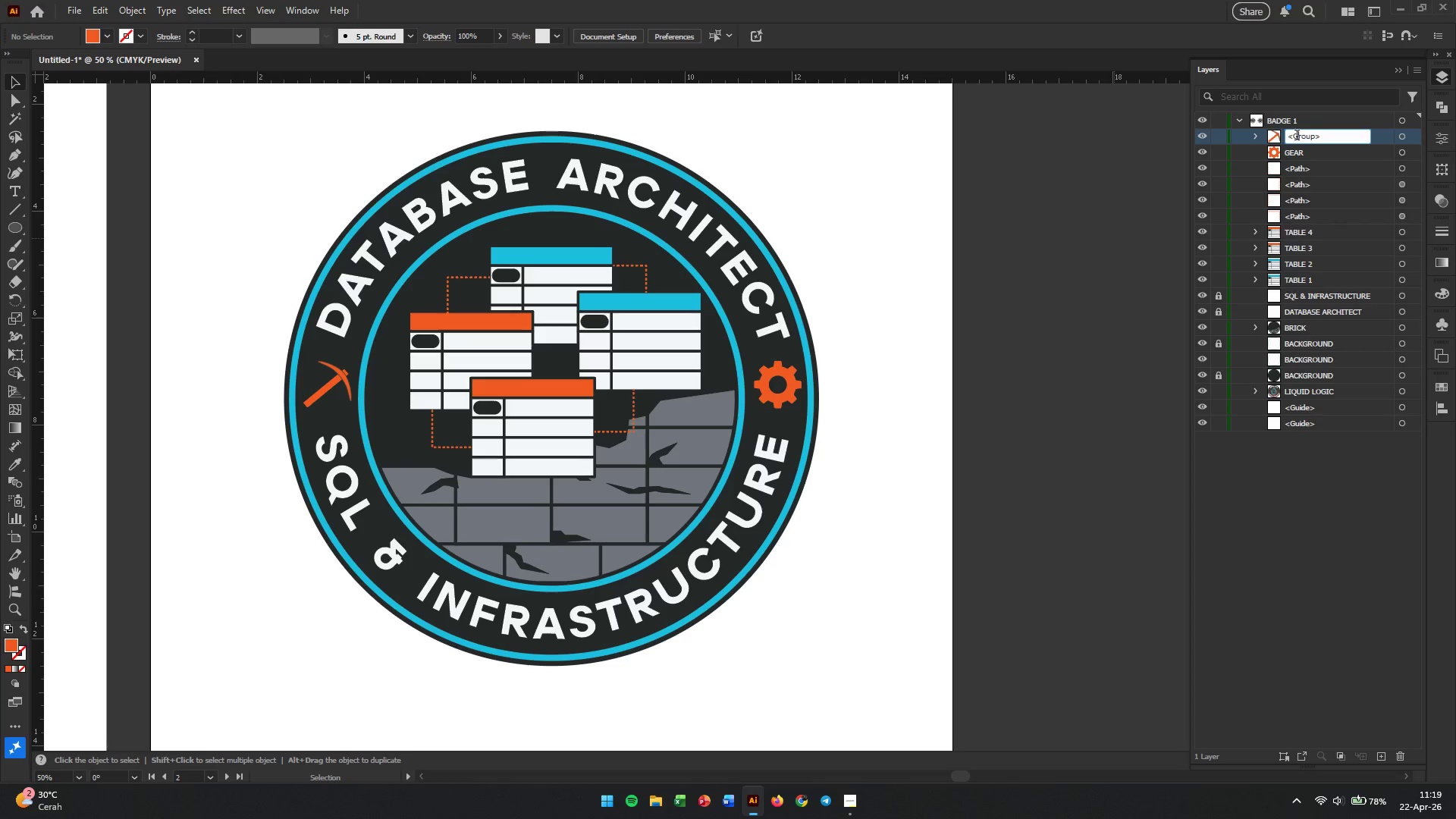 
triple_click([1297, 136])
 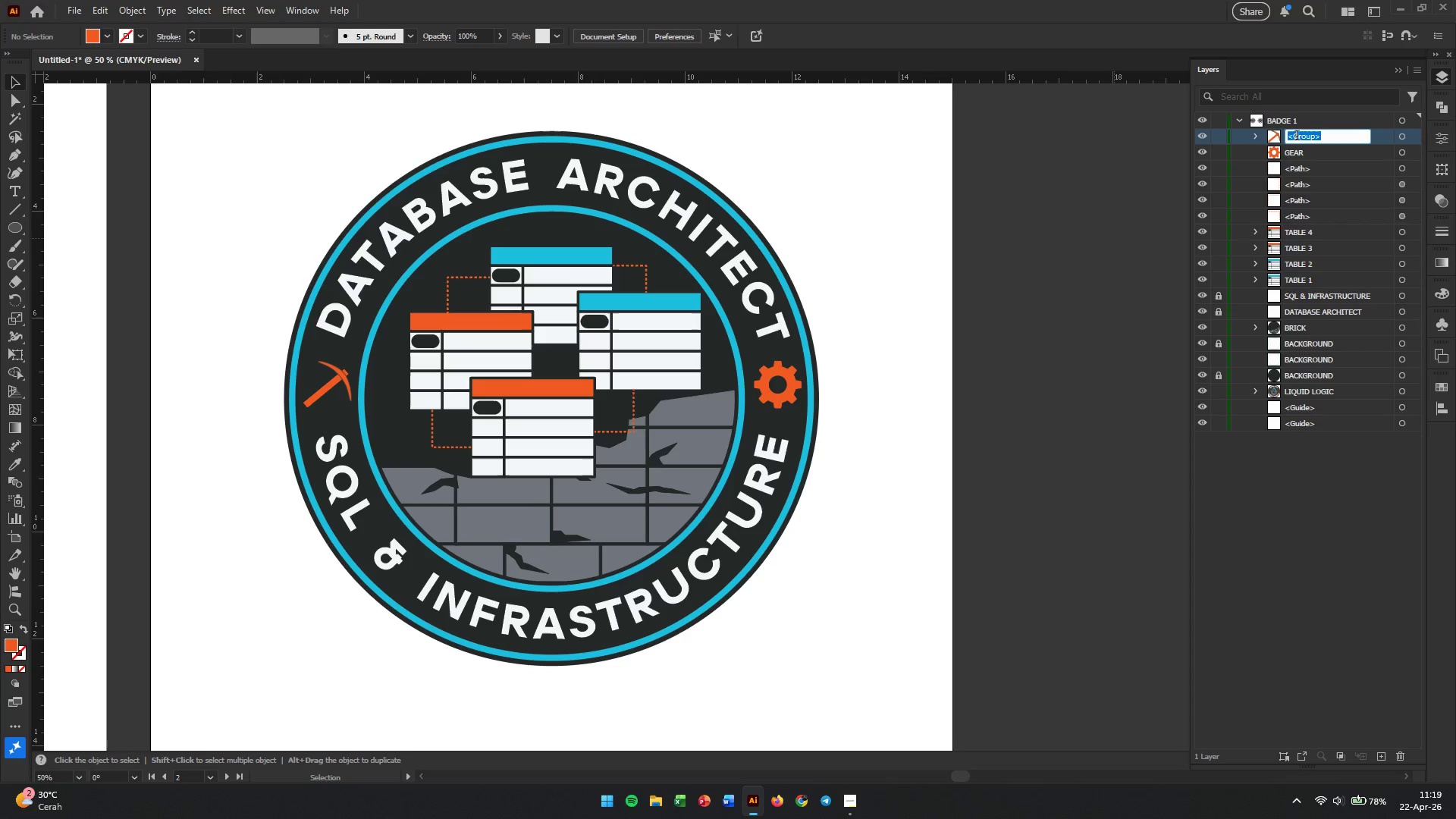 
type(SCOPE)
 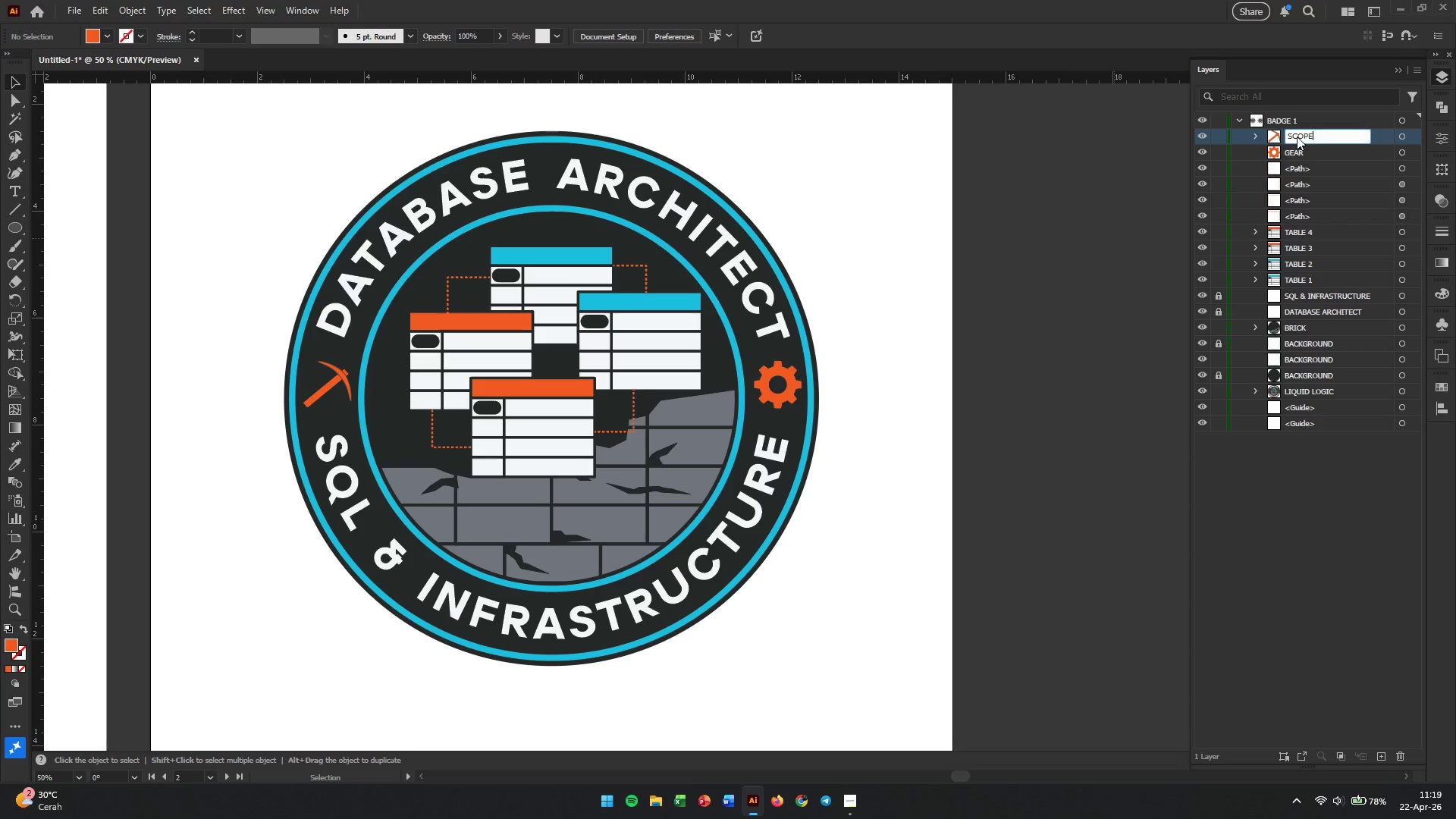 
key(Enter)
 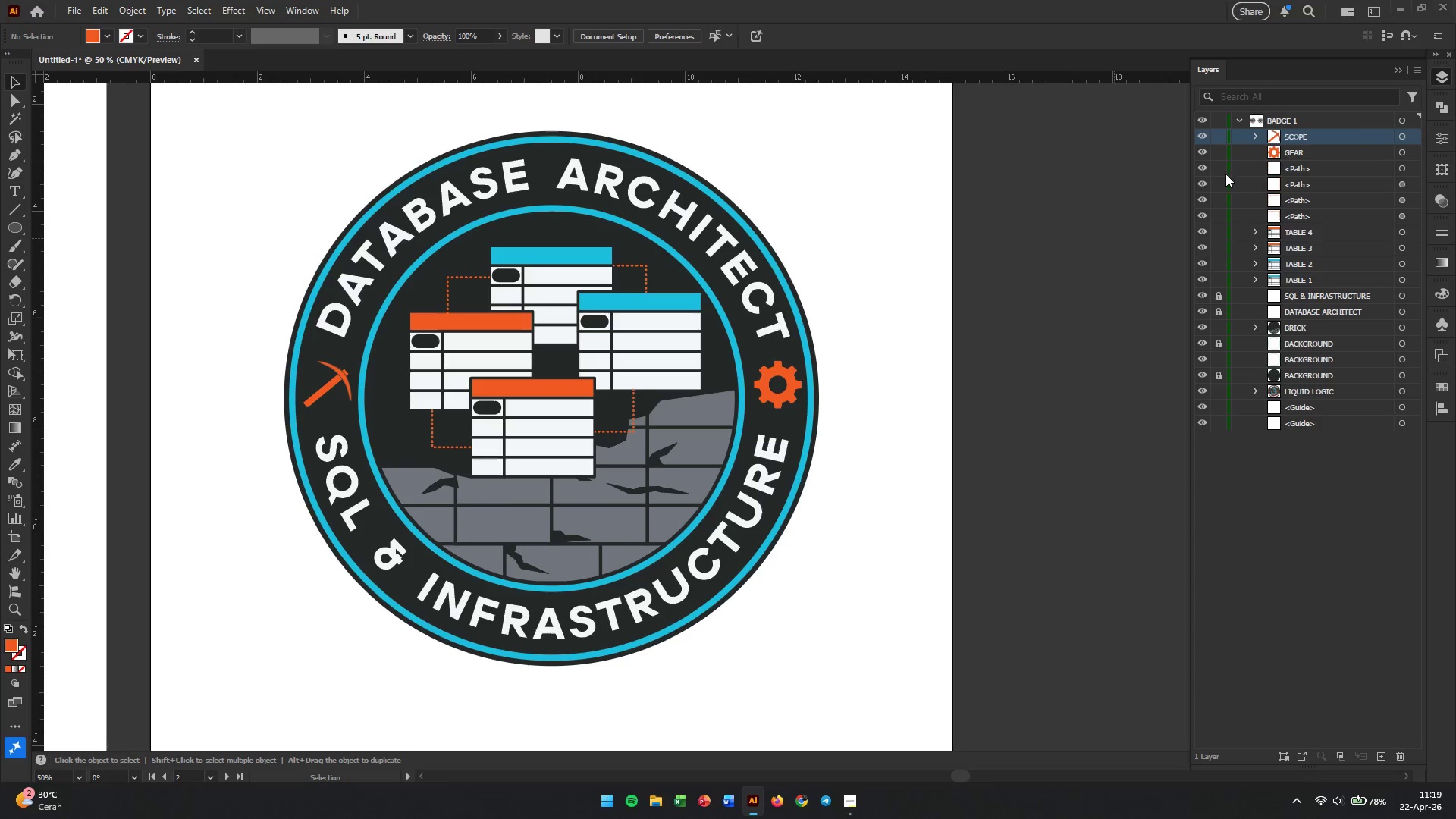 
left_click([1200, 180])
 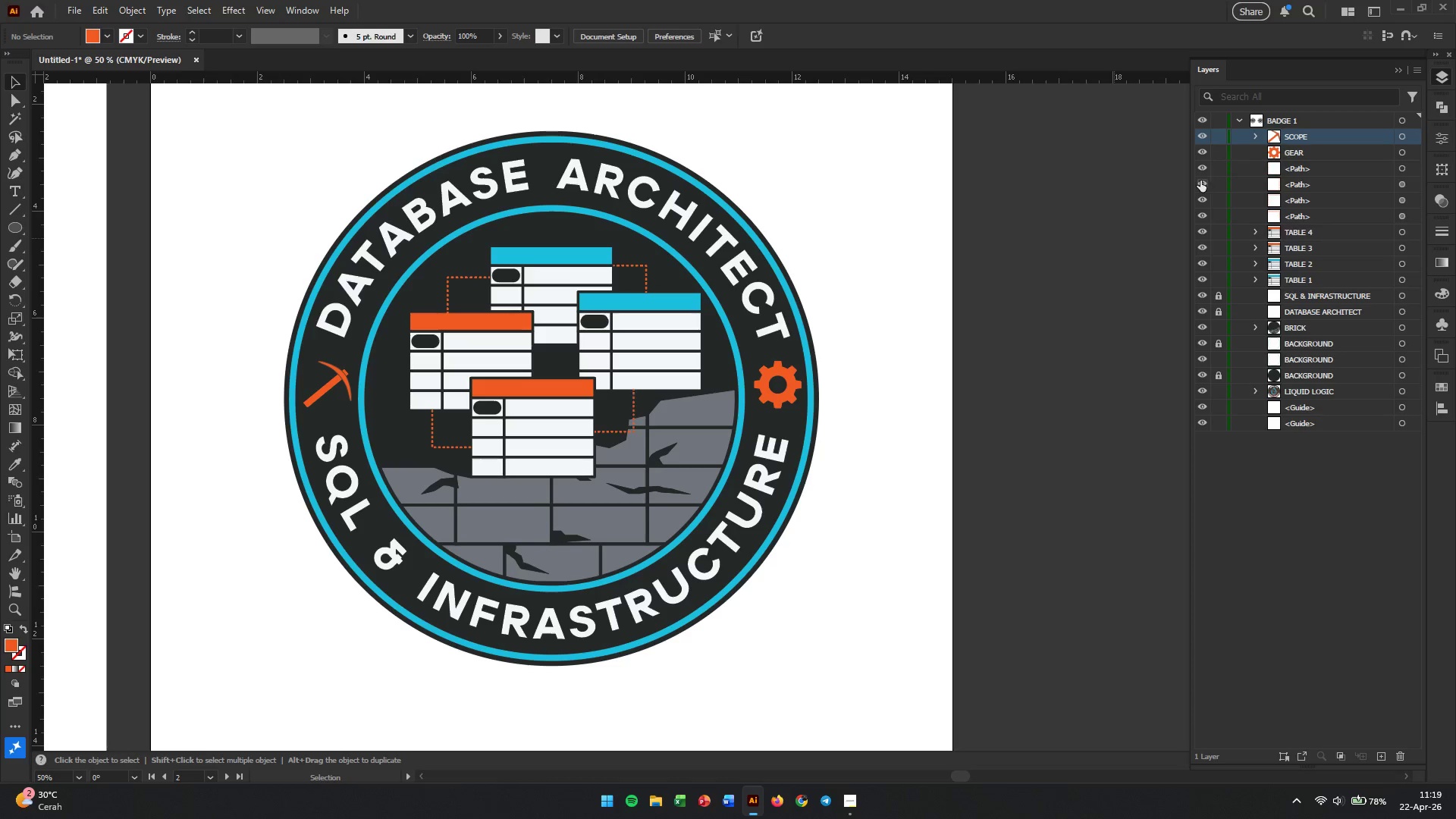 
double_click([1200, 180])
 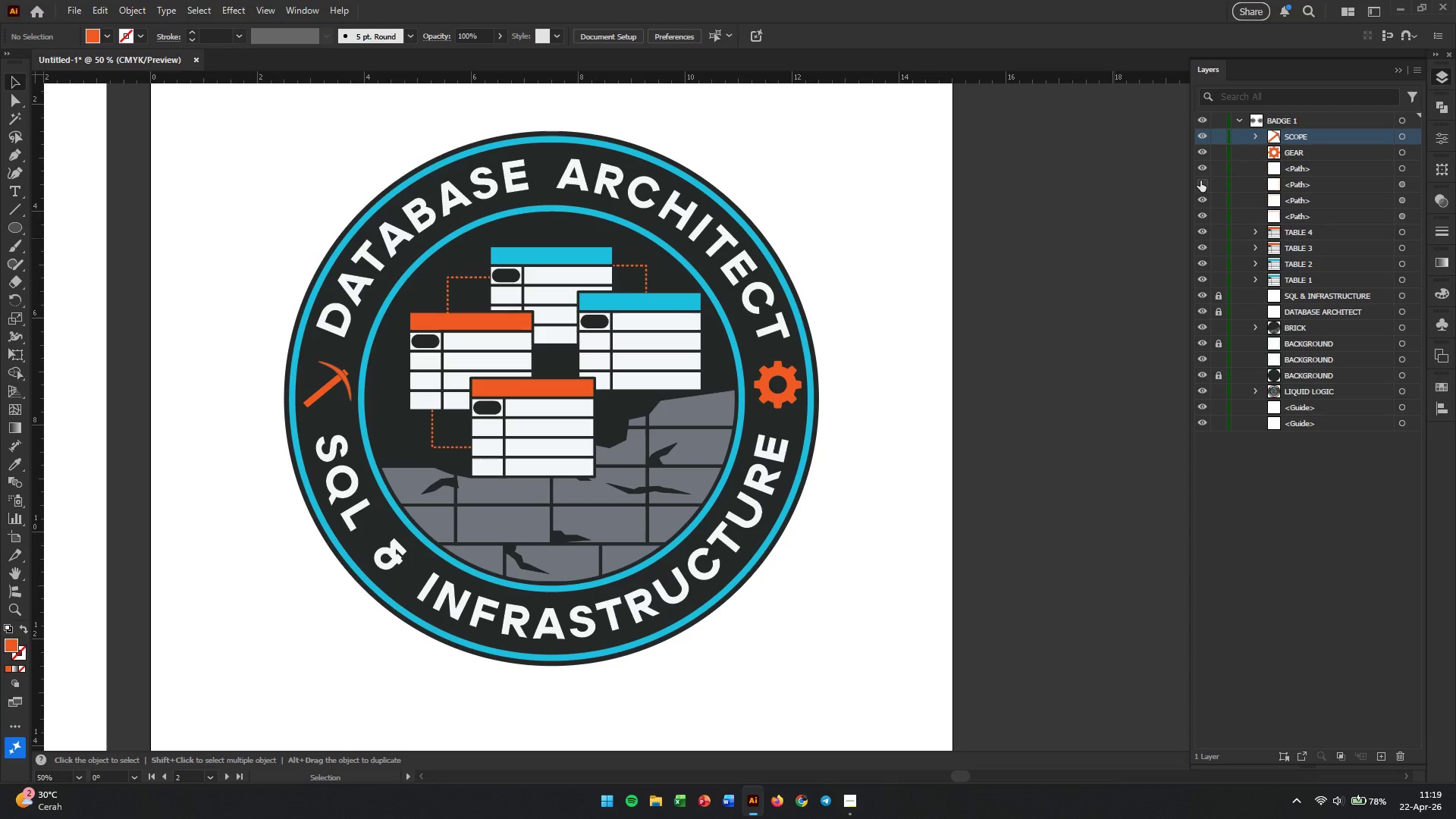 
triple_click([1200, 180])
 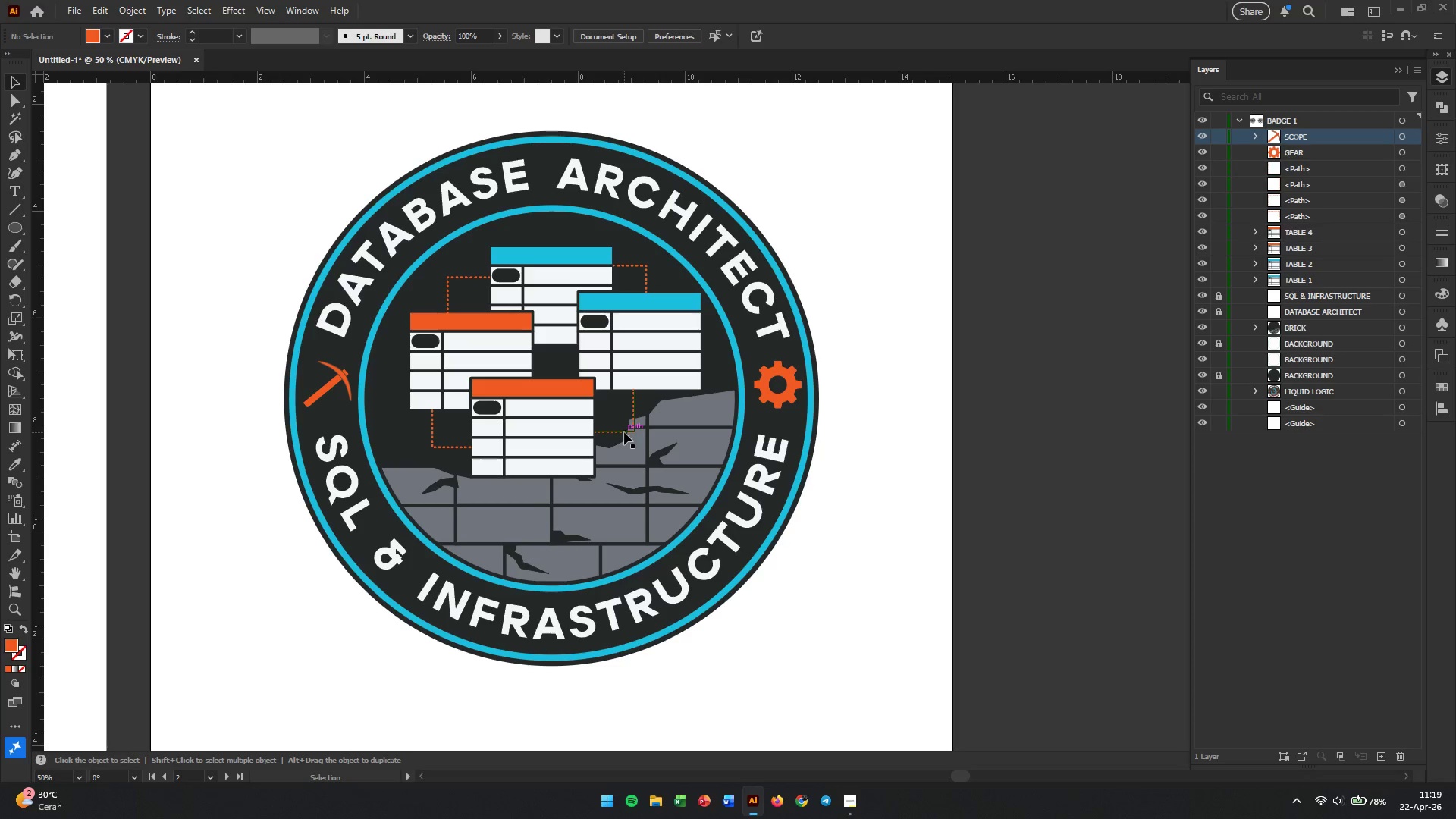 
hold_key(key=AltLeft, duration=0.33)
scroll: coordinate [732, 366], scroll_direction: down, amount: 3.0
 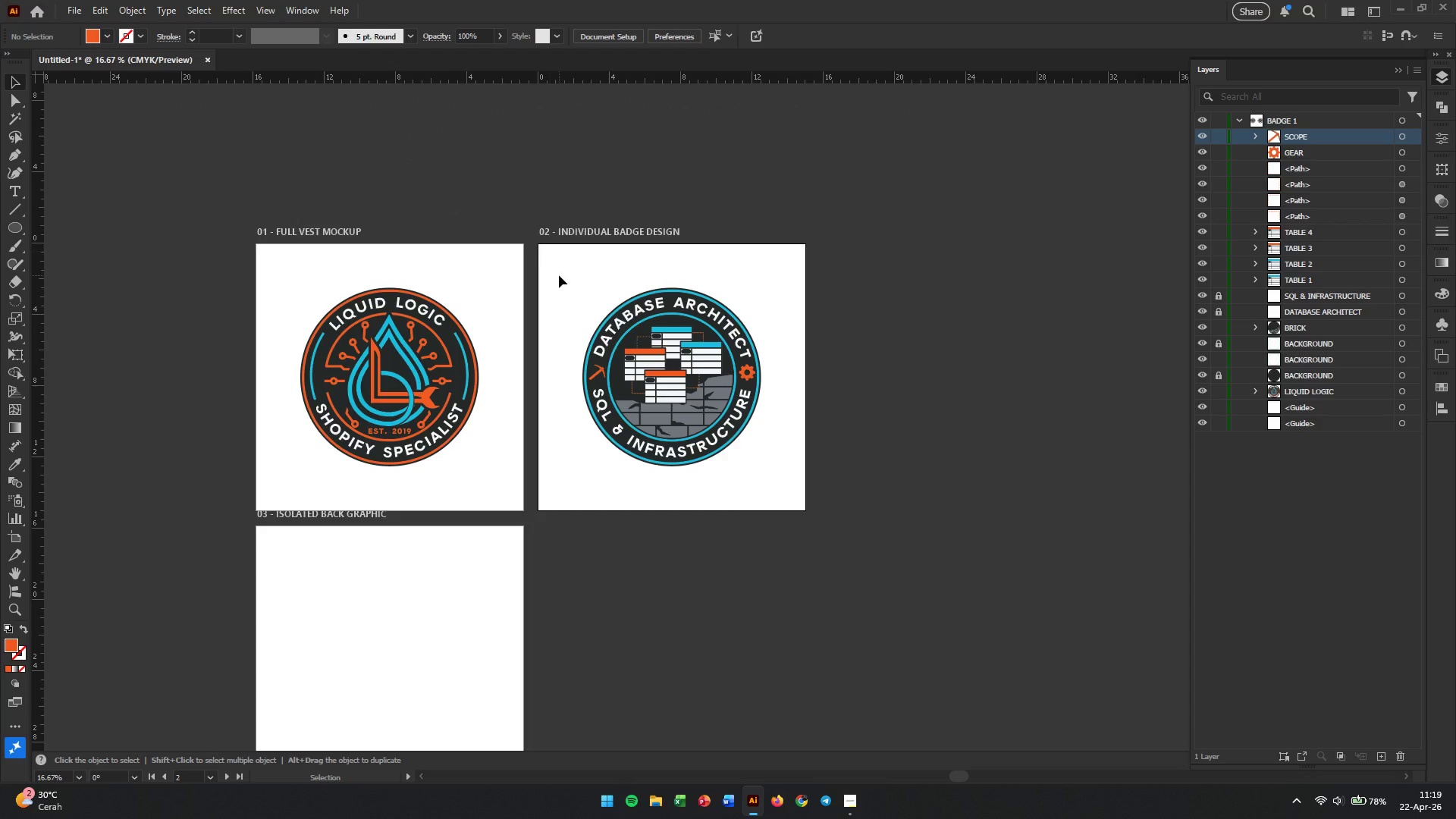 
left_click_drag(start_coordinate=[554, 269], to_coordinate=[786, 510])
 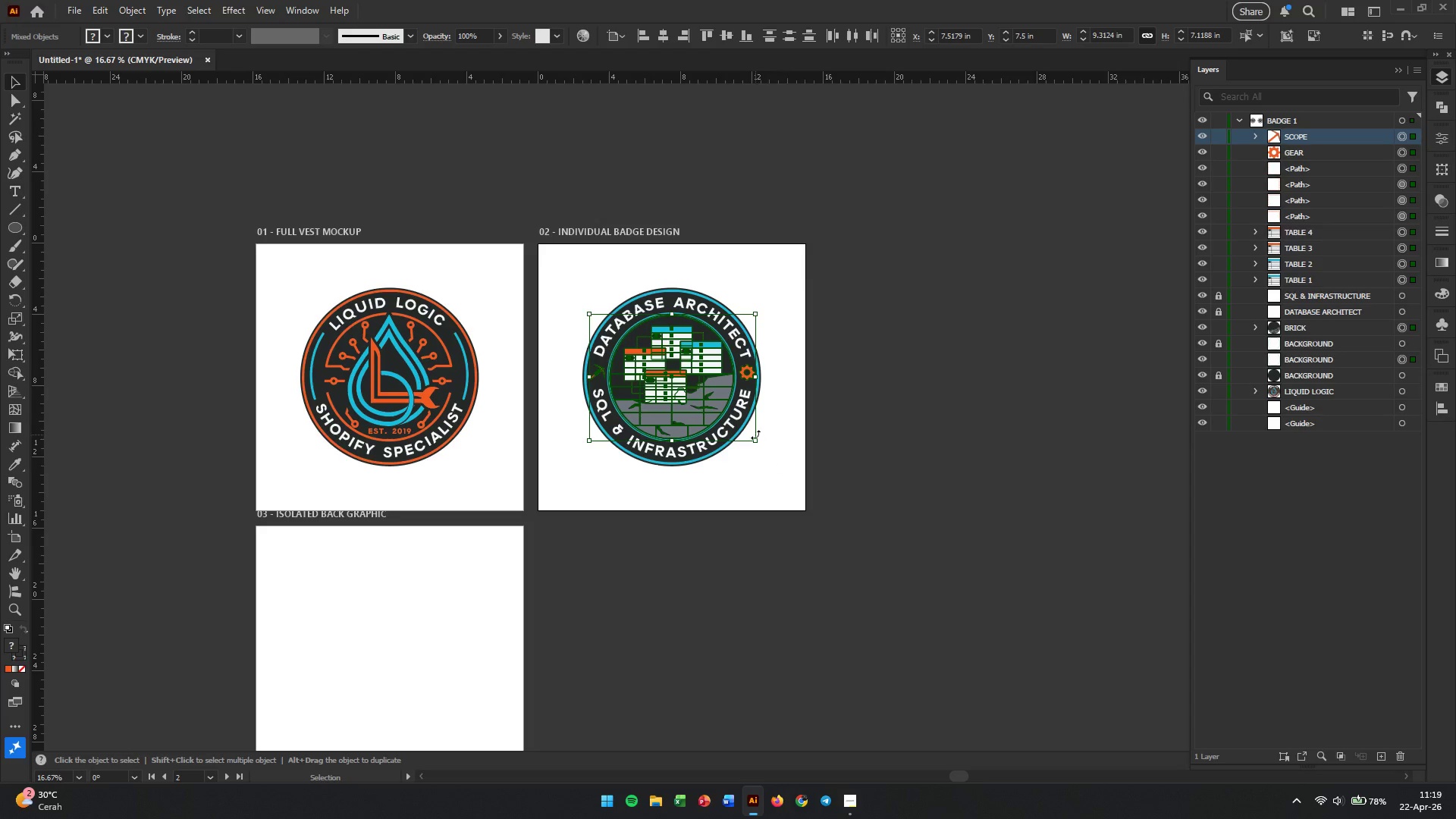 
hold_key(key=AltLeft, duration=1.2)
left_click_drag(start_coordinate=[700, 375], to_coordinate=[961, 397])
 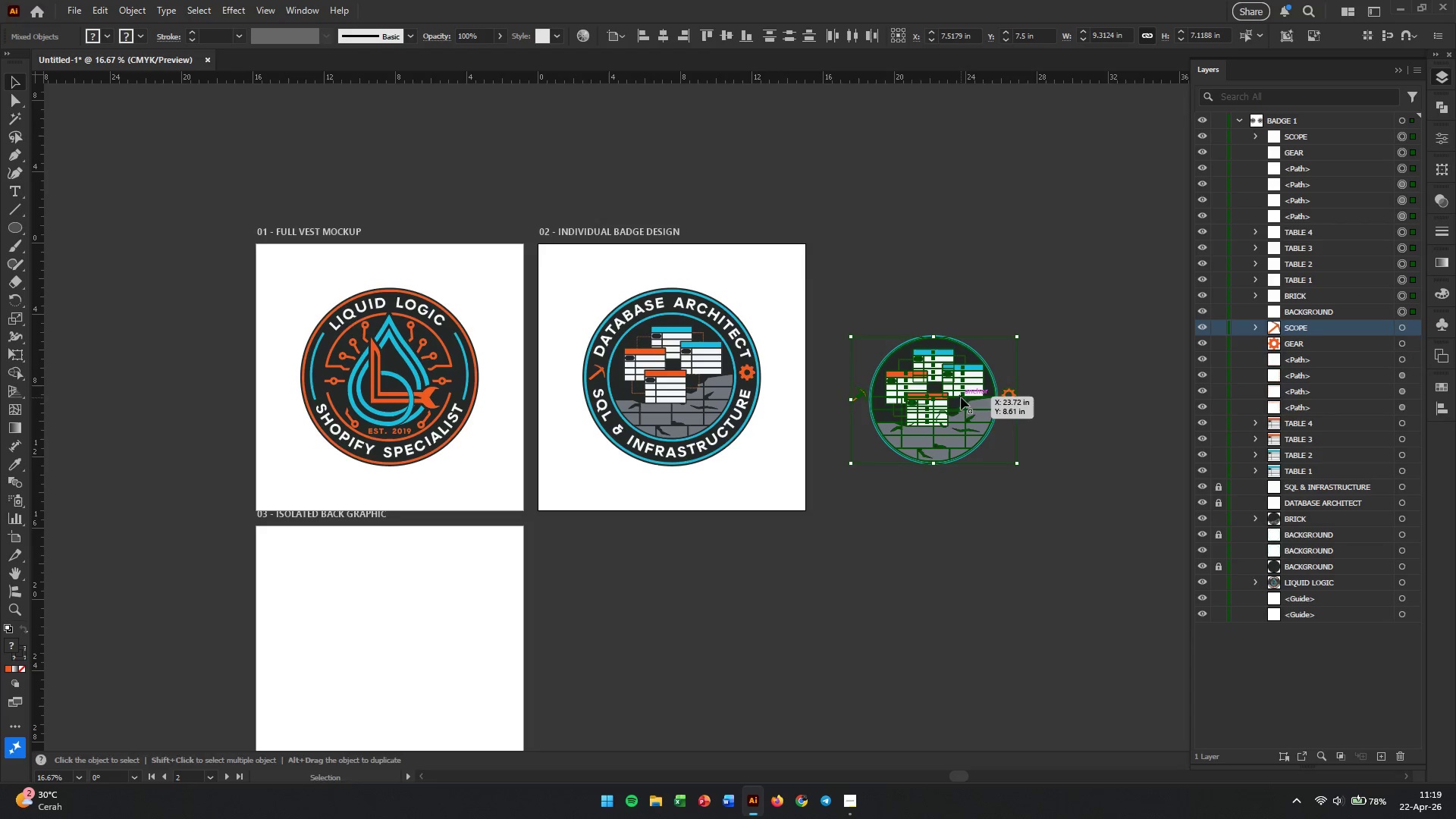 
key(Control+Z)
 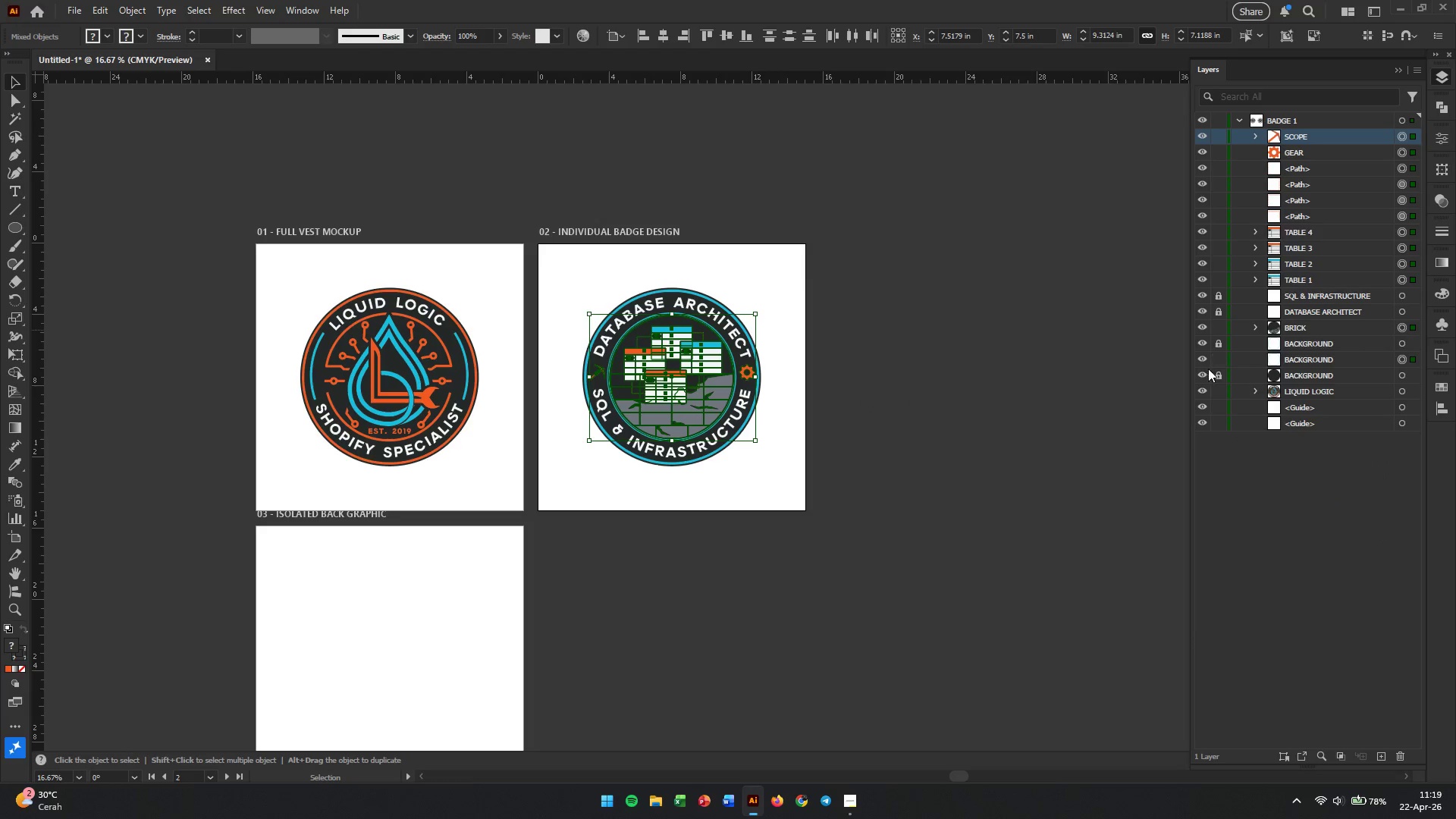 
left_click([1216, 374])
 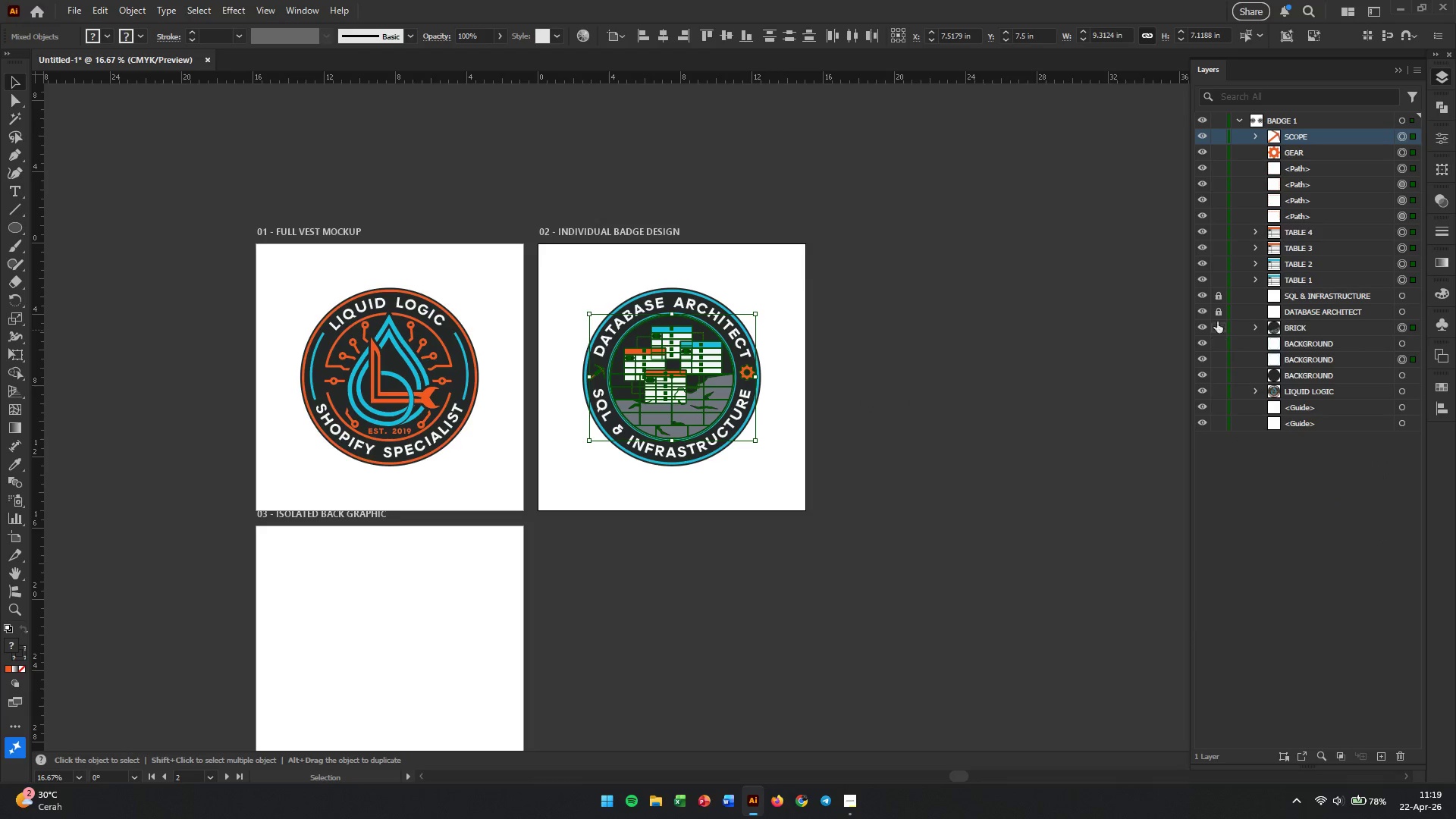 
double_click([1216, 303])
 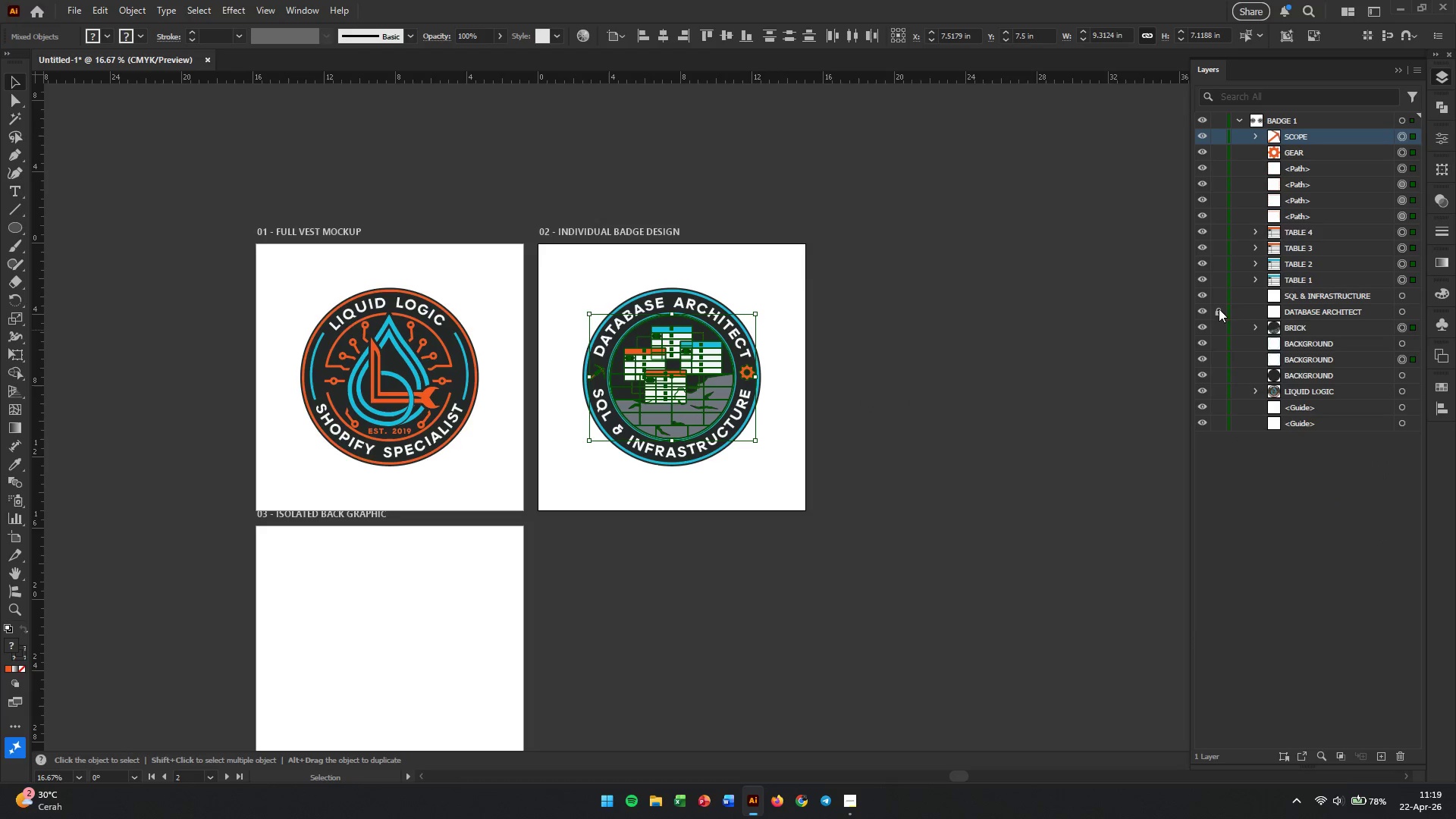 
double_click([1220, 313])
 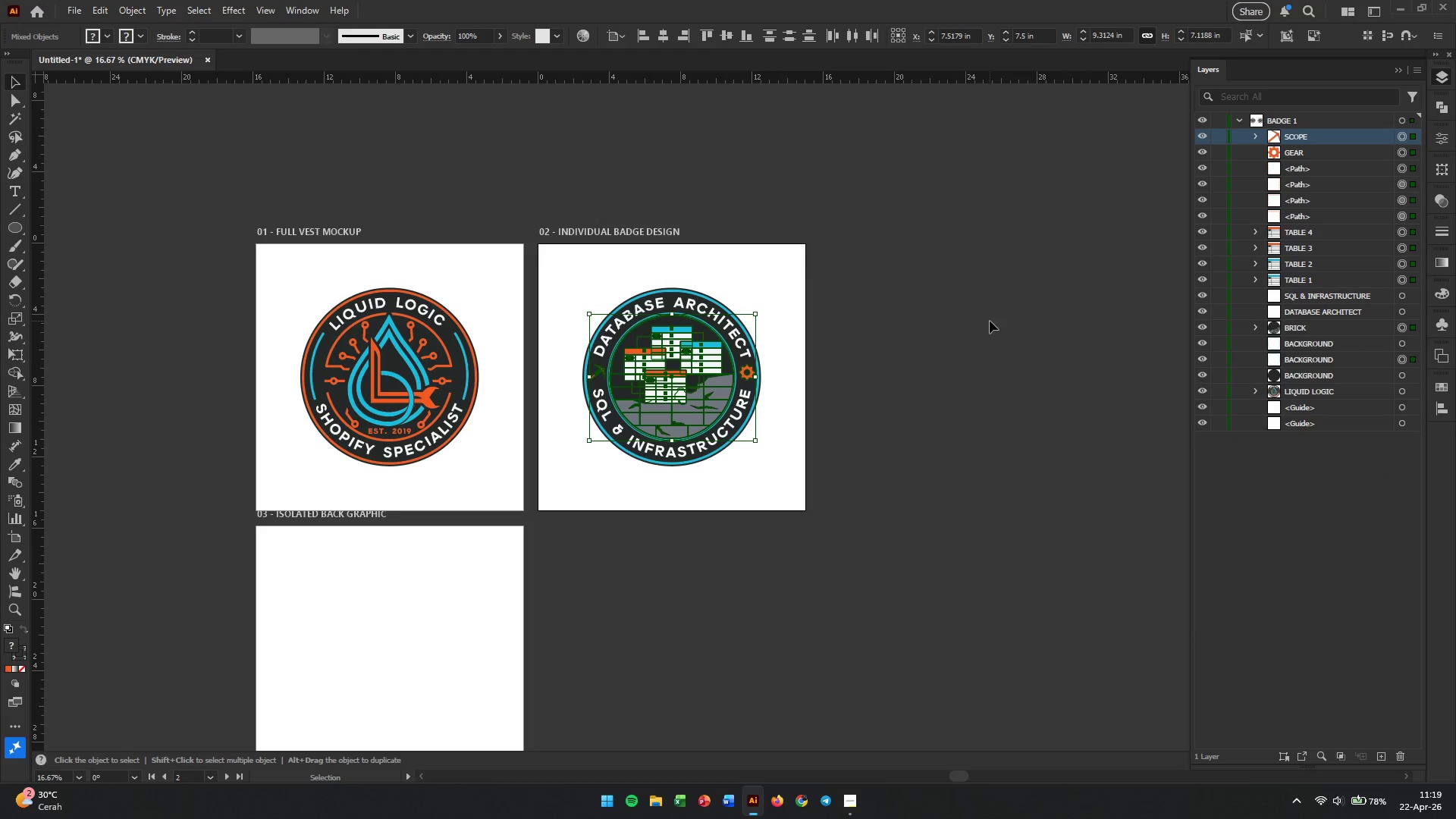 
triple_click([988, 321])
 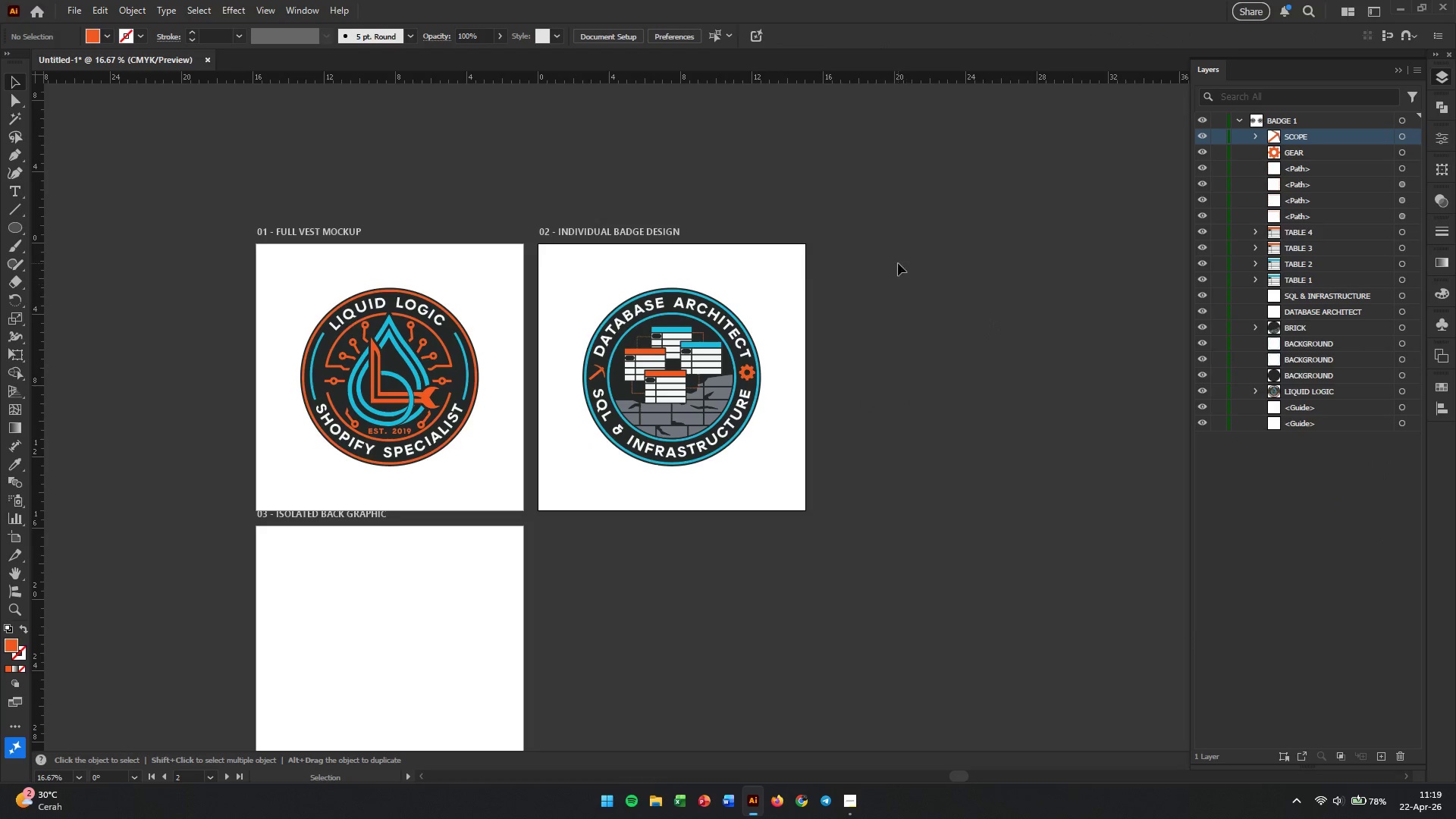 
left_click_drag(start_coordinate=[911, 243], to_coordinate=[550, 526])
 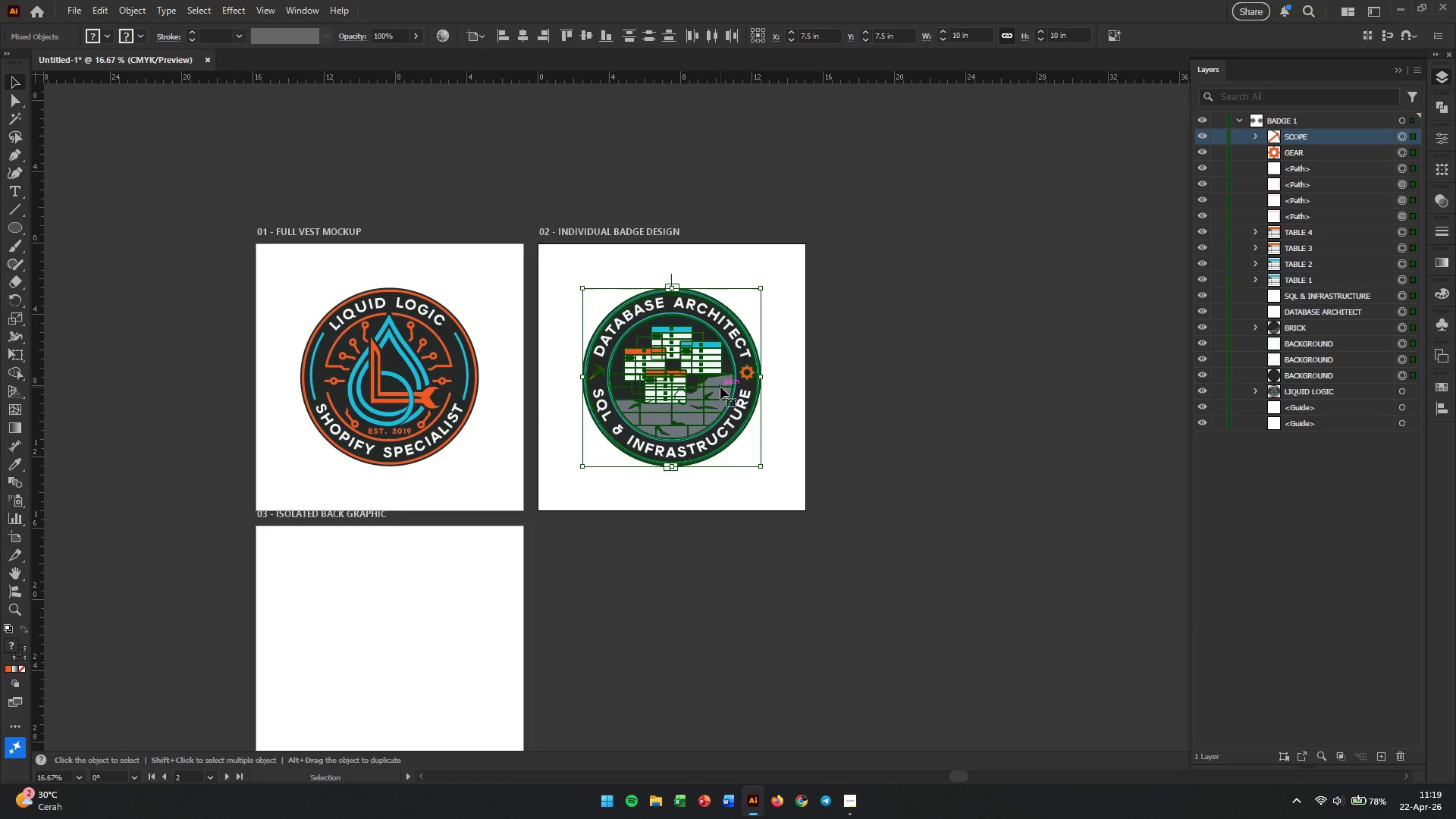 
hold_key(key=ControlLeft, duration=0.75)
 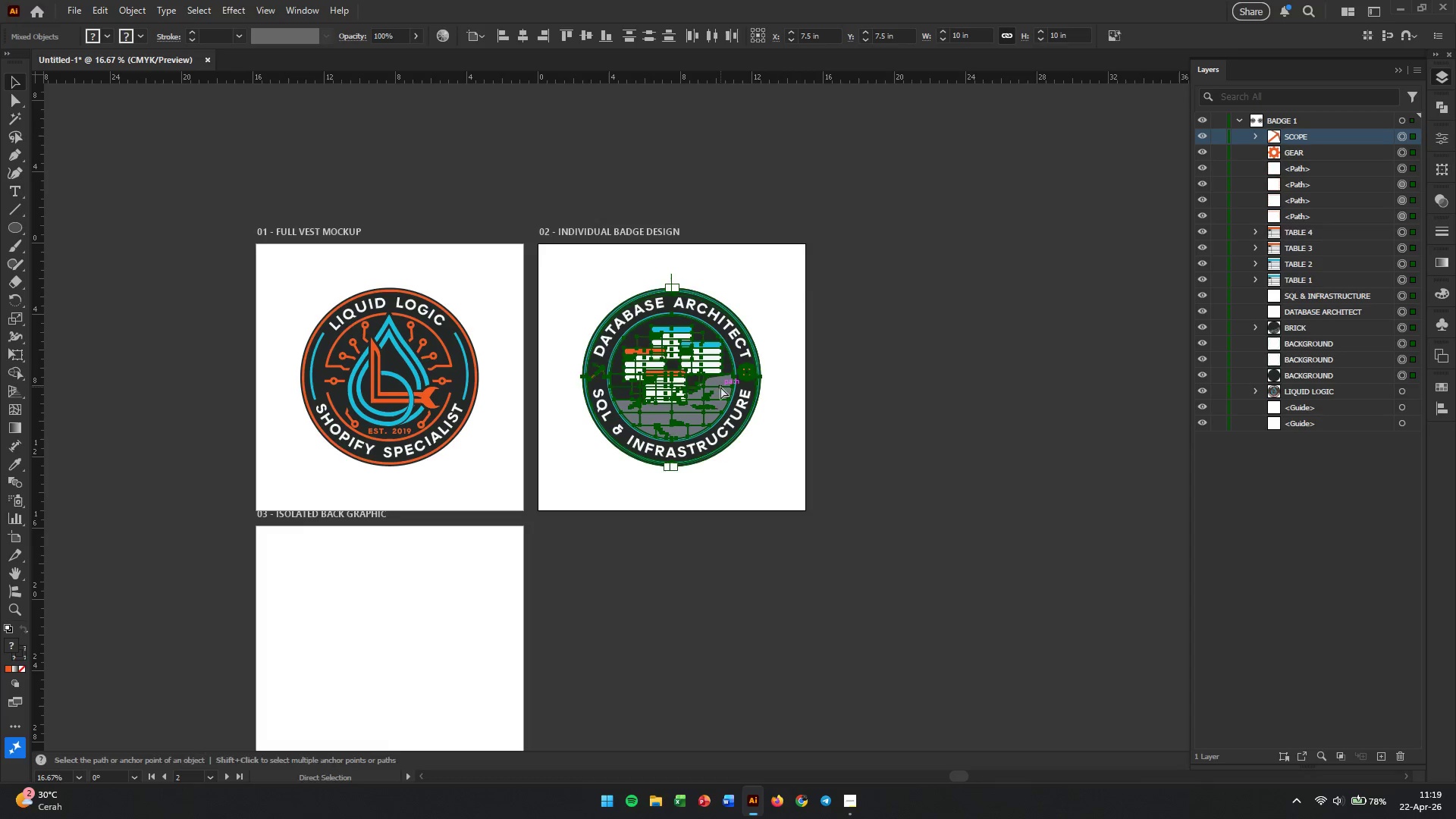 
hold_key(key=AltLeft, duration=1.86)
left_click_drag(start_coordinate=[720, 387], to_coordinate=[986, 384])
 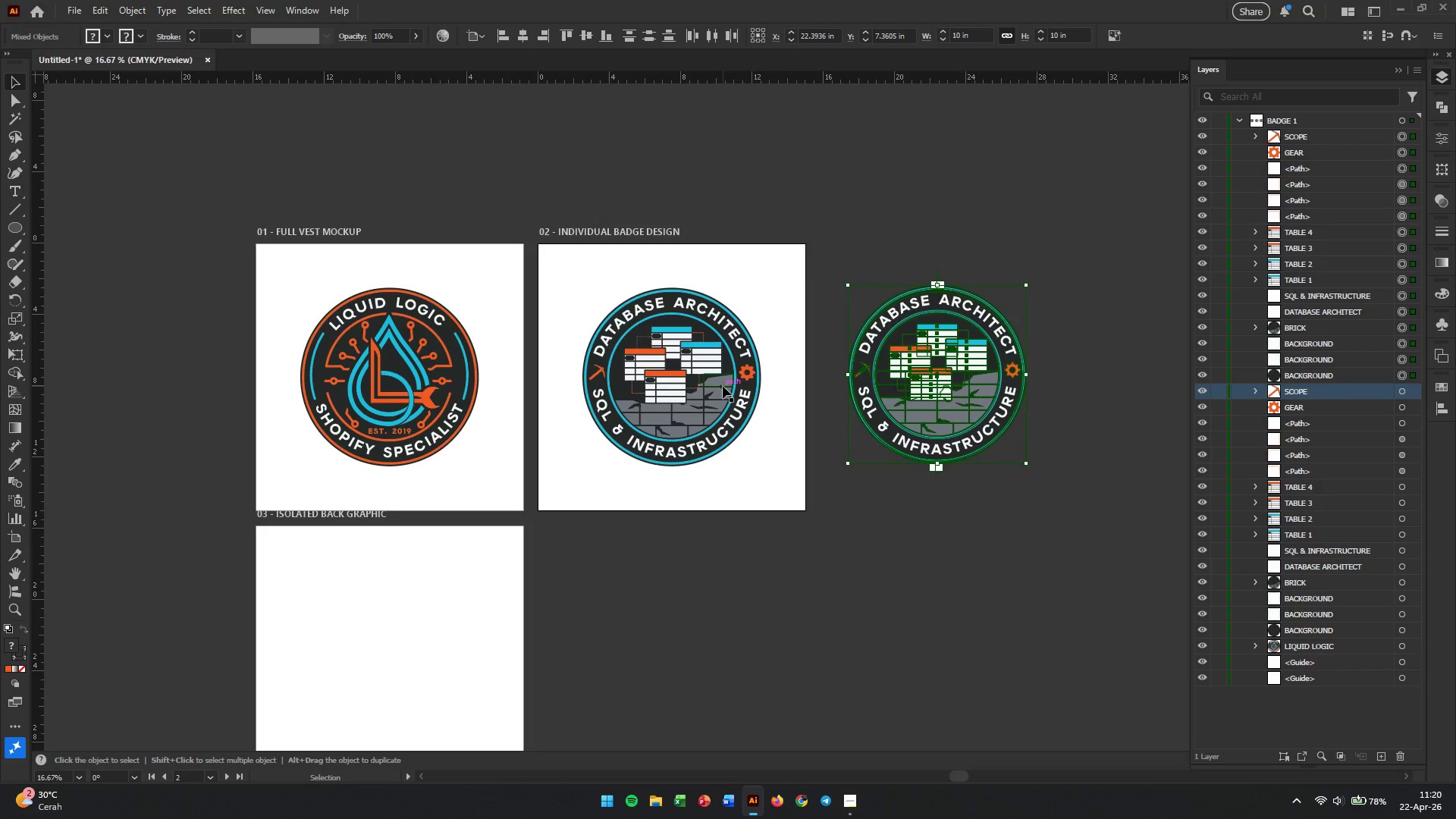 
key(Control+G)
 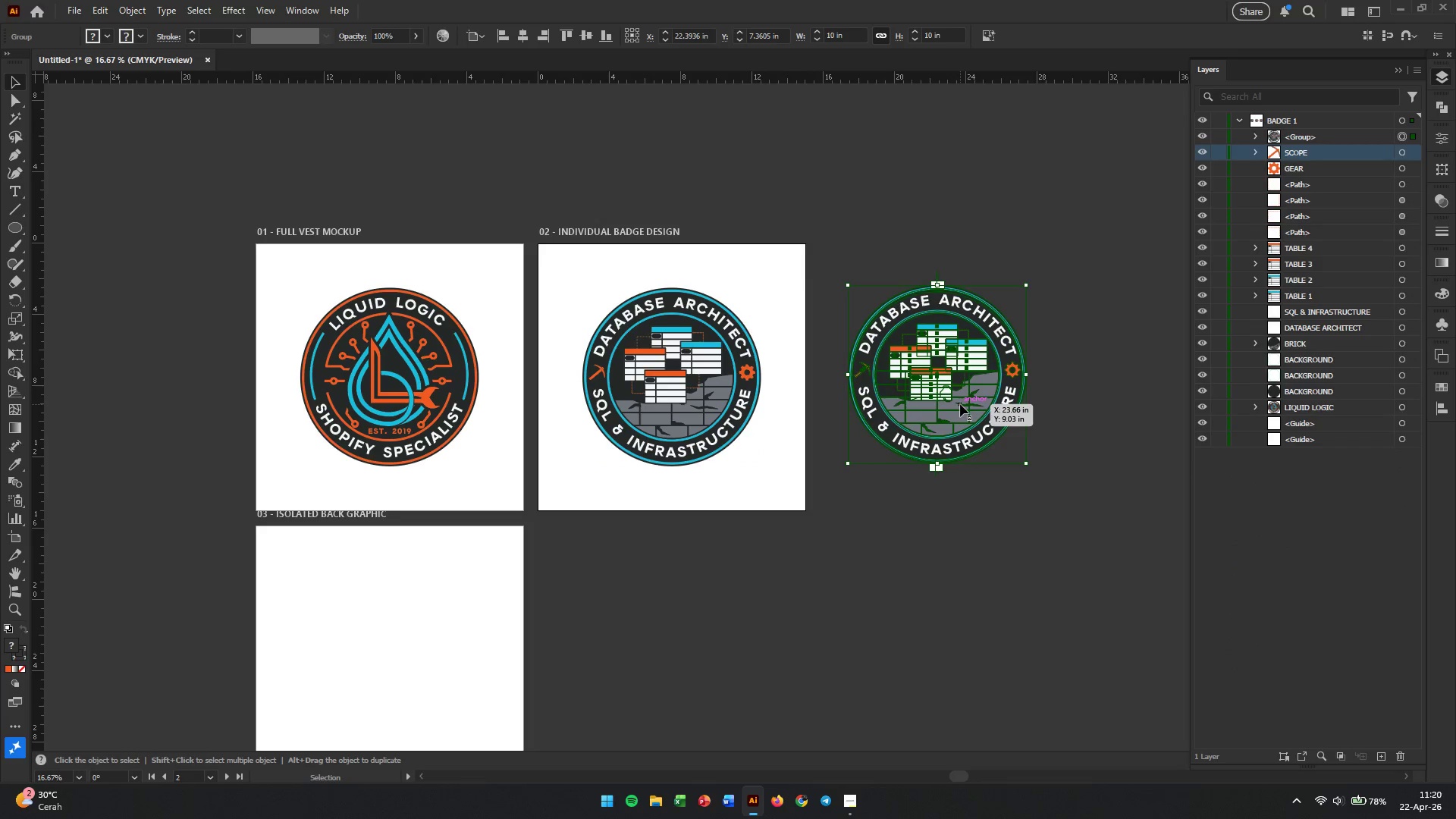 
left_click_drag(start_coordinate=[960, 404], to_coordinate=[201, 415])
 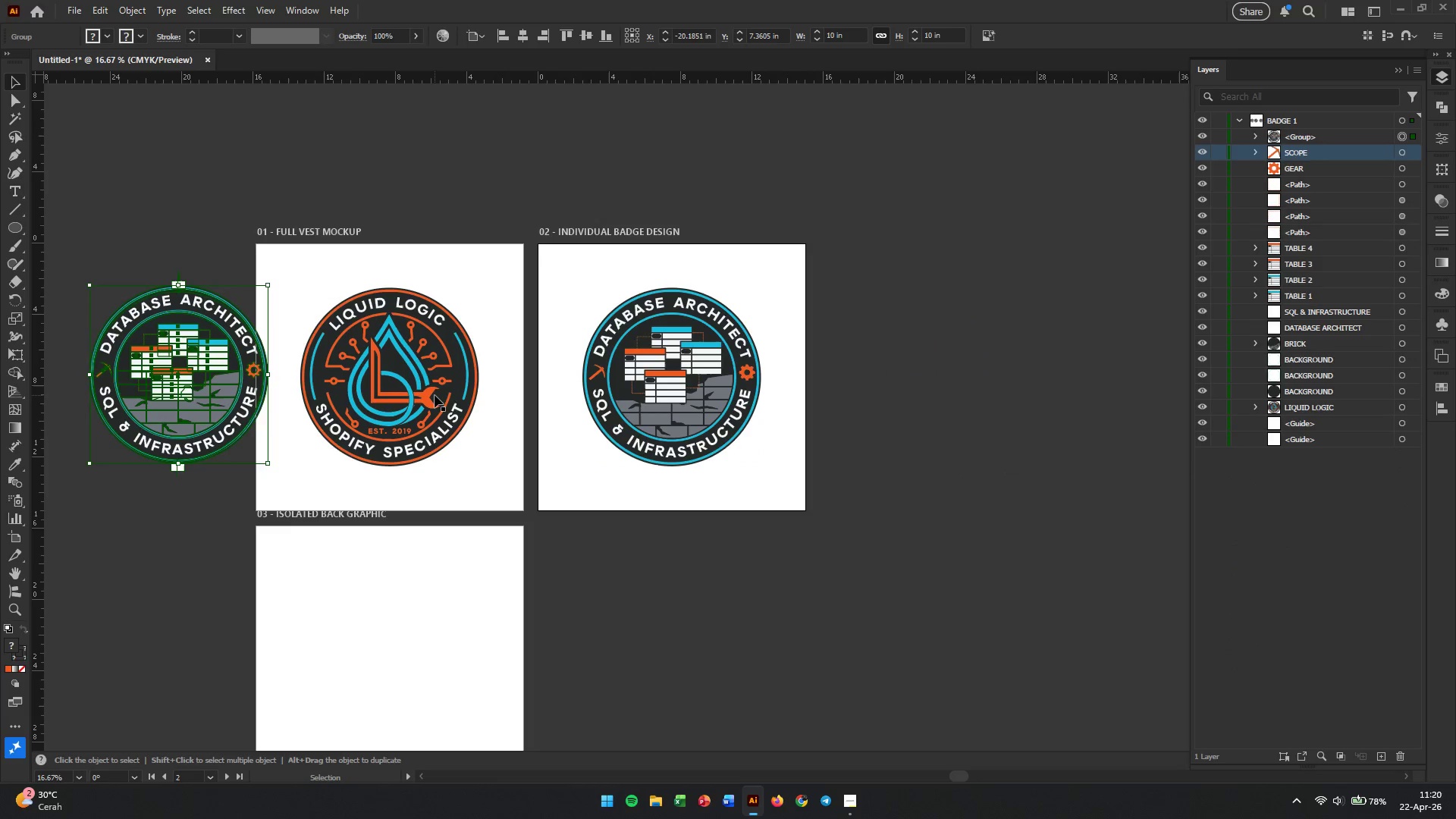 
hold_key(key=ShiftLeft, duration=2.92)
 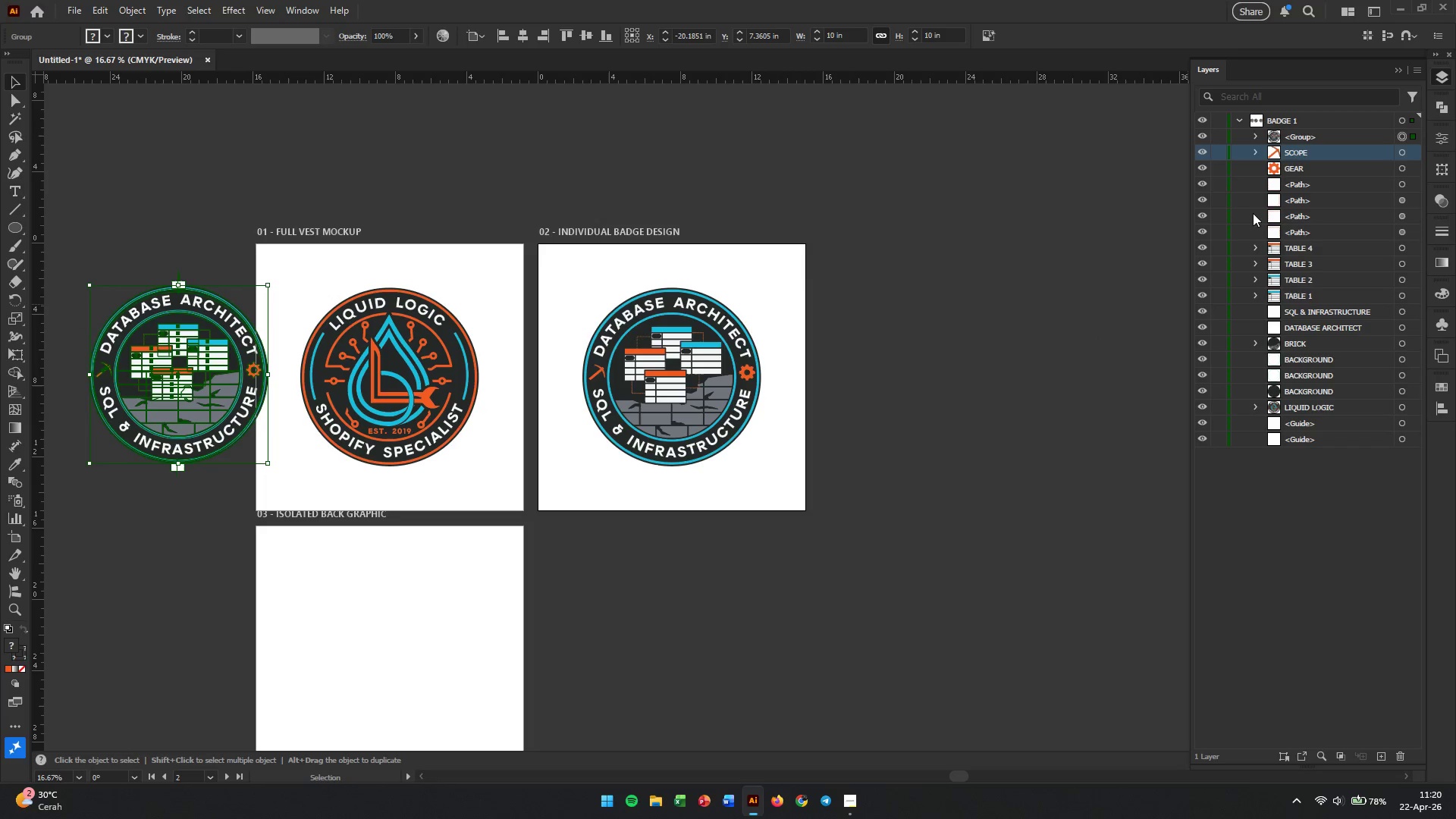 
left_click([1207, 140])
 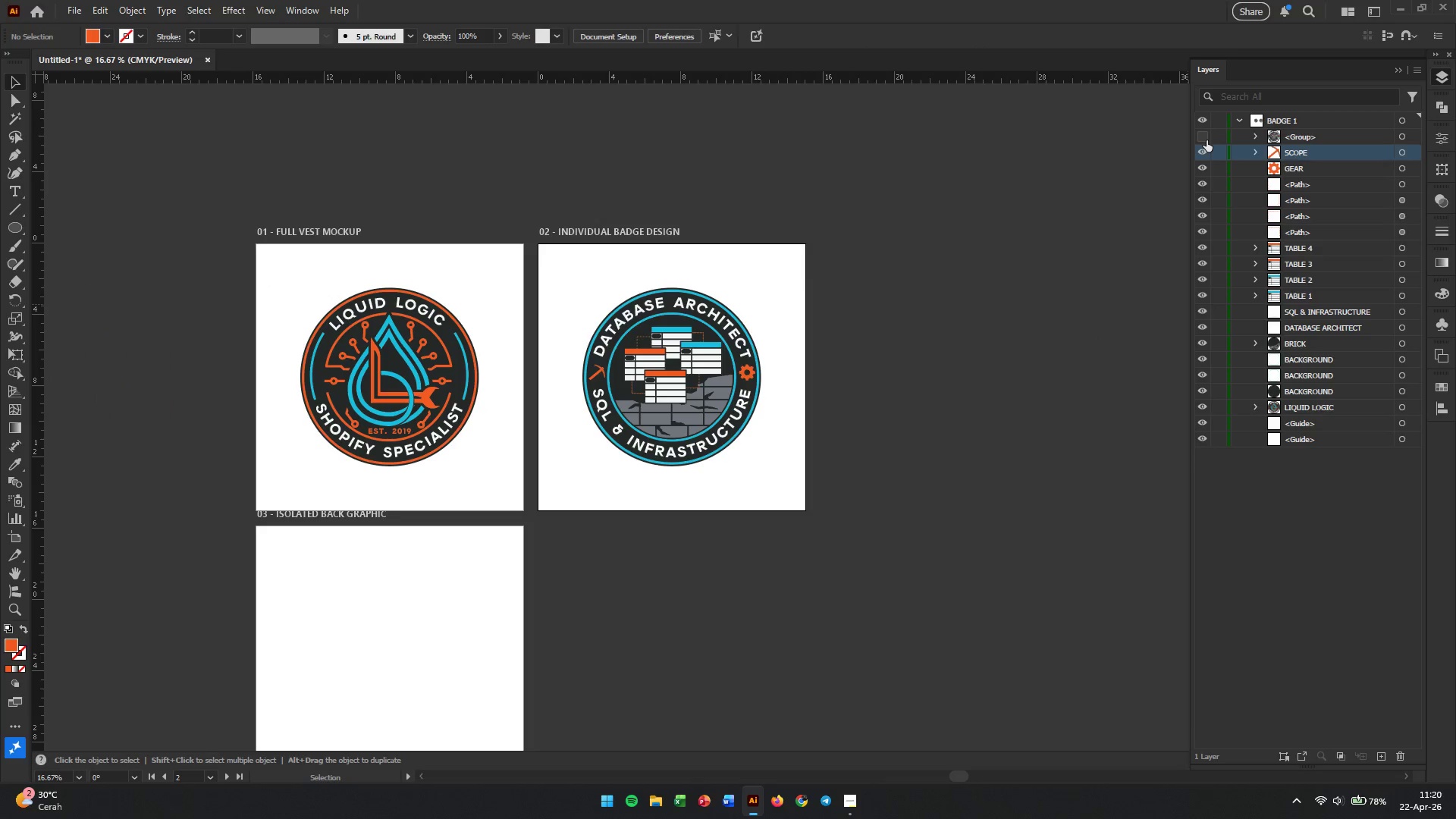 
left_click([1207, 140])
 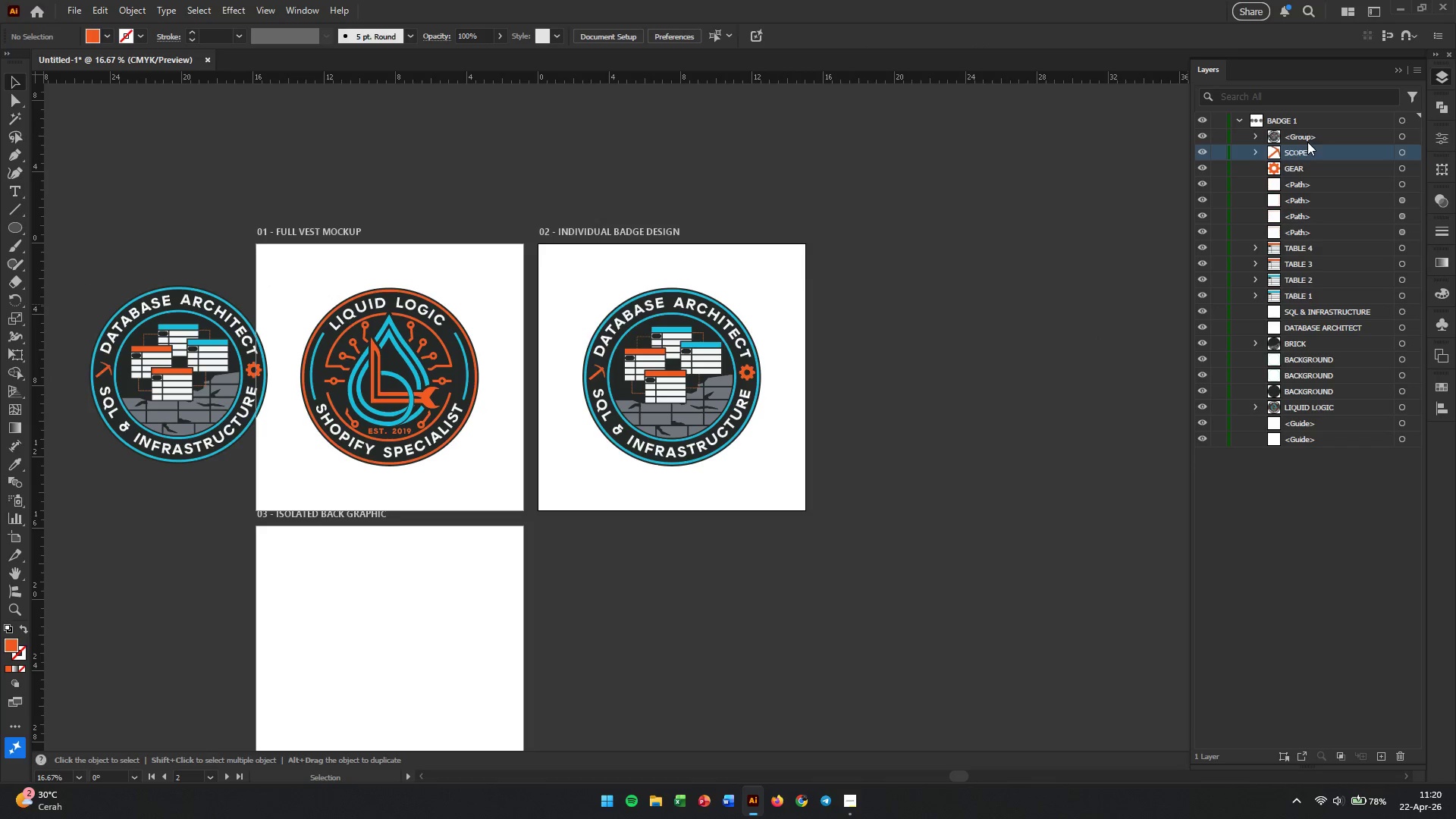 
double_click([1307, 142])
 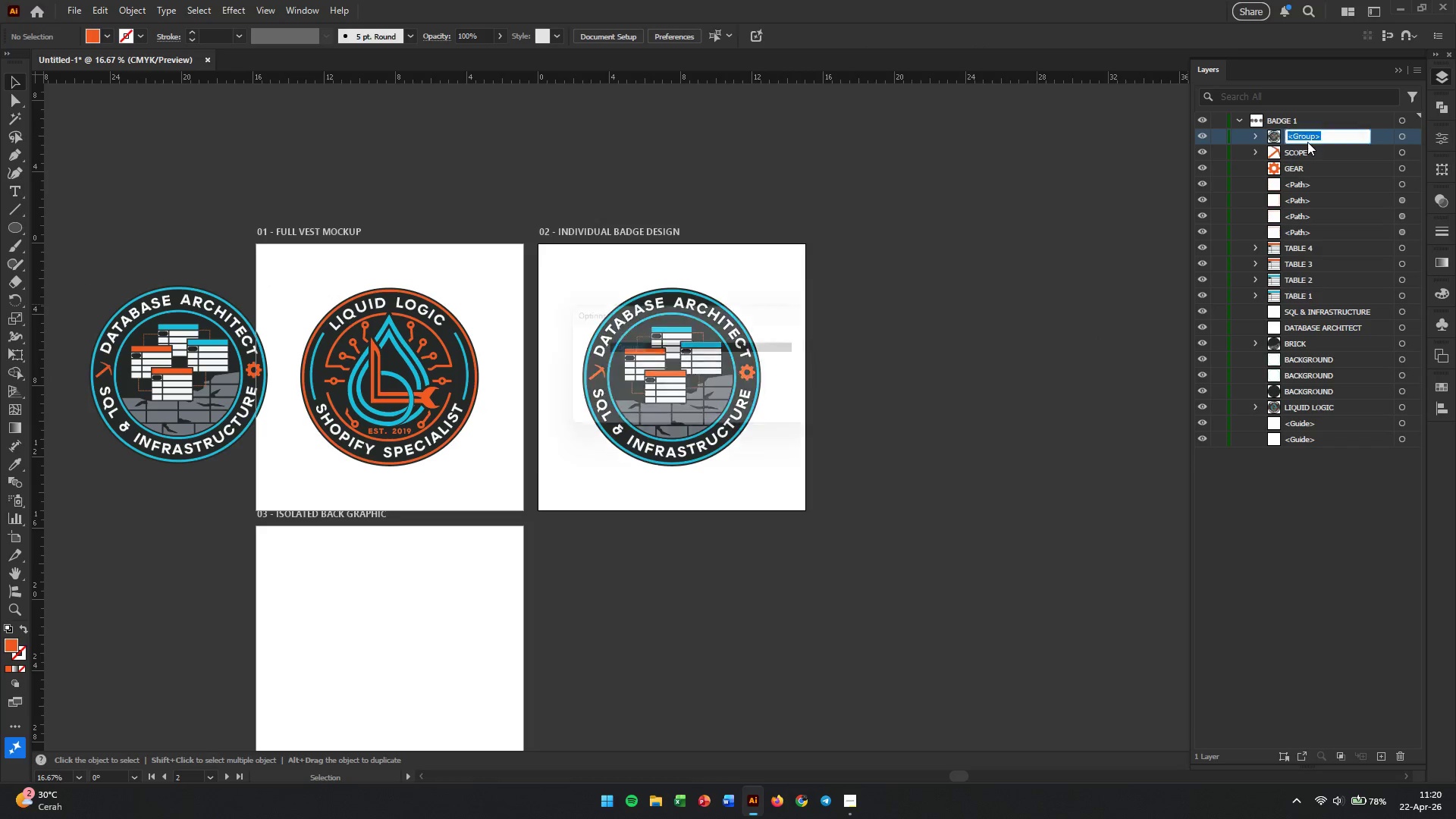 
triple_click([1307, 142])
 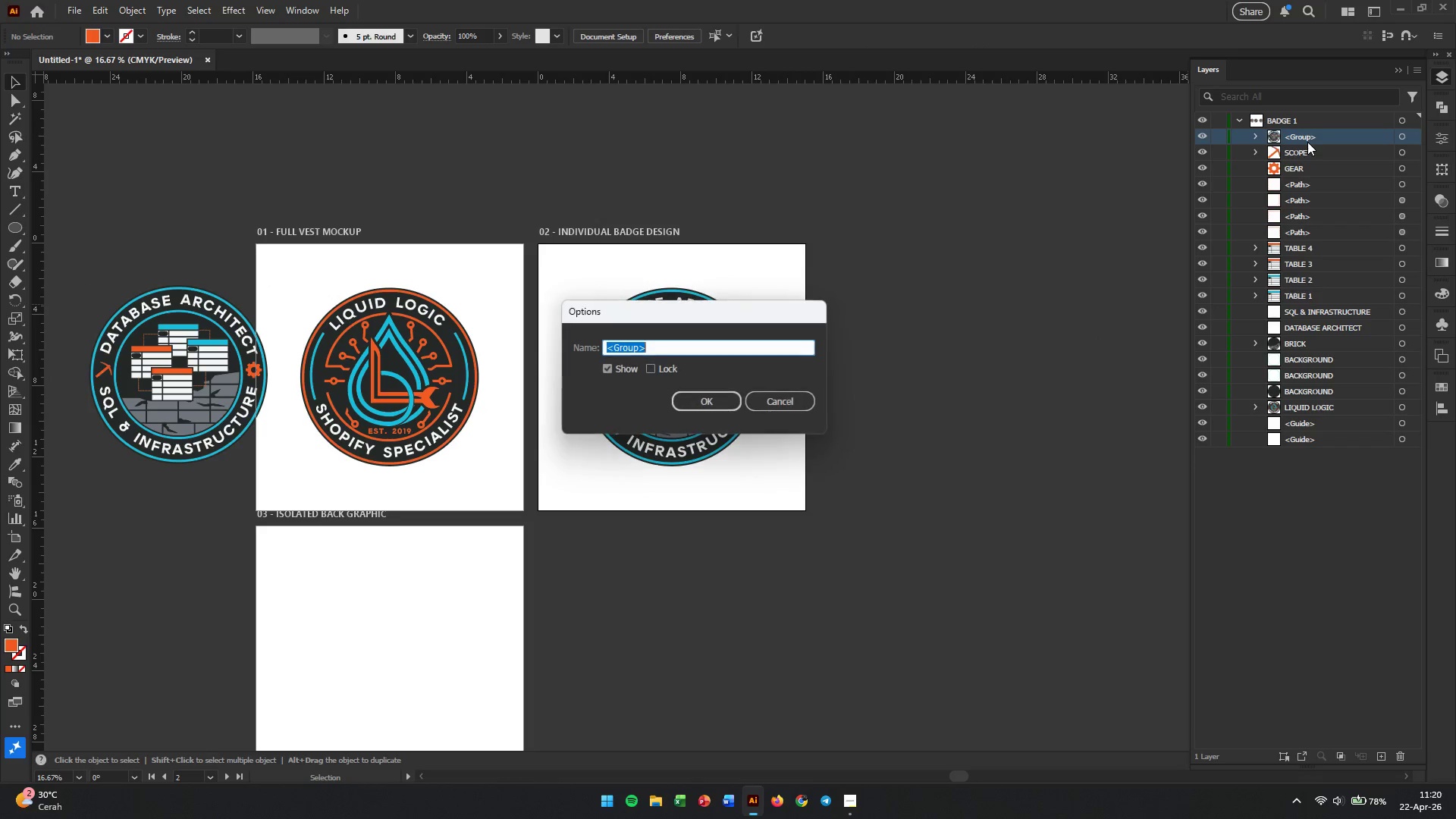 
triple_click([1307, 142])
 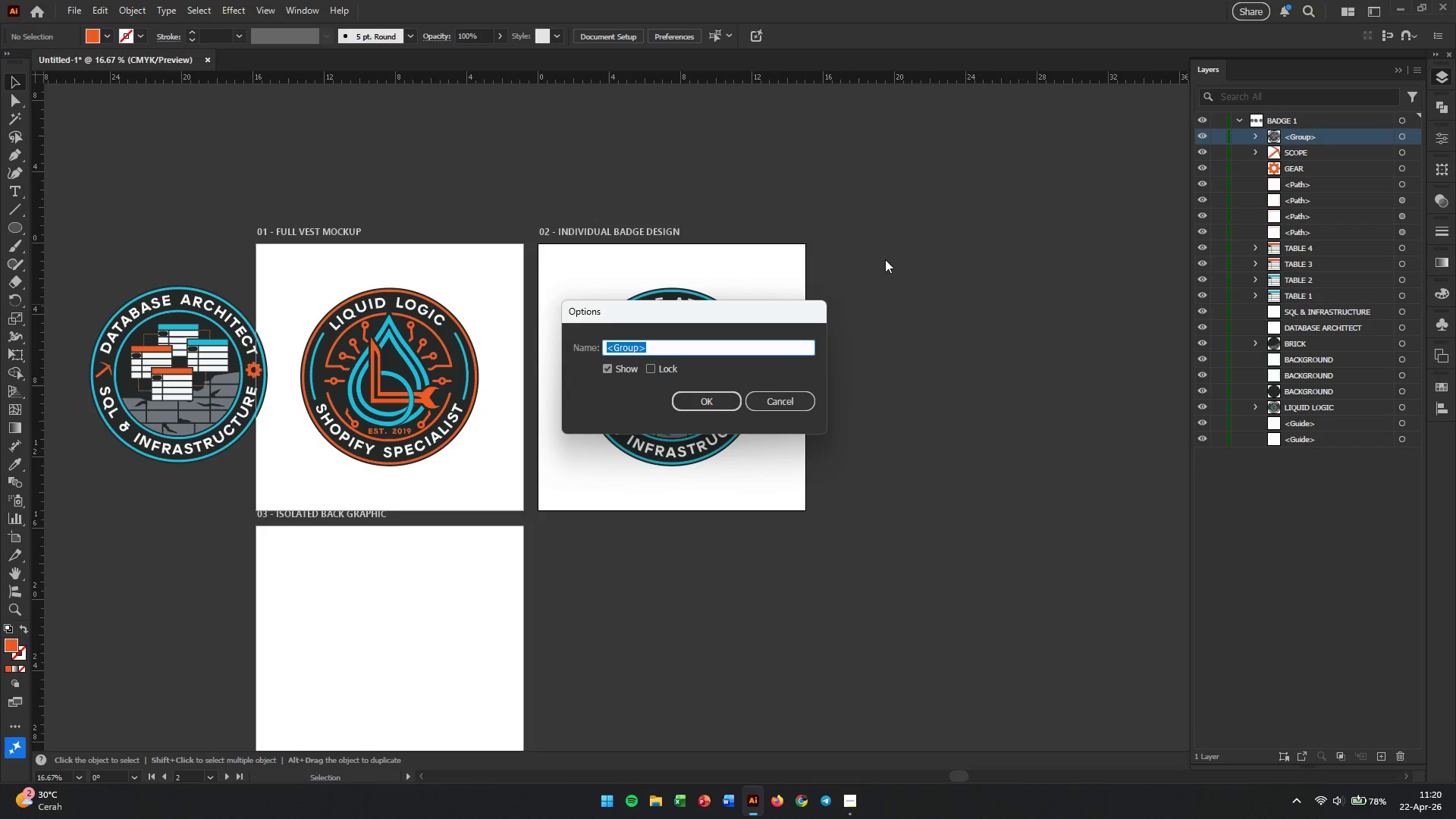 
type(DATABASE ARCHITECT)
 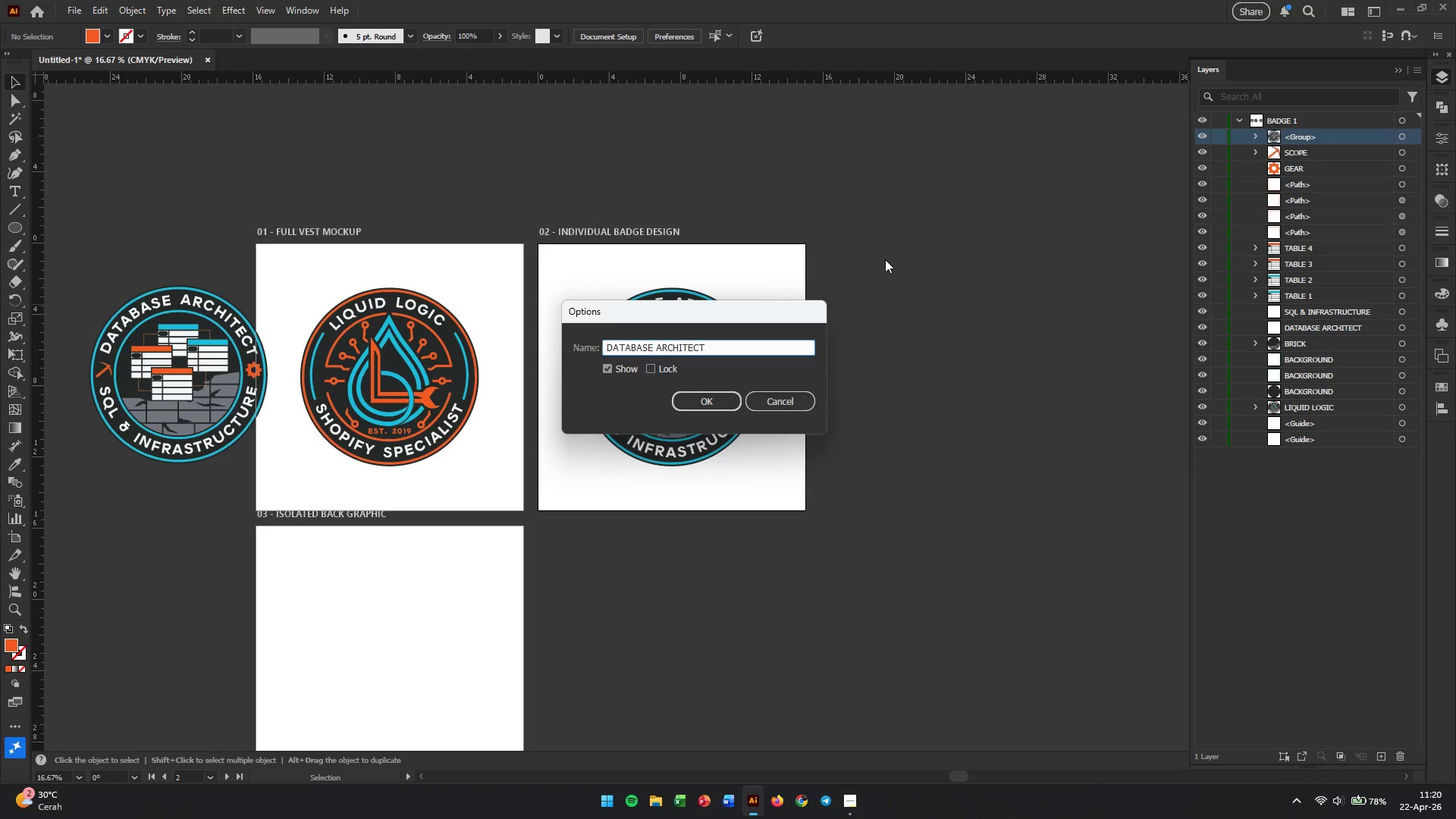 
key(Enter)
 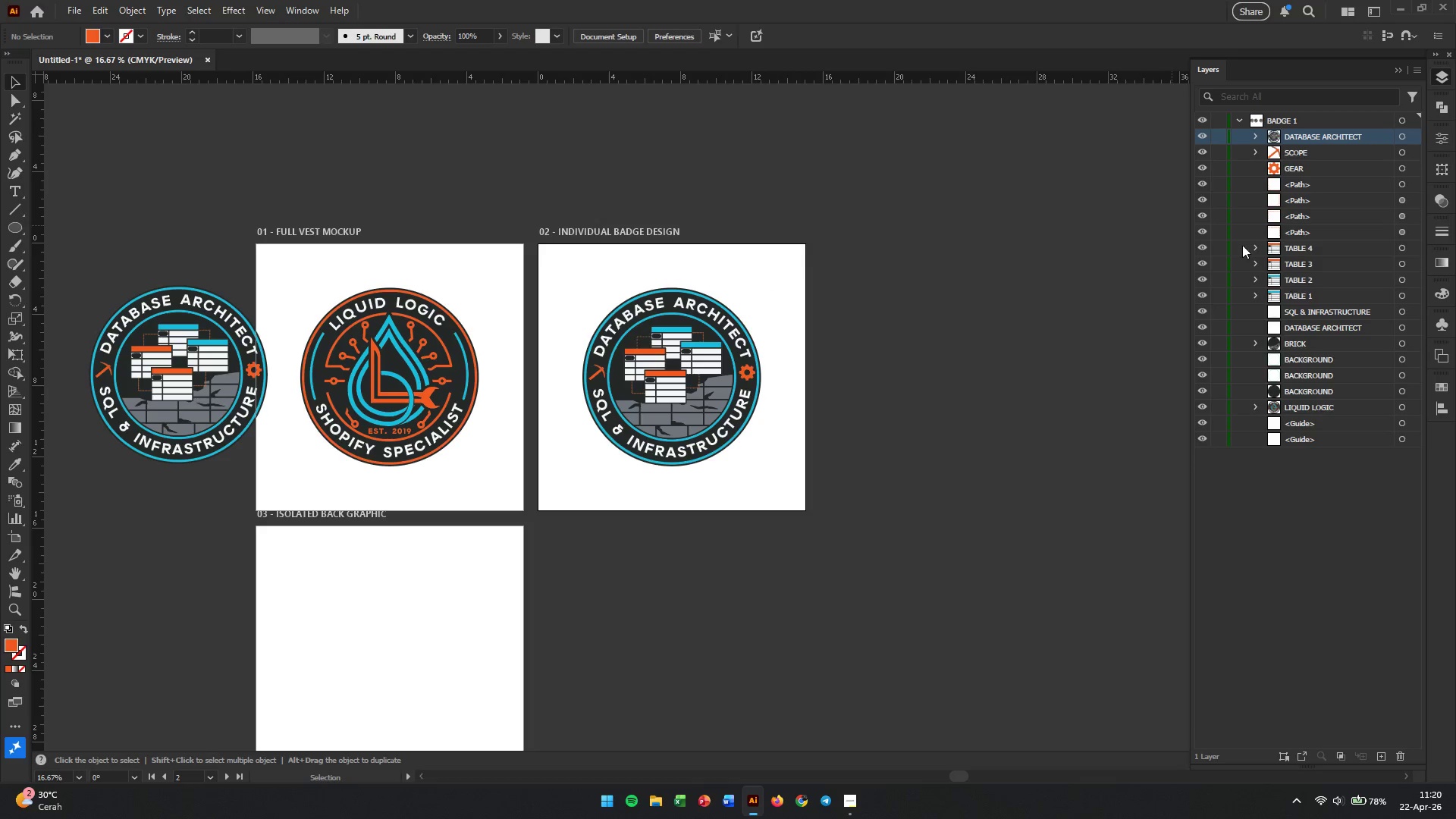 
left_click([1257, 149])
 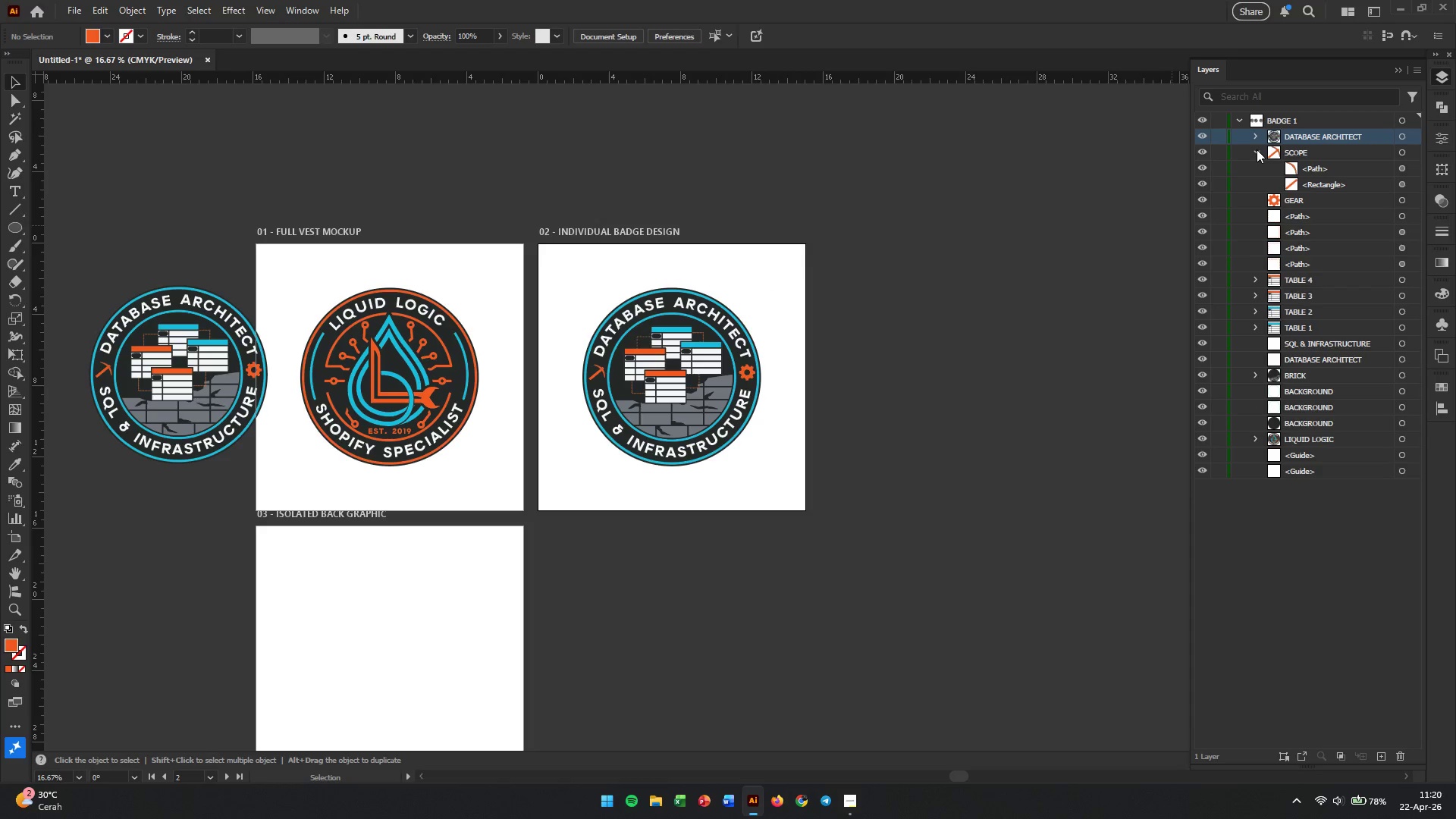 
left_click([1257, 149])
 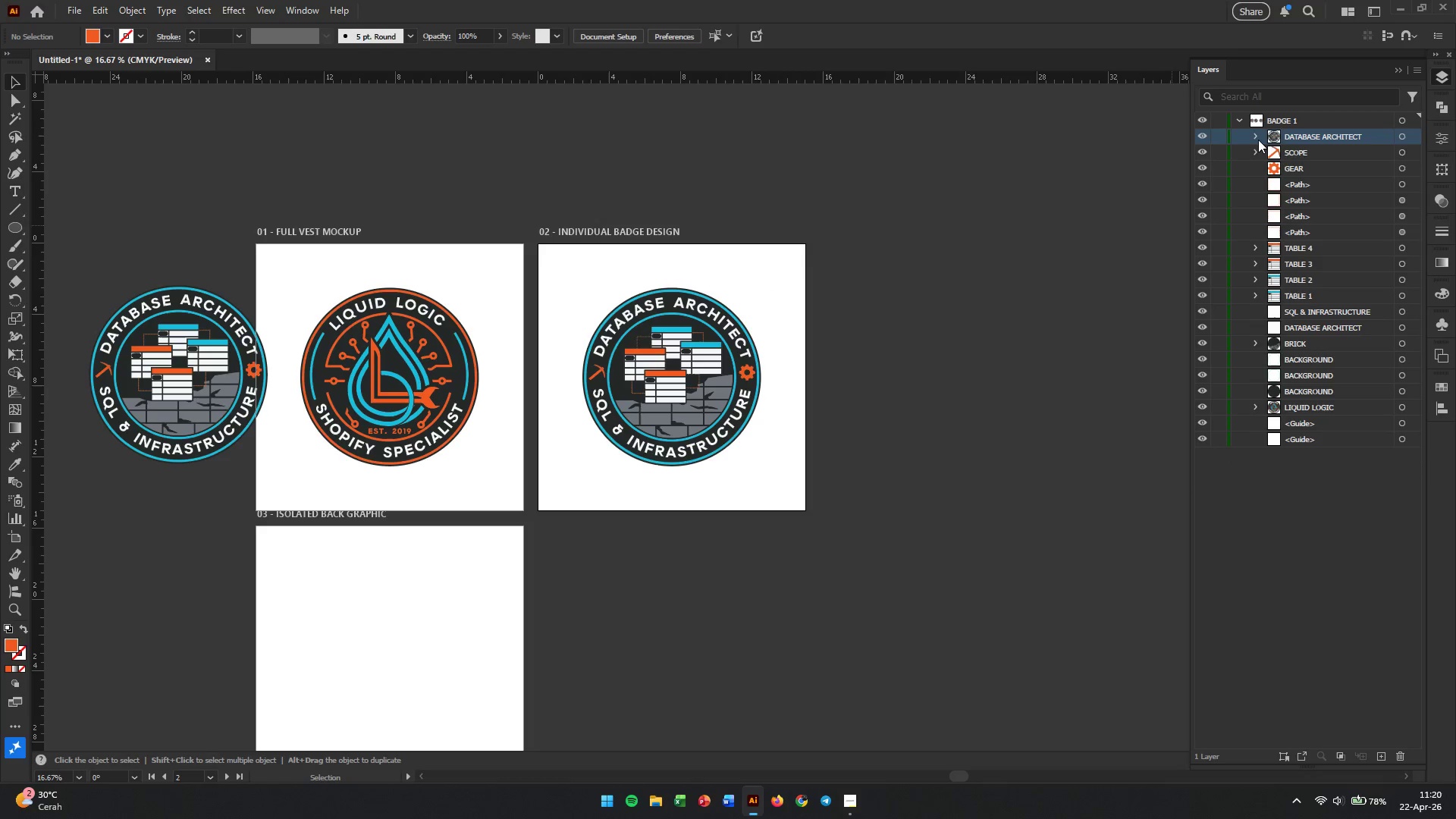 
left_click([1256, 140])
 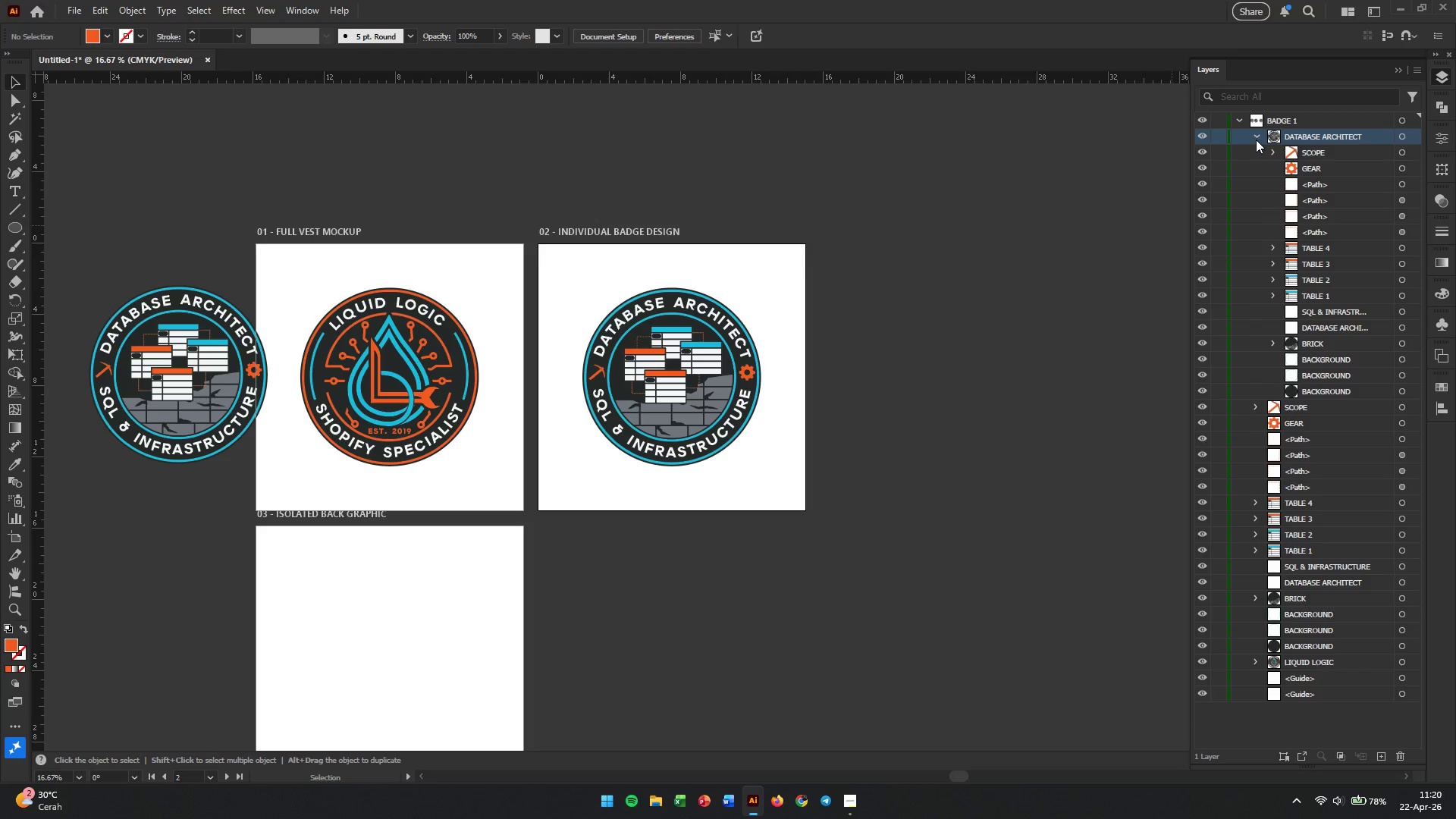 
left_click([1256, 140])
 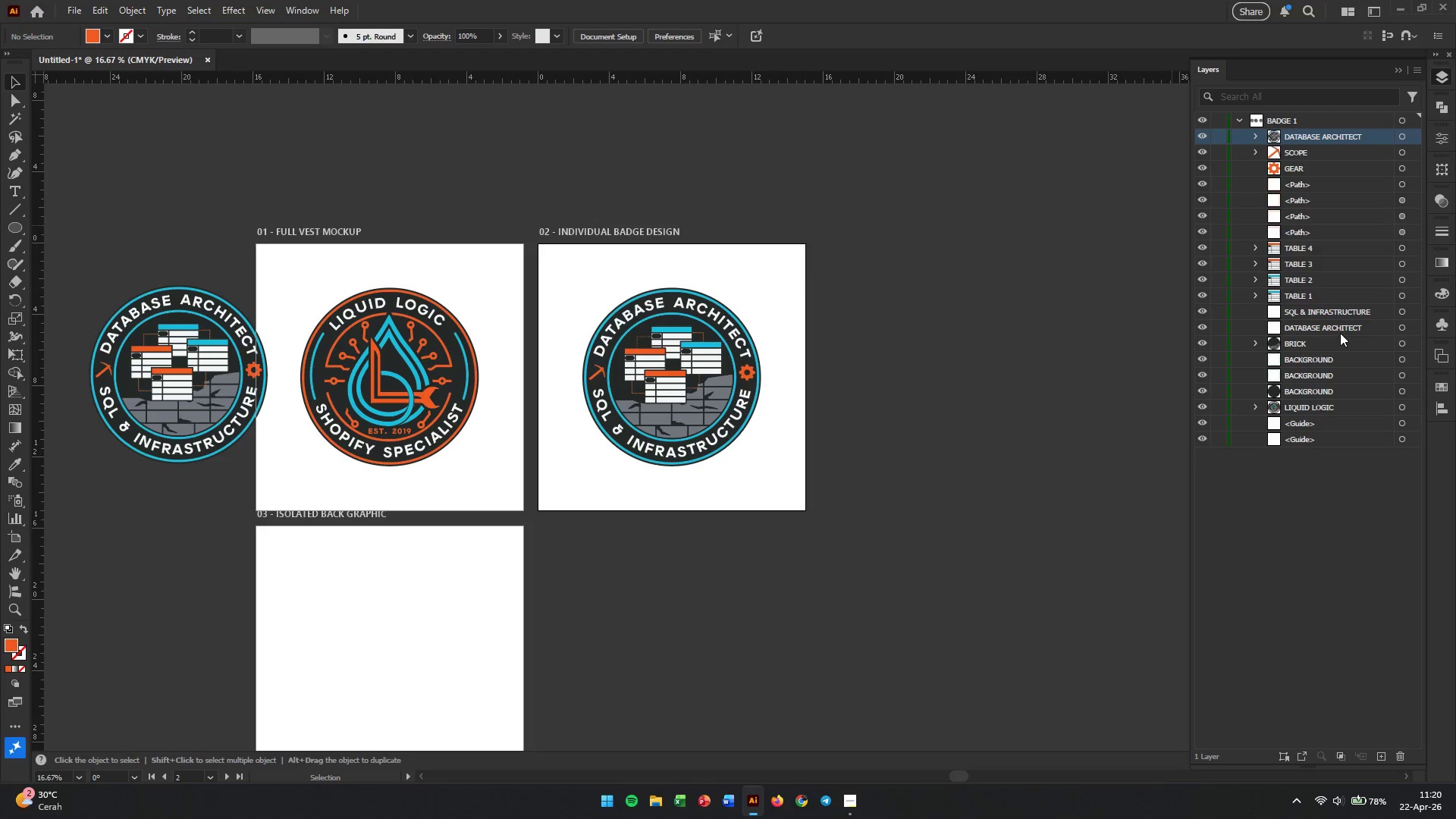 
wait(10.8)
 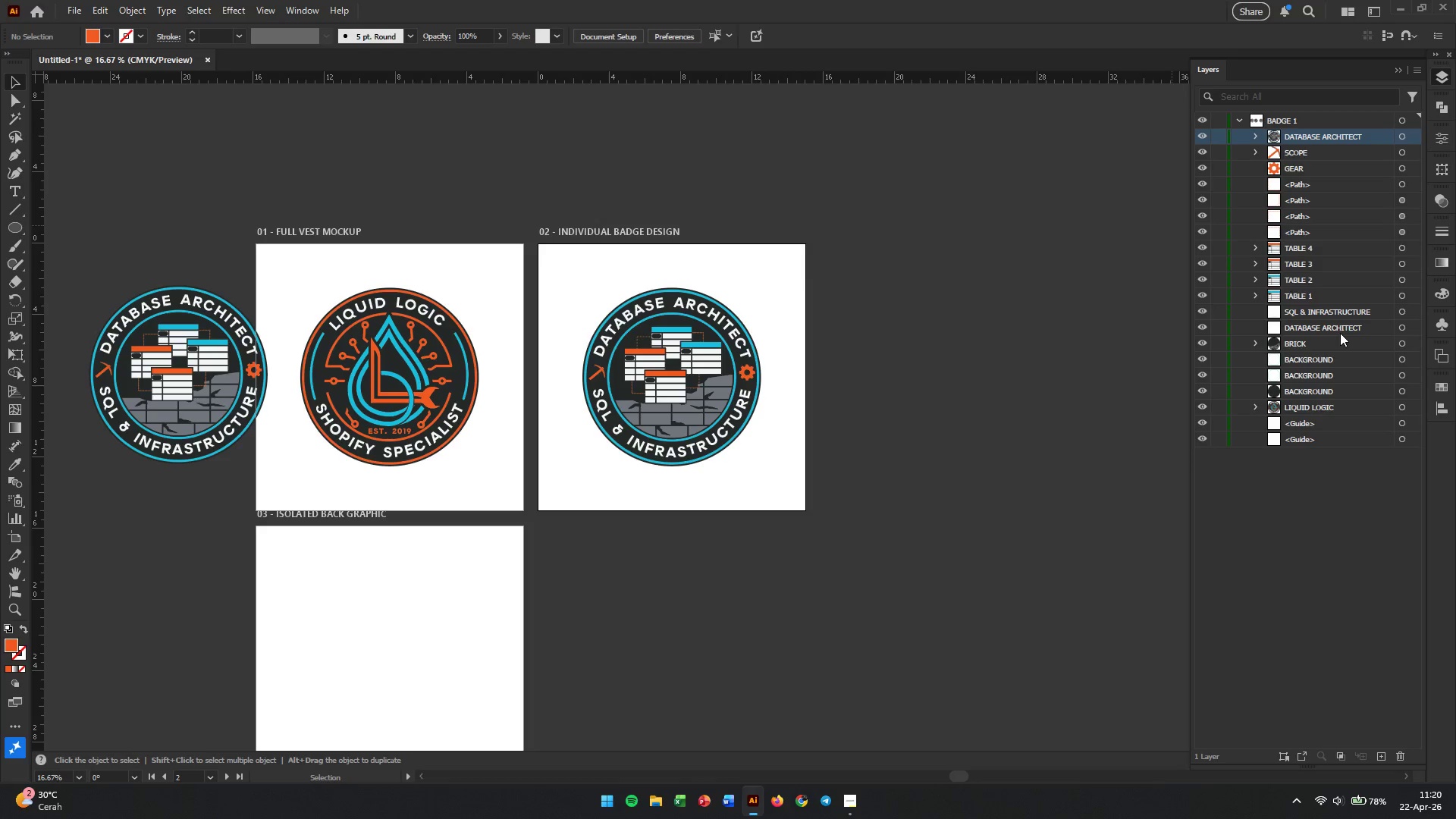 
left_click([1274, 409])
 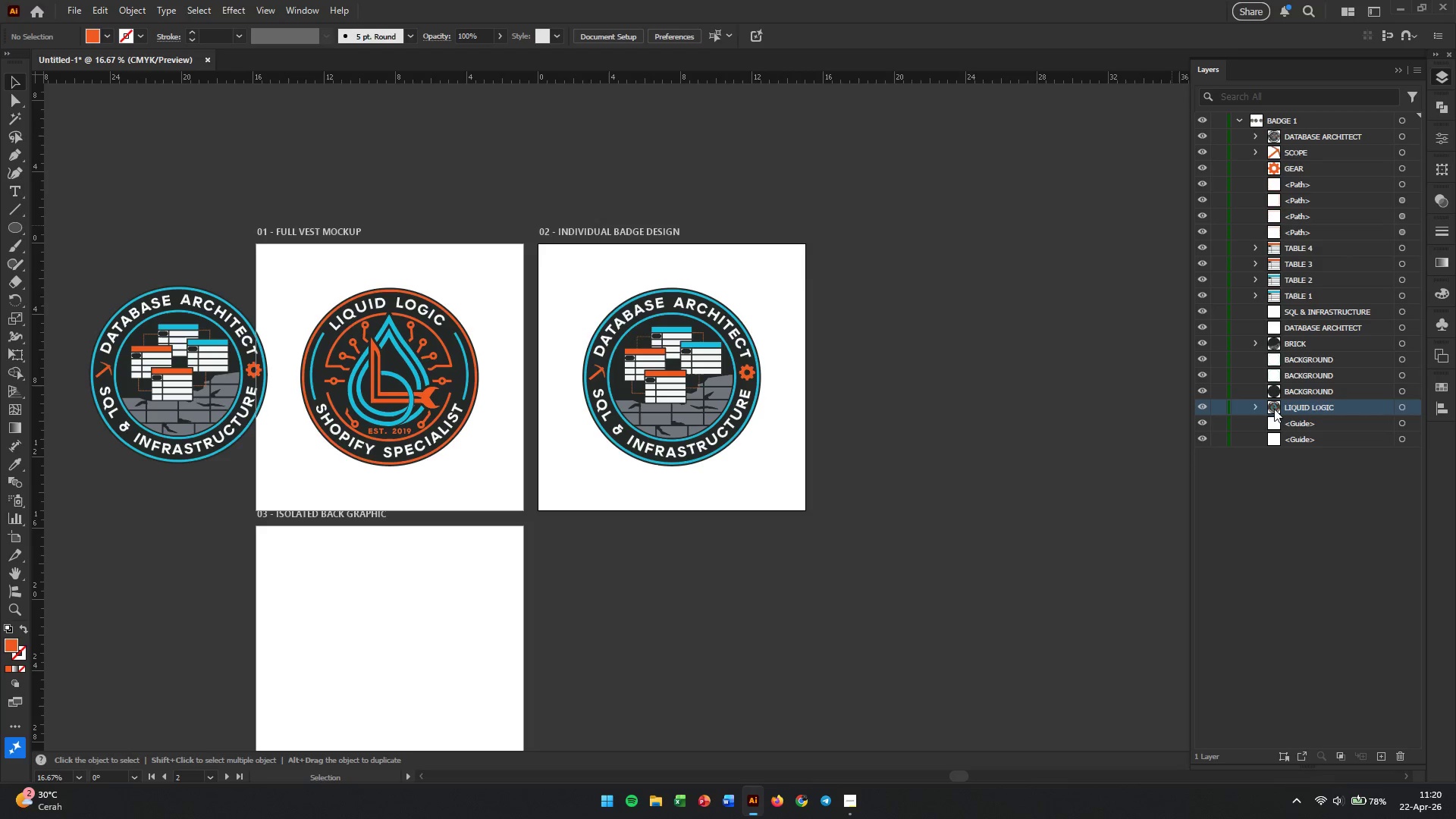 
left_click_drag(start_coordinate=[1274, 409], to_coordinate=[1280, 146])
 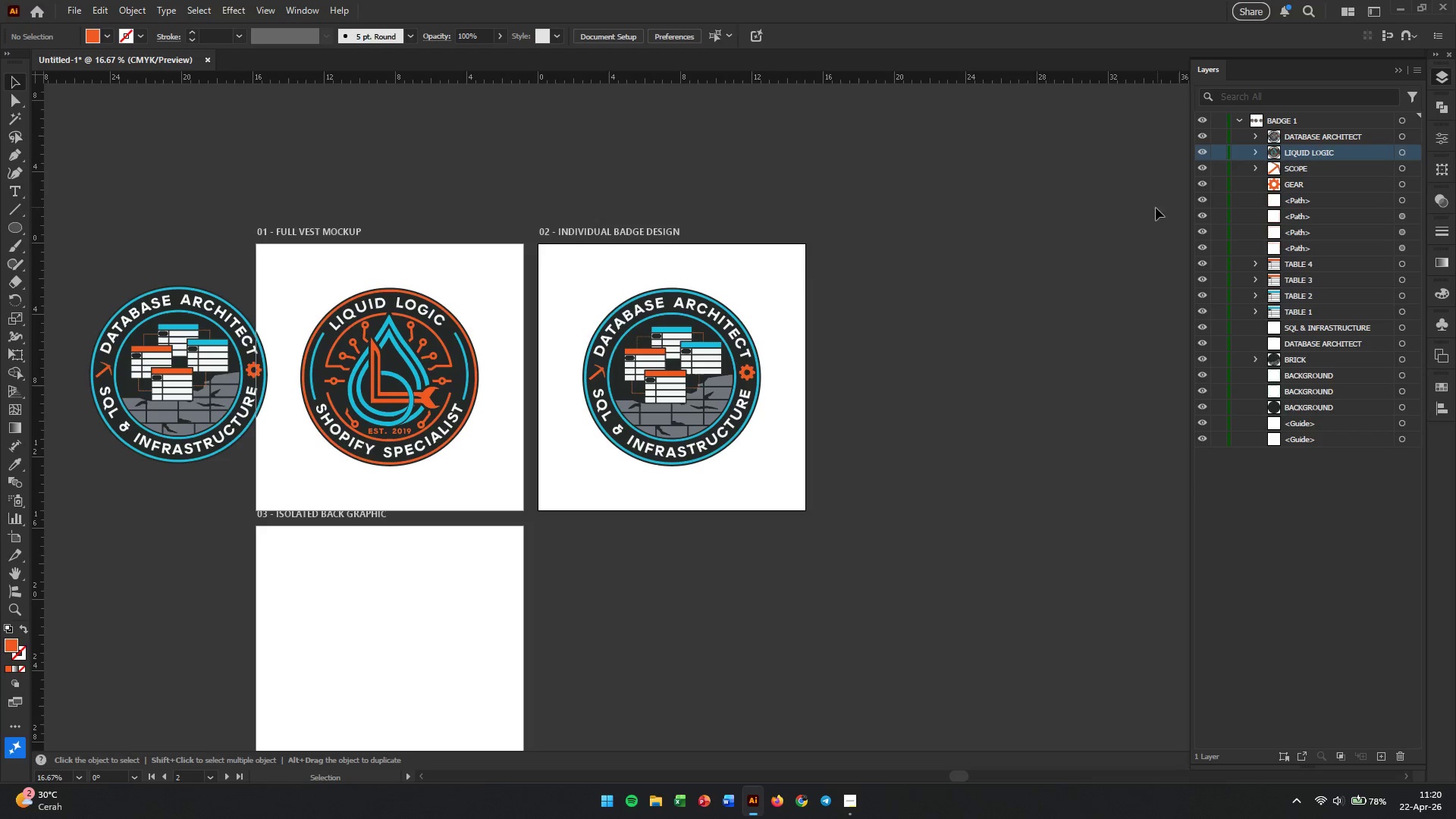 
left_click([1078, 224])
 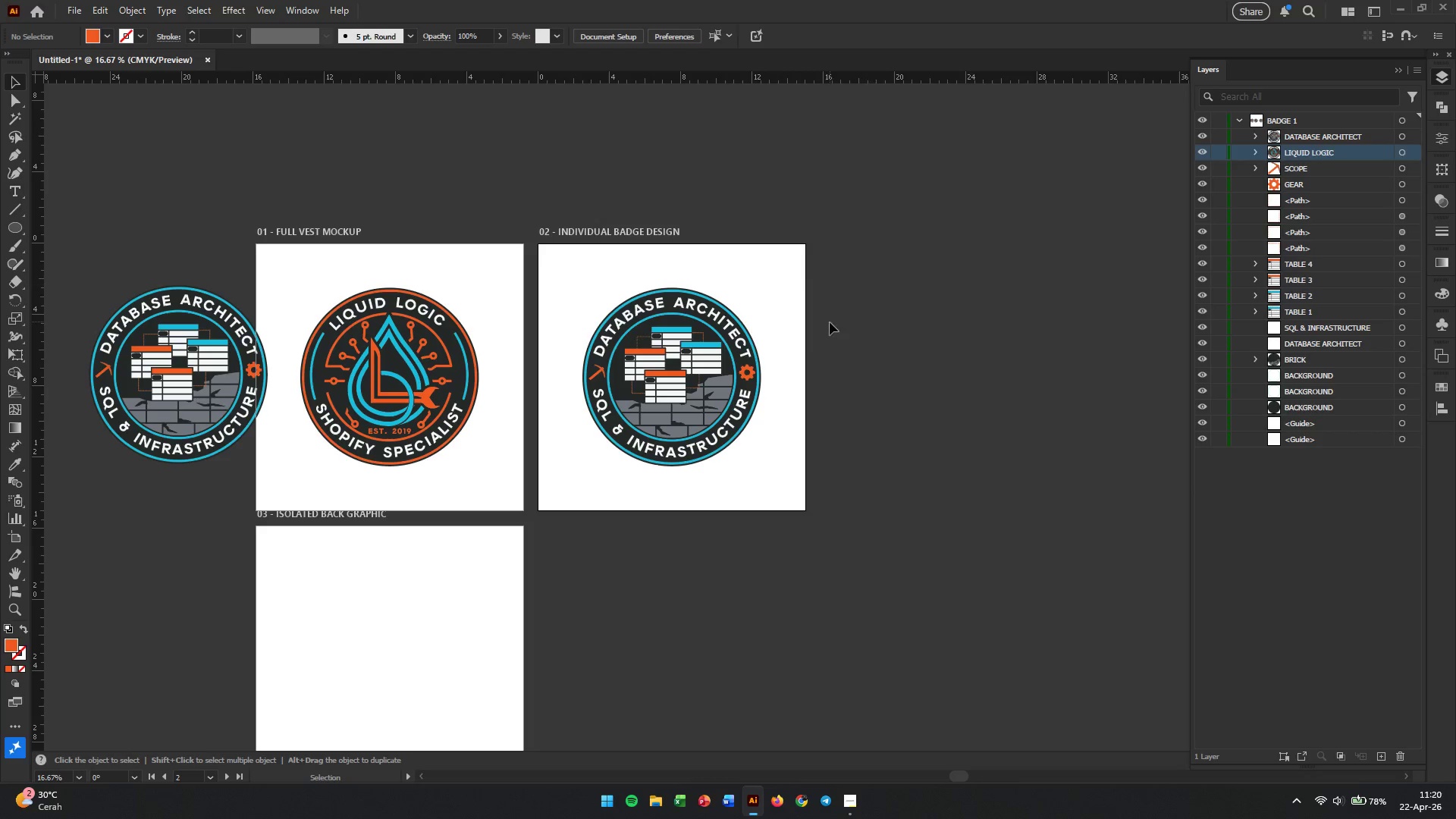 
hold_key(key=AltLeft, duration=0.47)
scroll: coordinate [695, 354], scroll_direction: up, amount: 2.0
 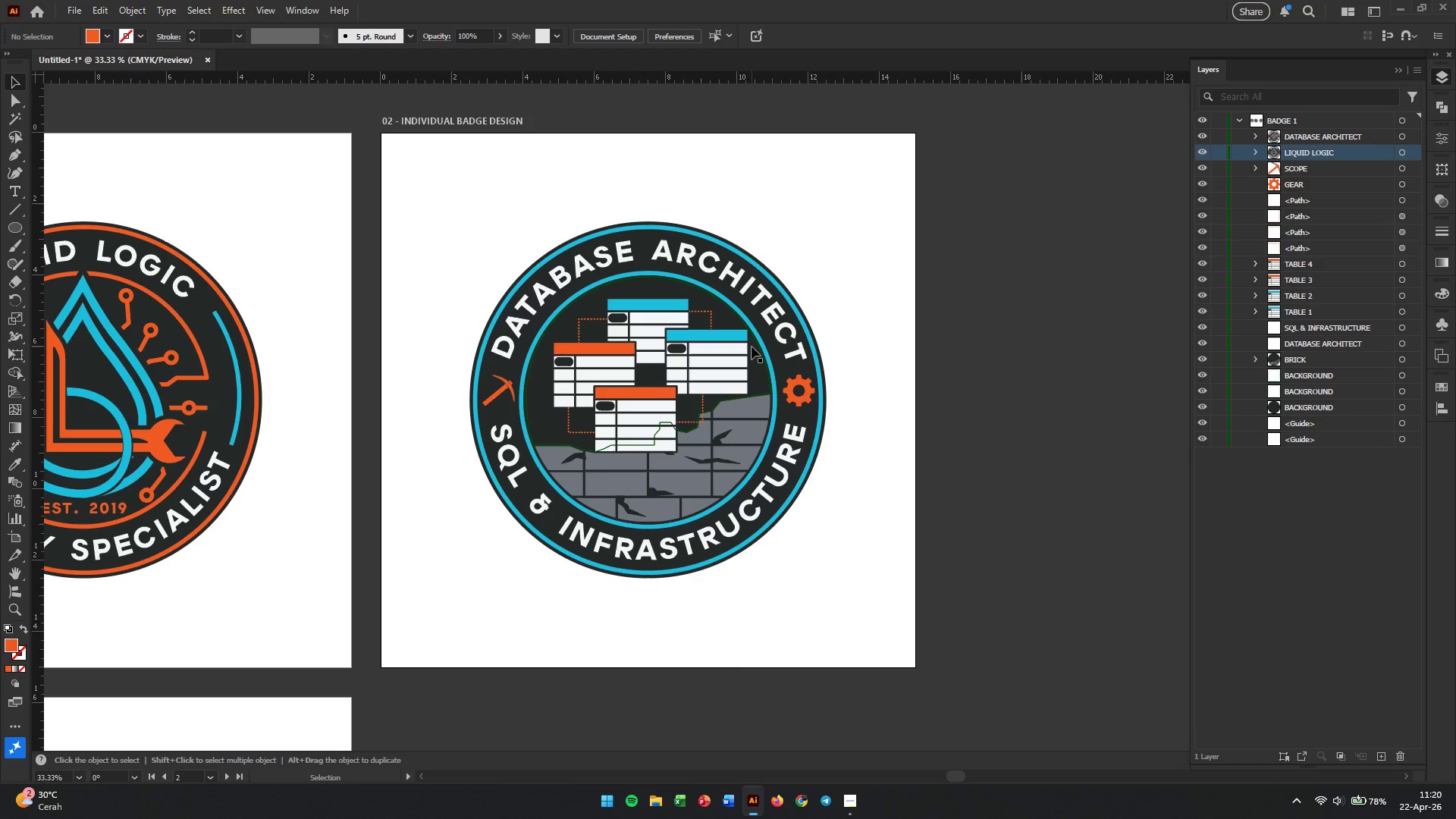 
left_click([954, 278])
 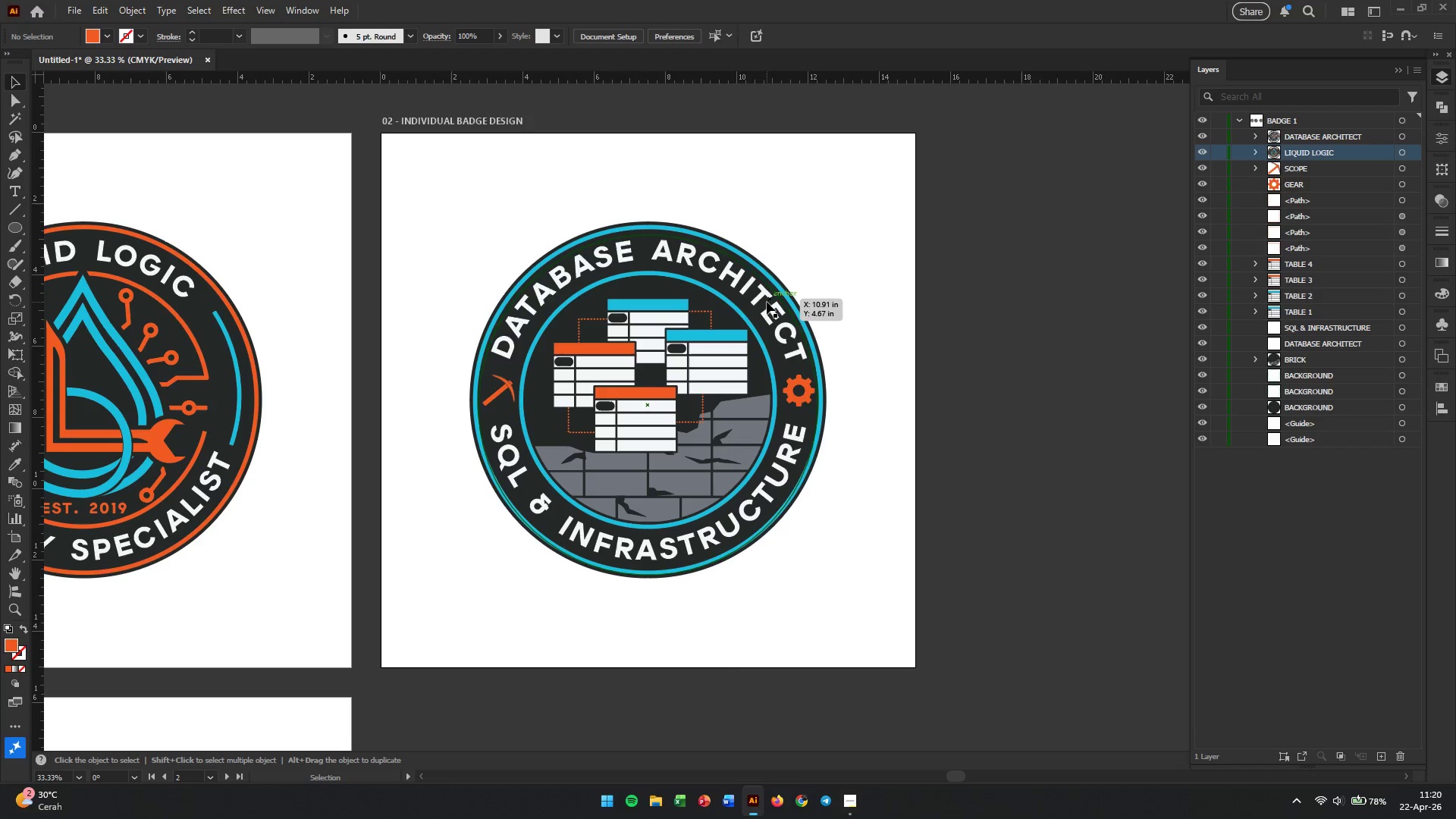 
left_click([767, 302])
 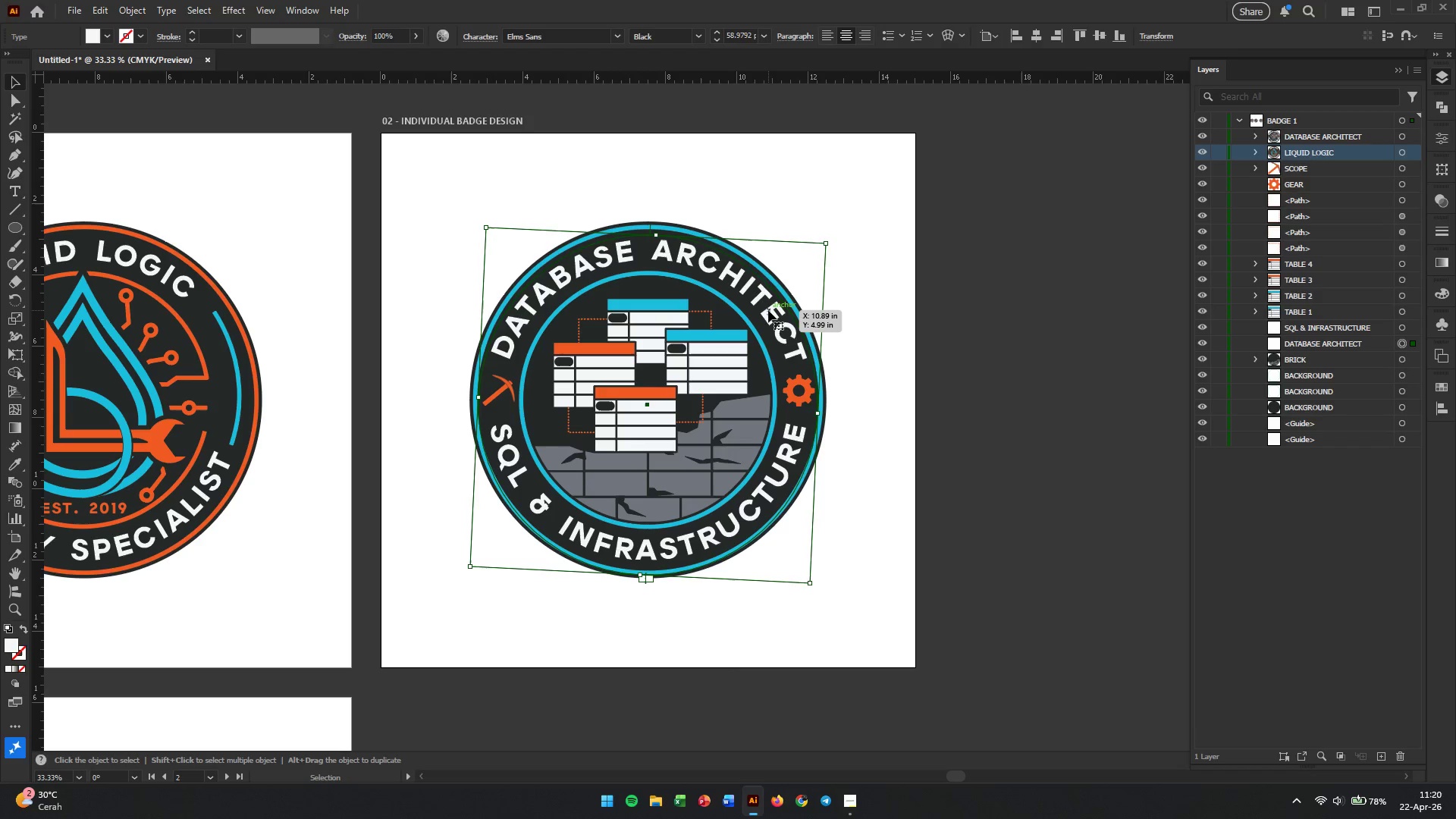 
right_click([768, 310])
 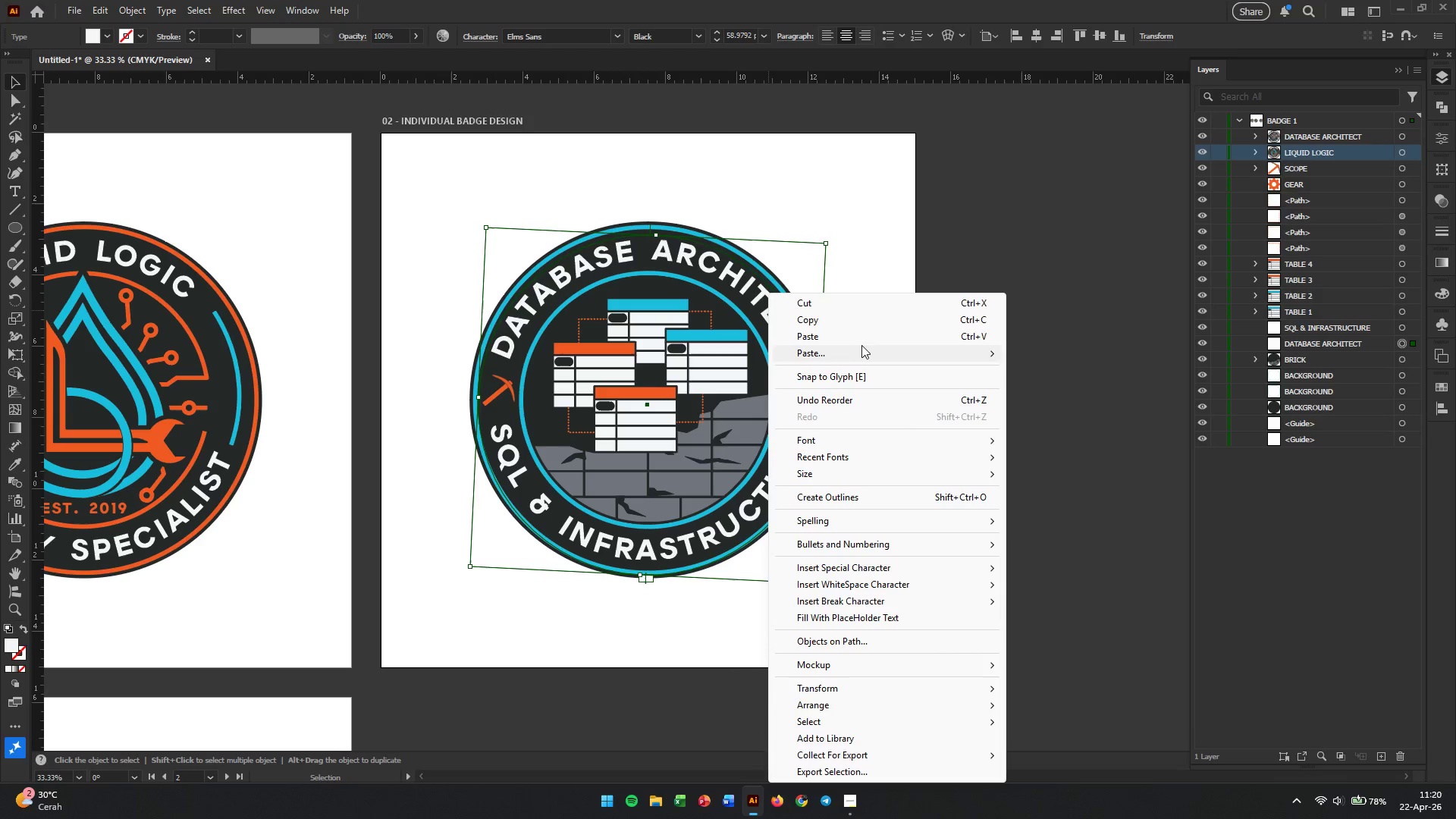 
double_click([733, 278])
 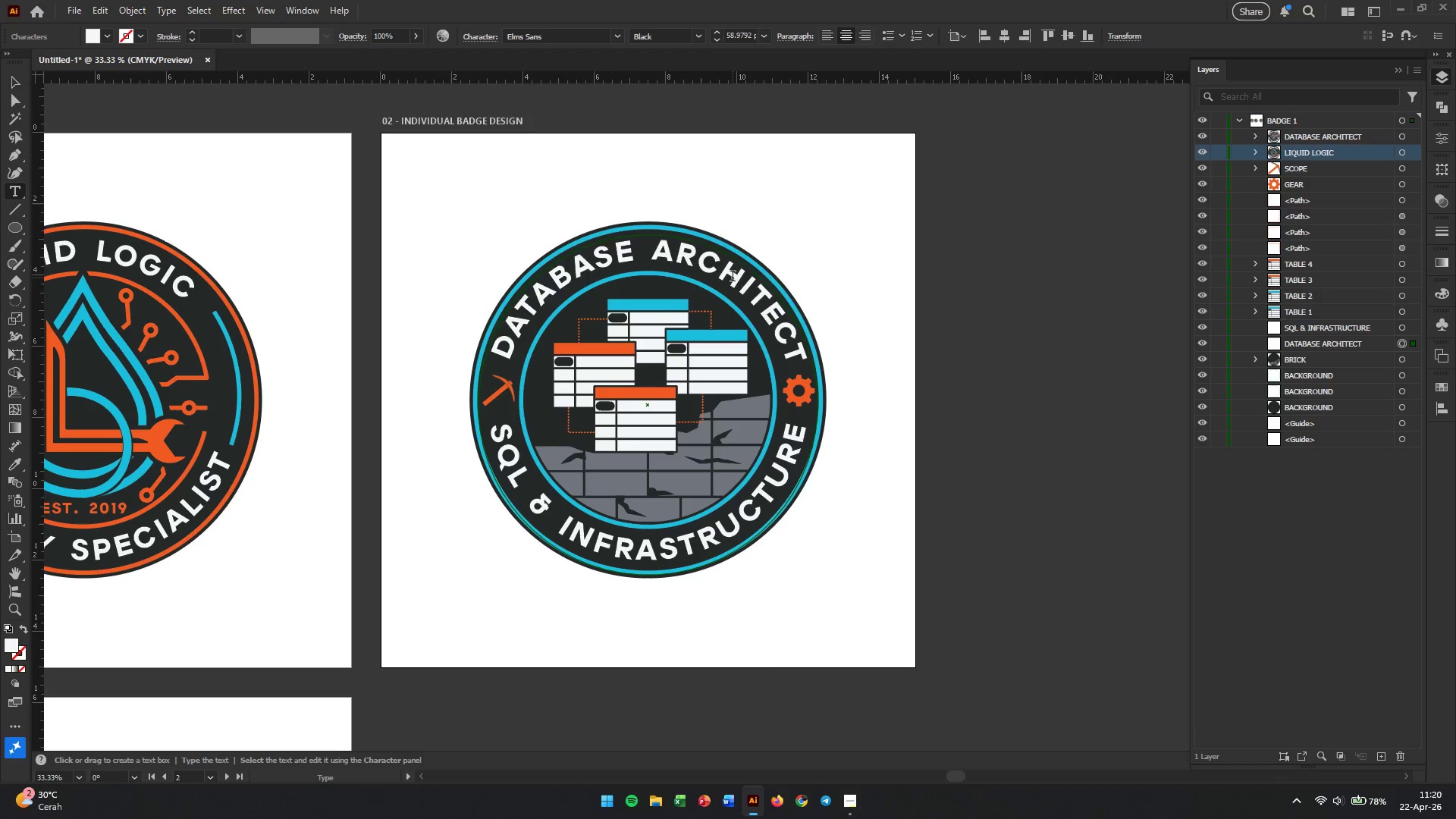 
triple_click([733, 278])
 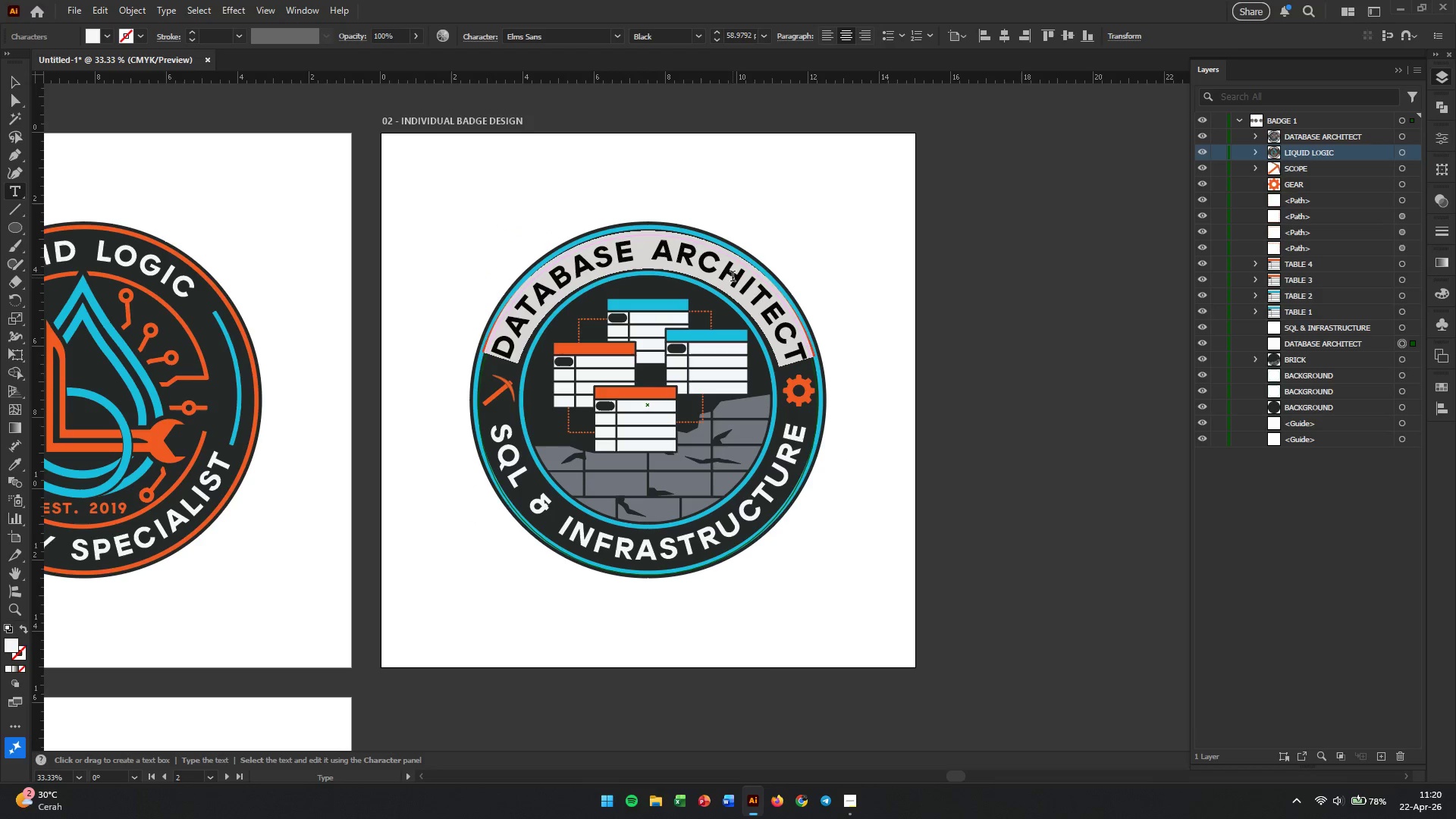 
type(TERMINAL VETERAN)
 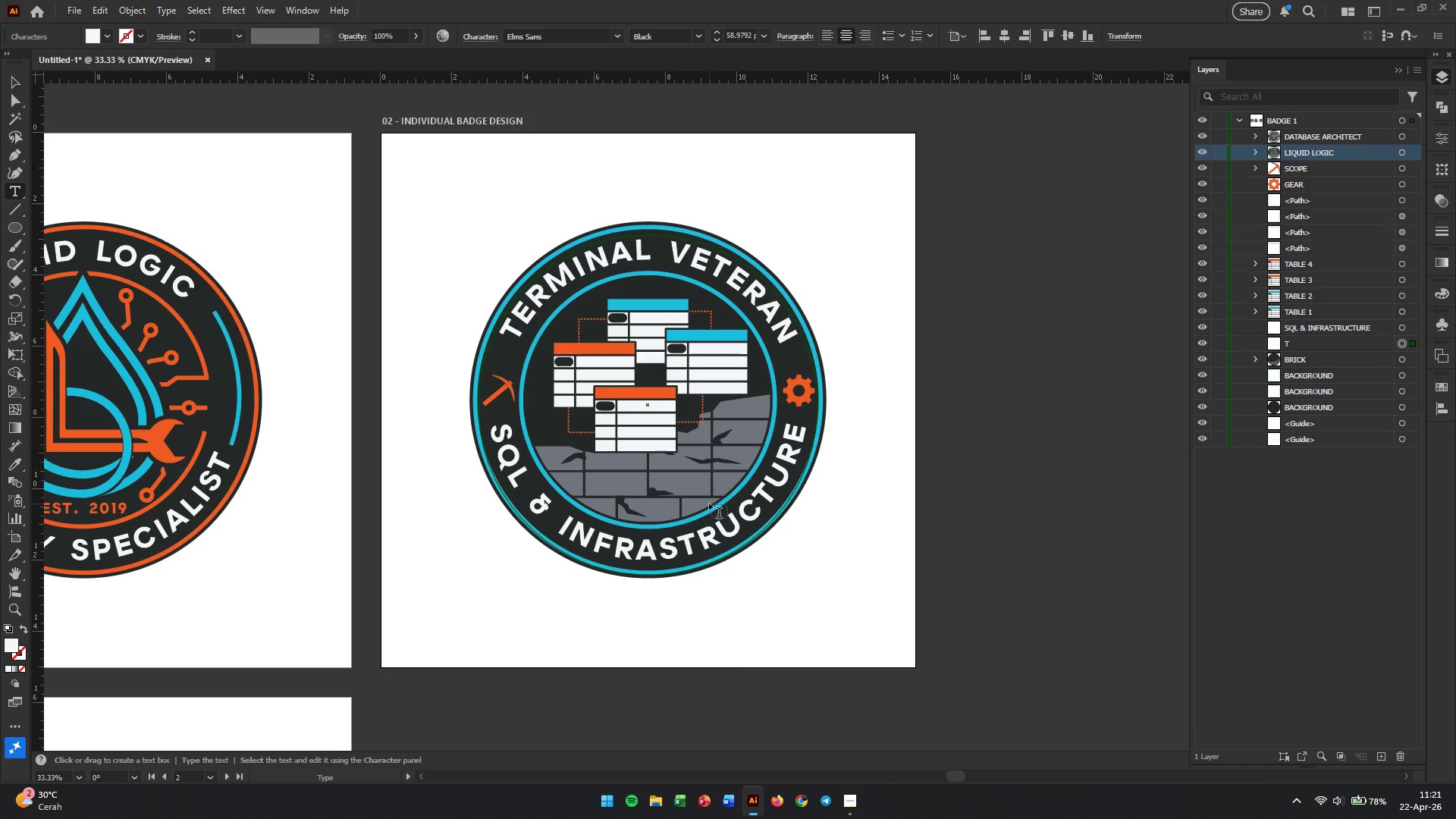 
double_click([704, 552])
 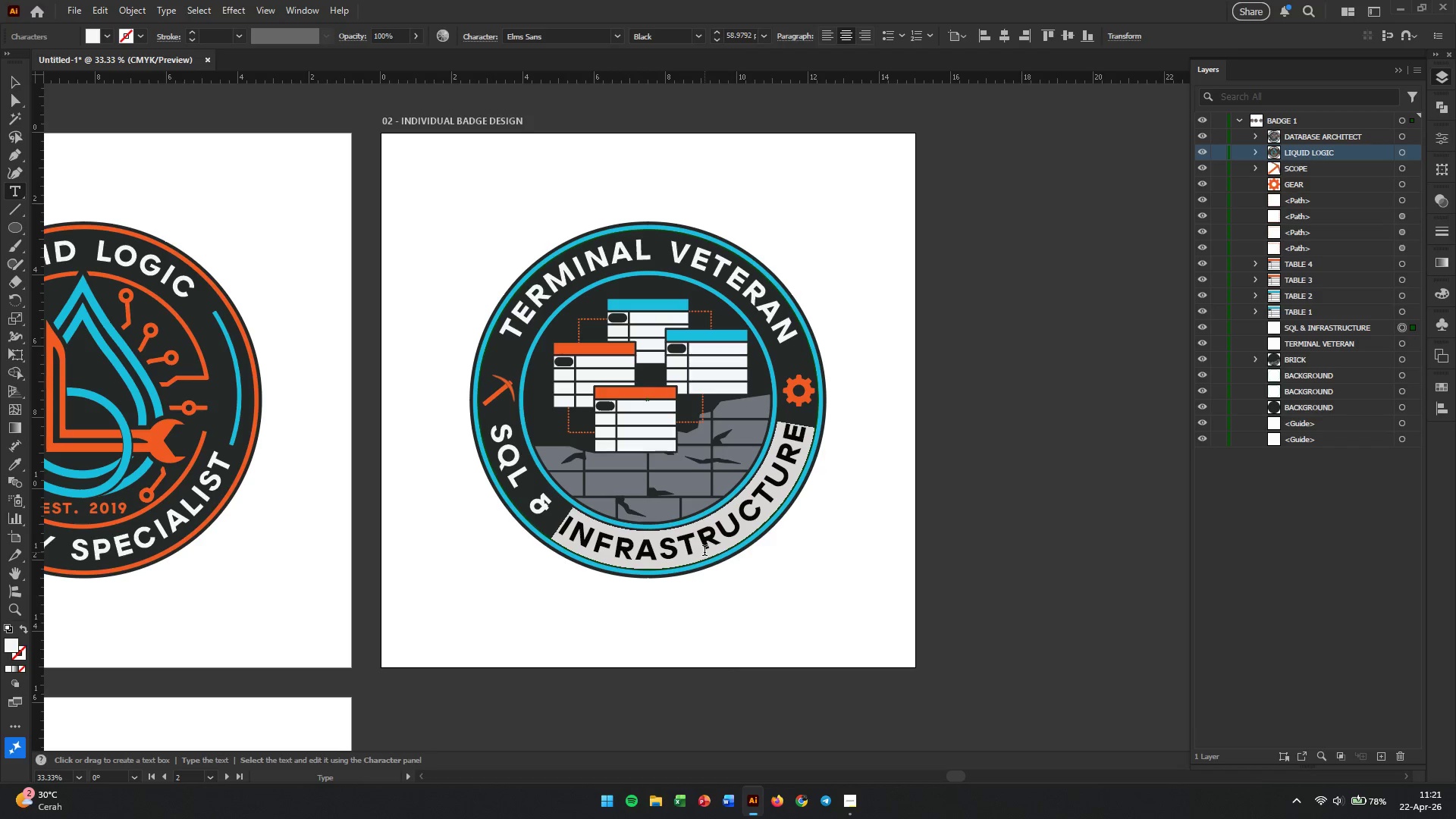 
triple_click([704, 552])
 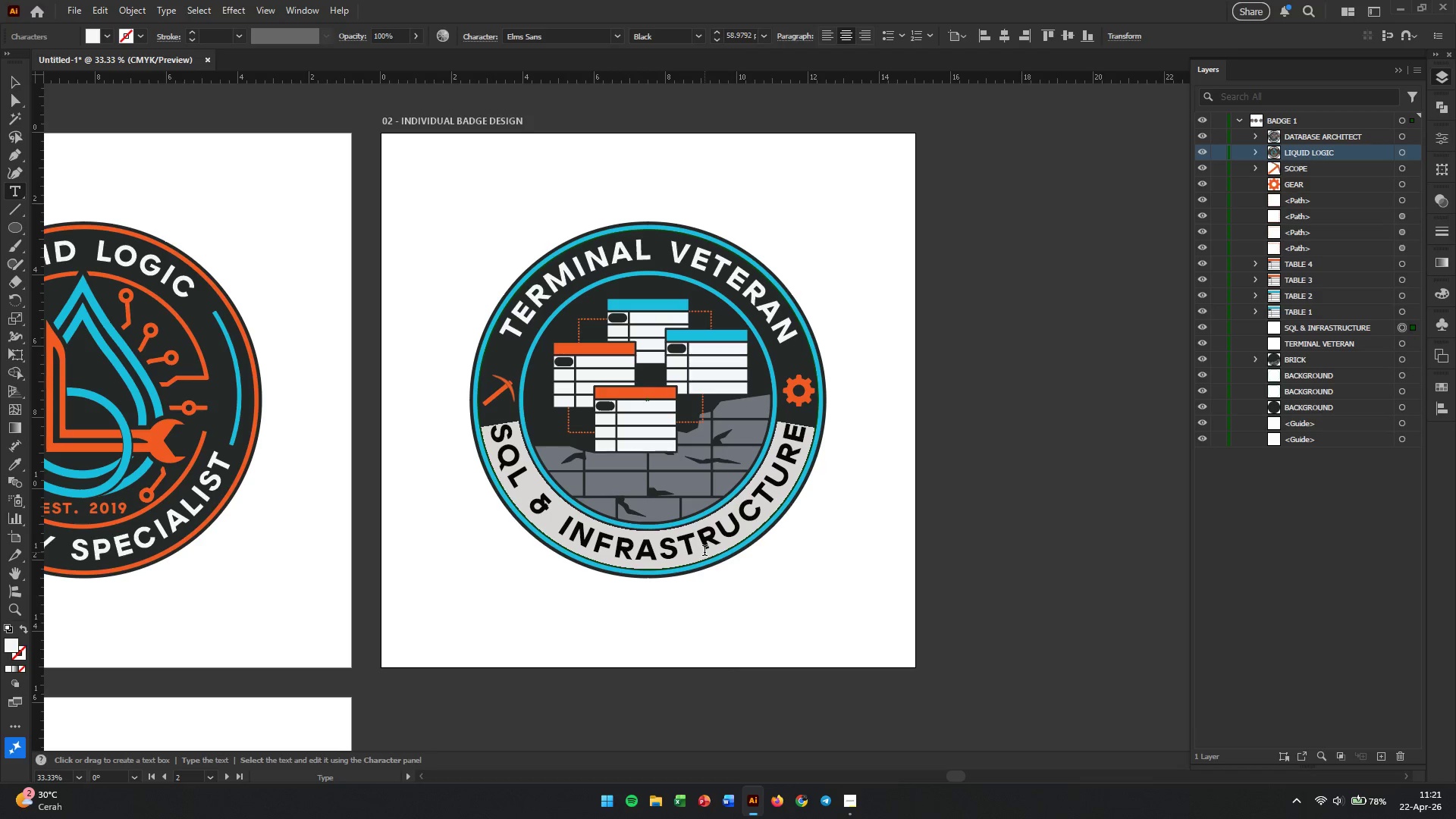 
type(COMMAND LINE MASTER)
 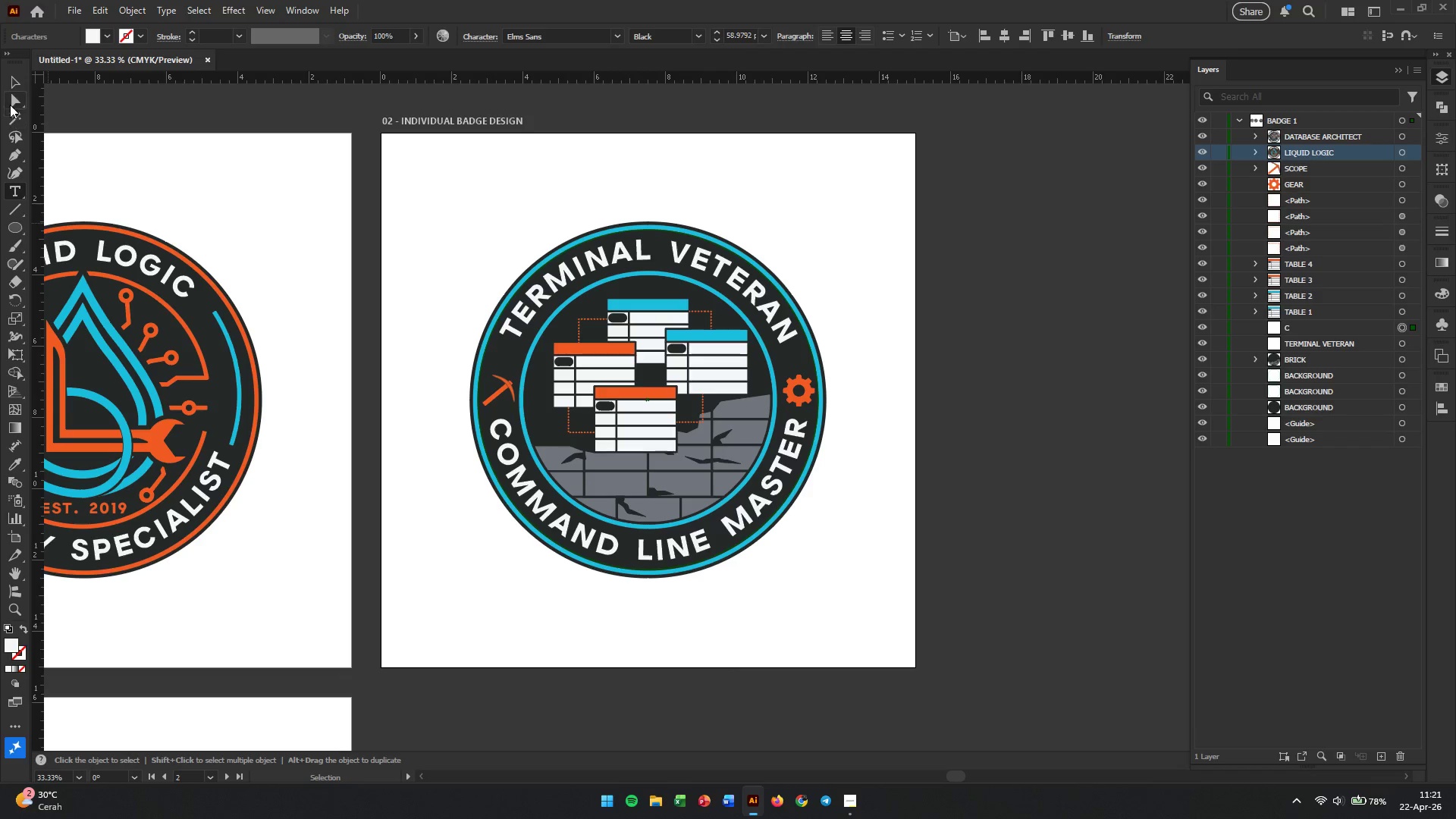 
left_click([18, 83])
 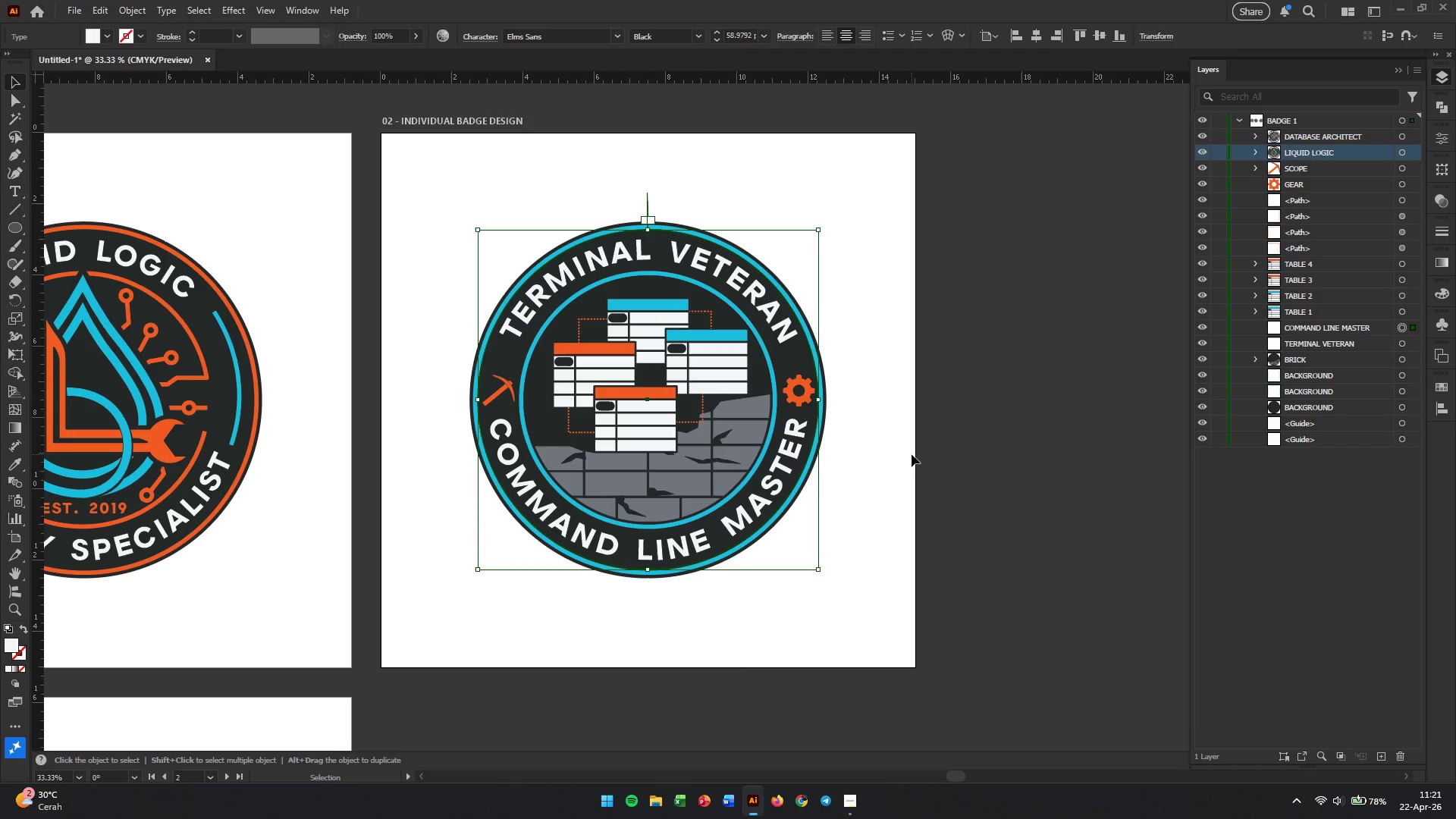 
left_click([937, 453])
 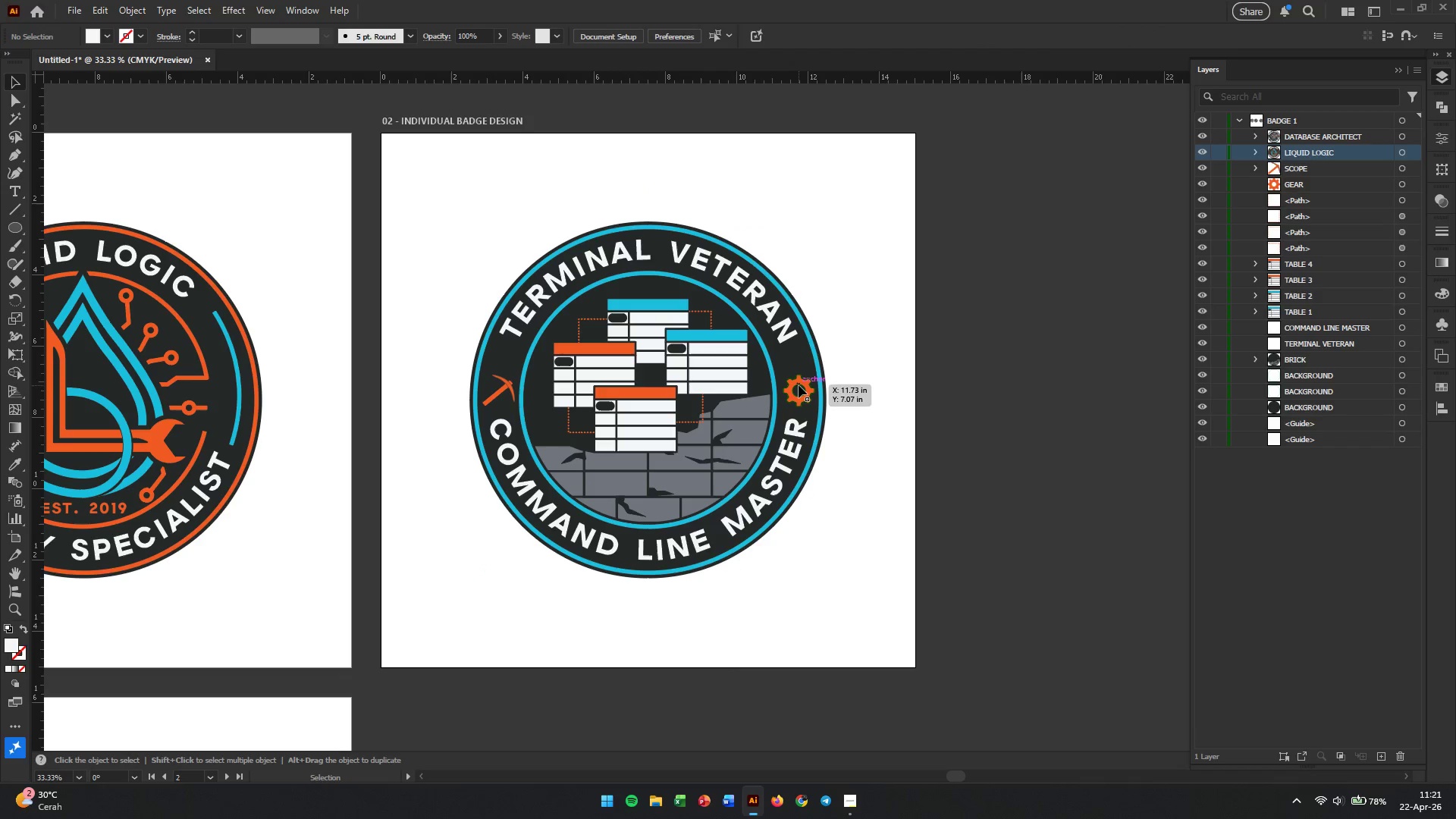 
left_click([799, 385])
 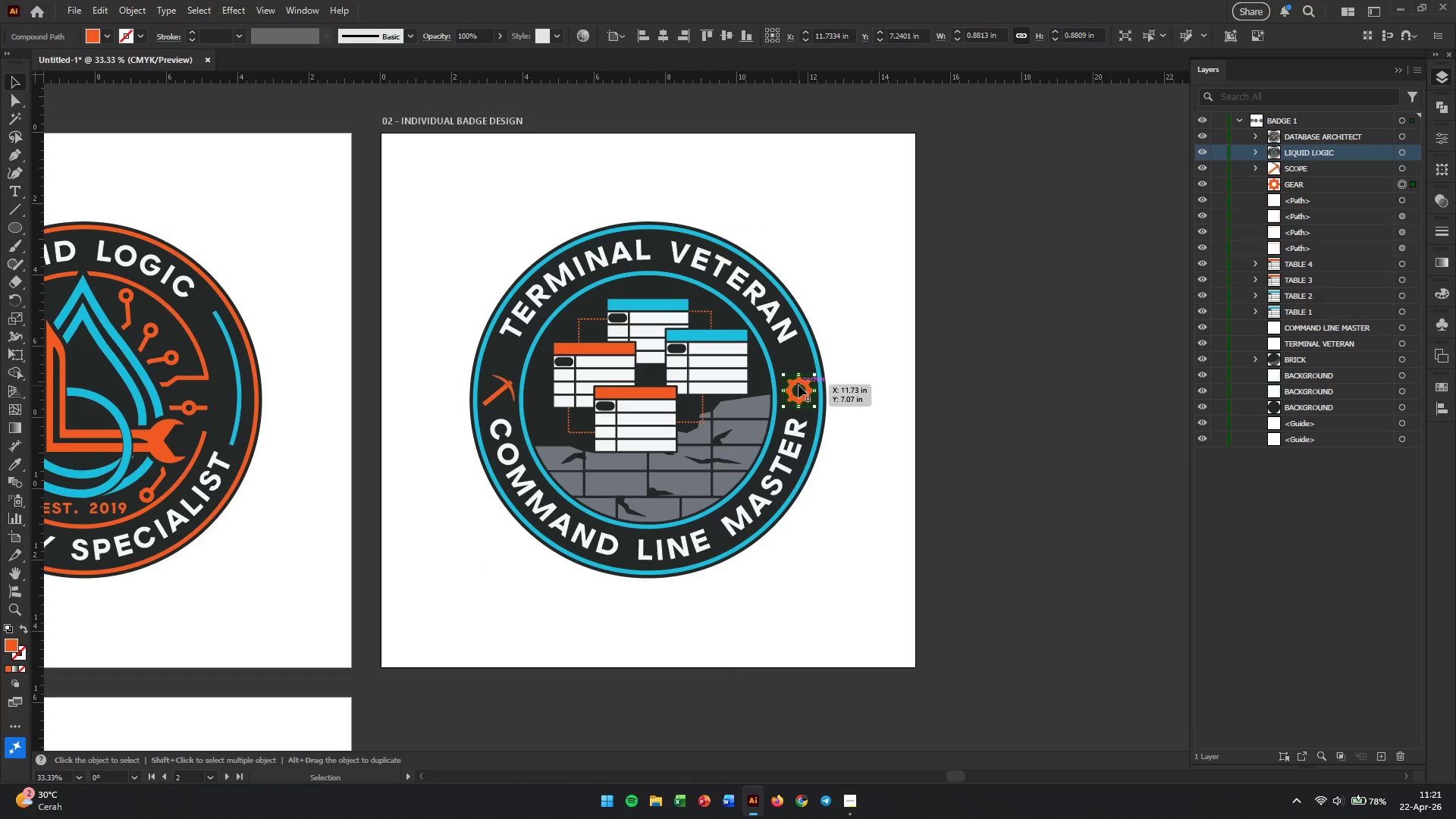 
key(Backspace)
 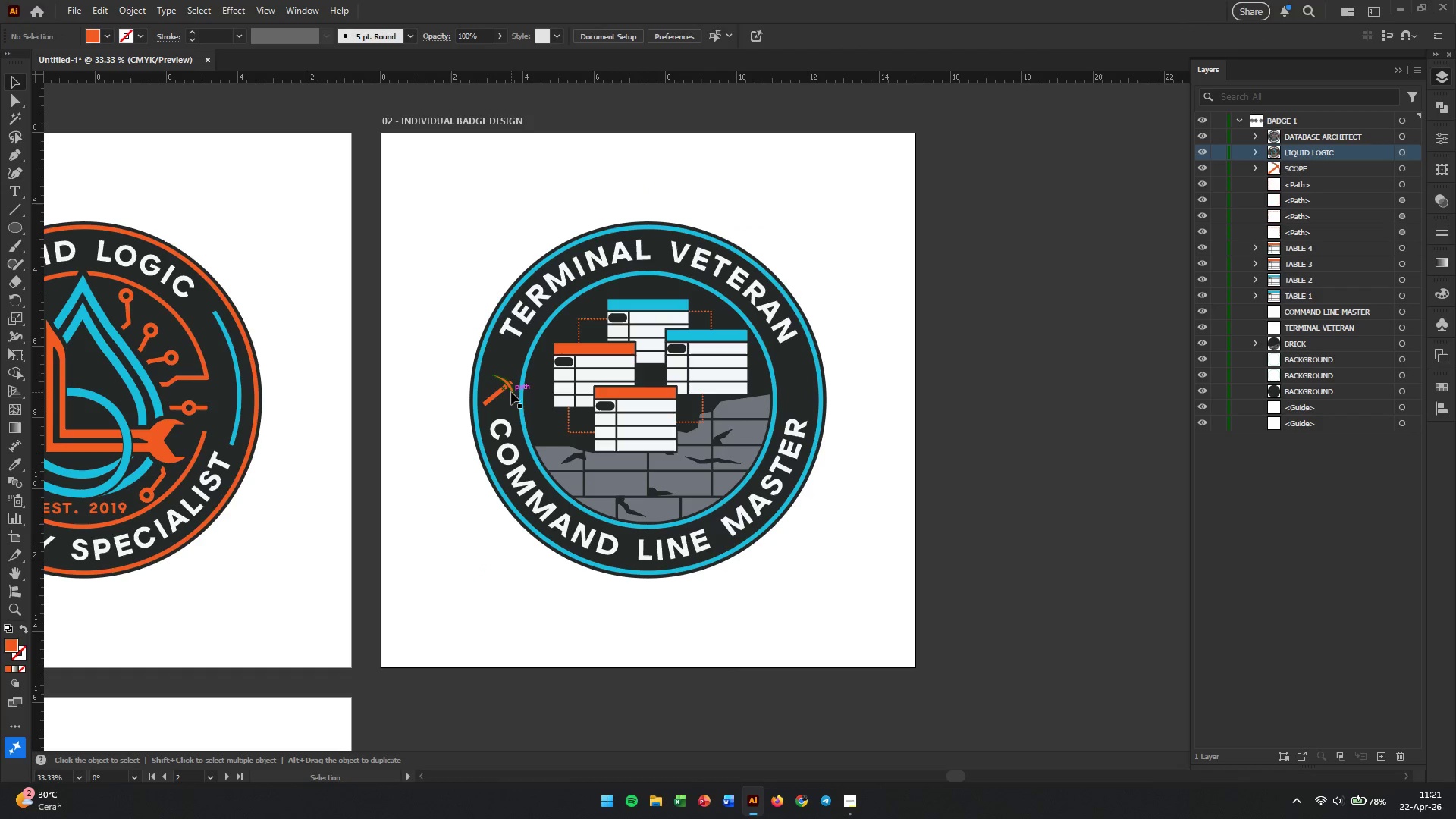 
left_click([511, 392])
 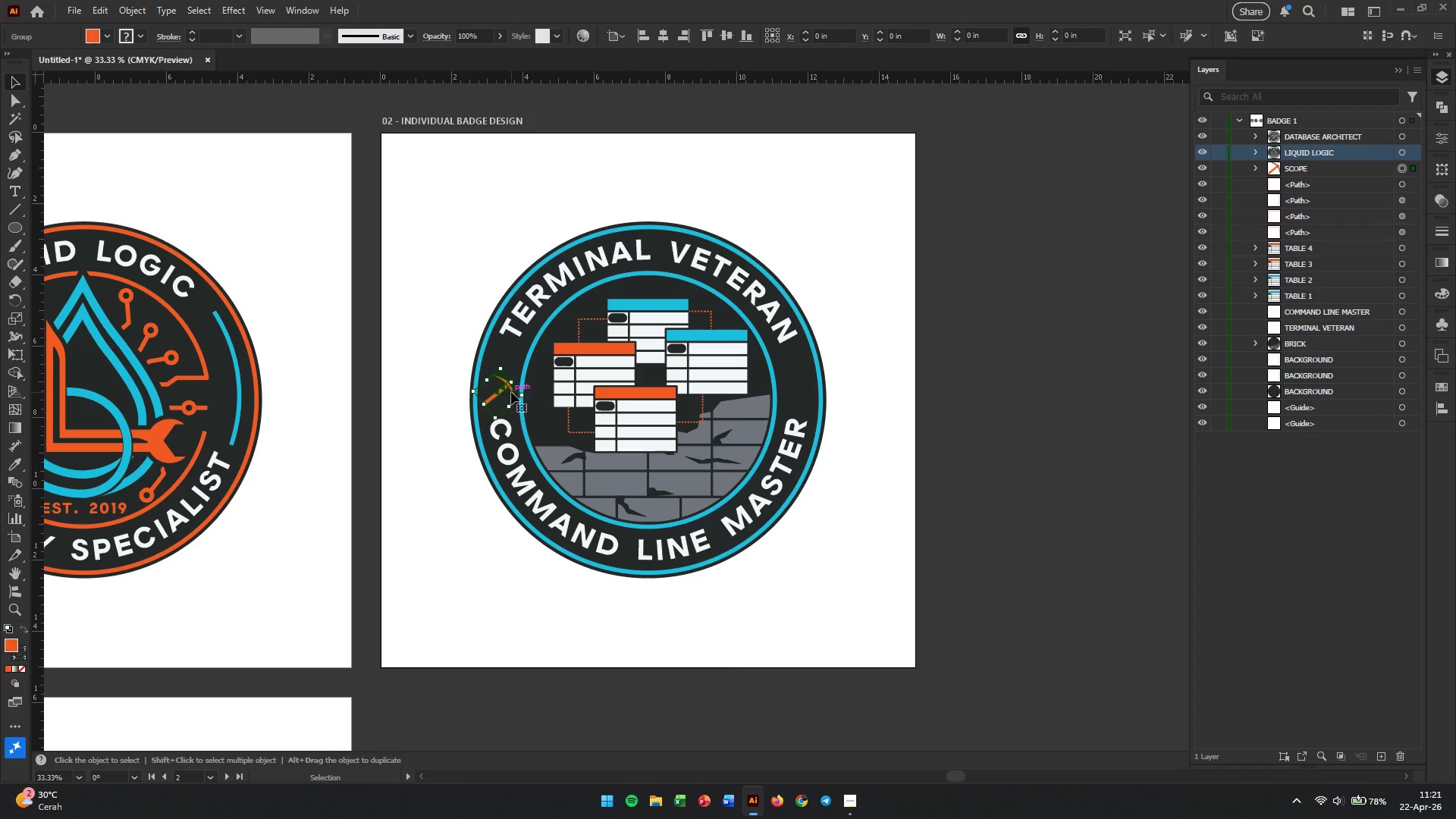 
key(Backspace)
 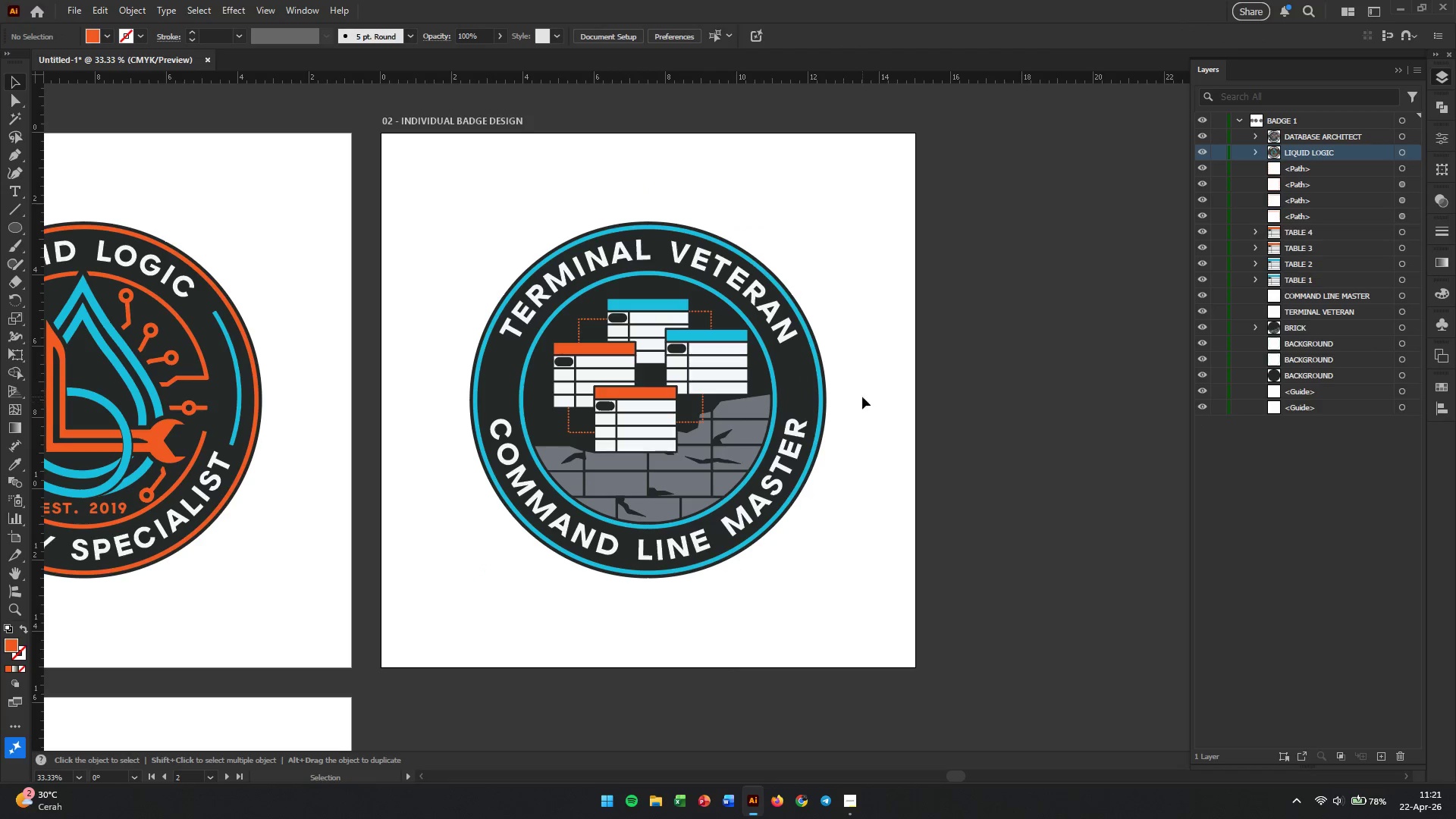 
left_click([891, 397])
 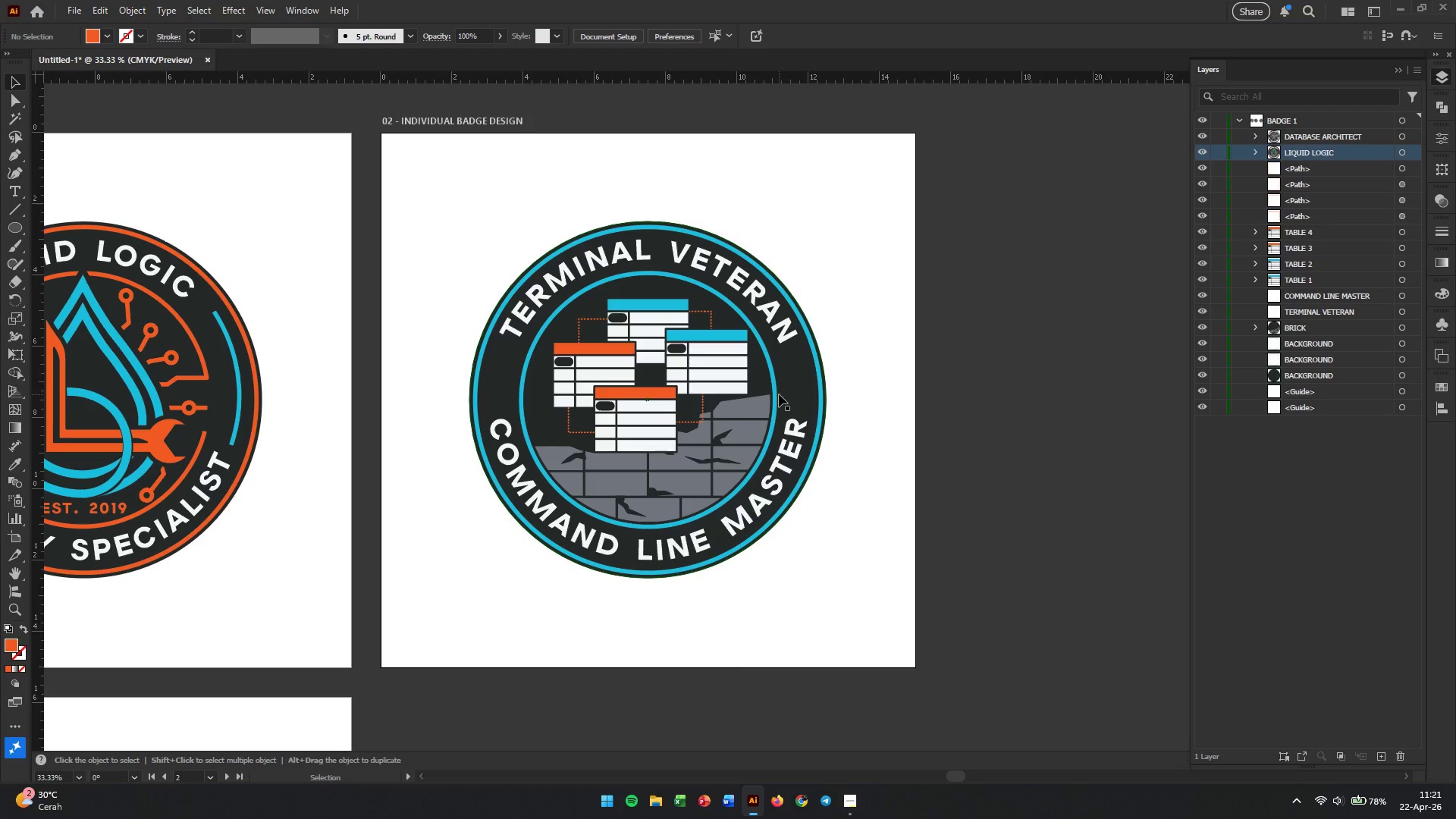 
left_click([775, 394])
 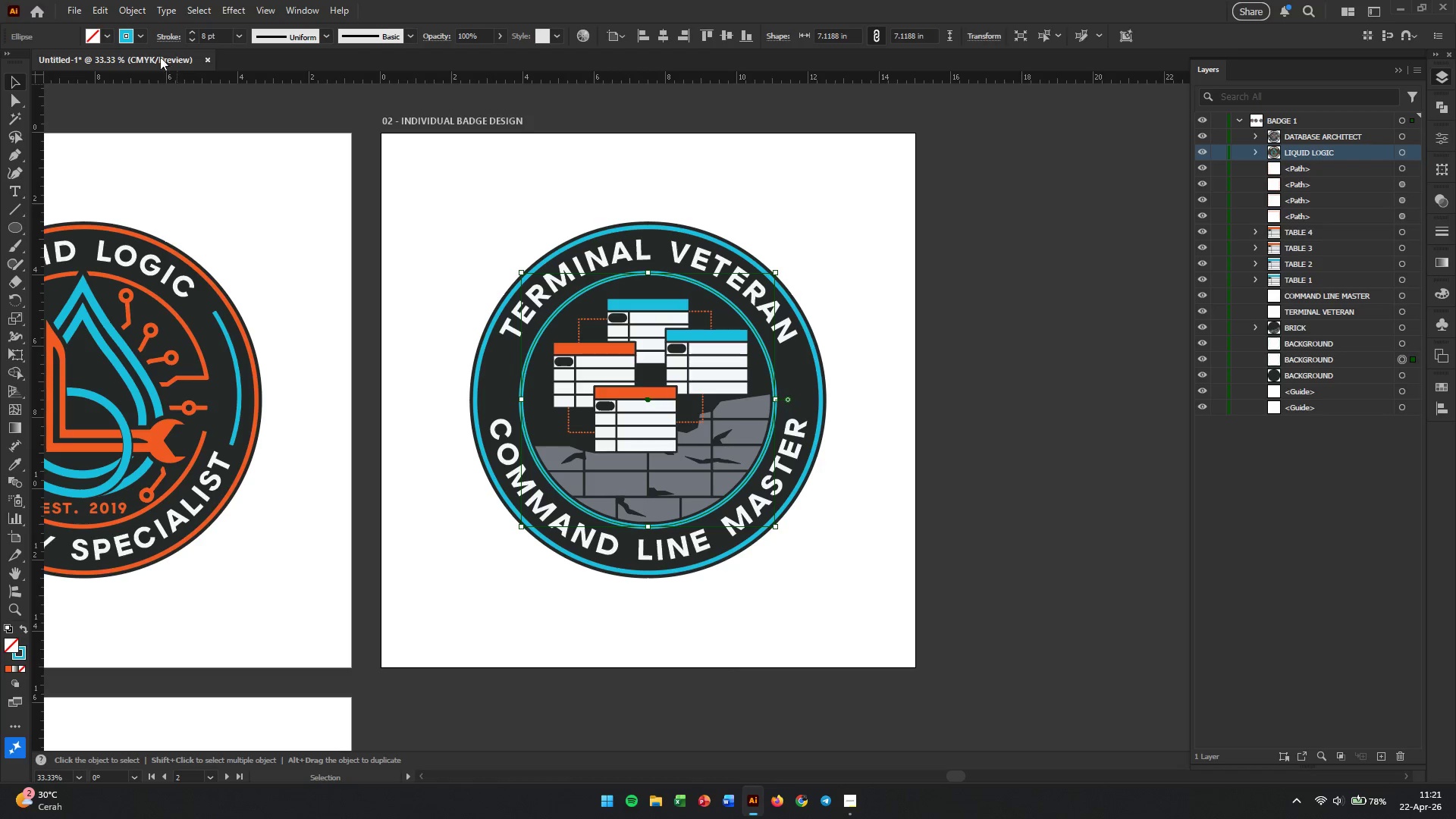 
left_click([142, 36])
 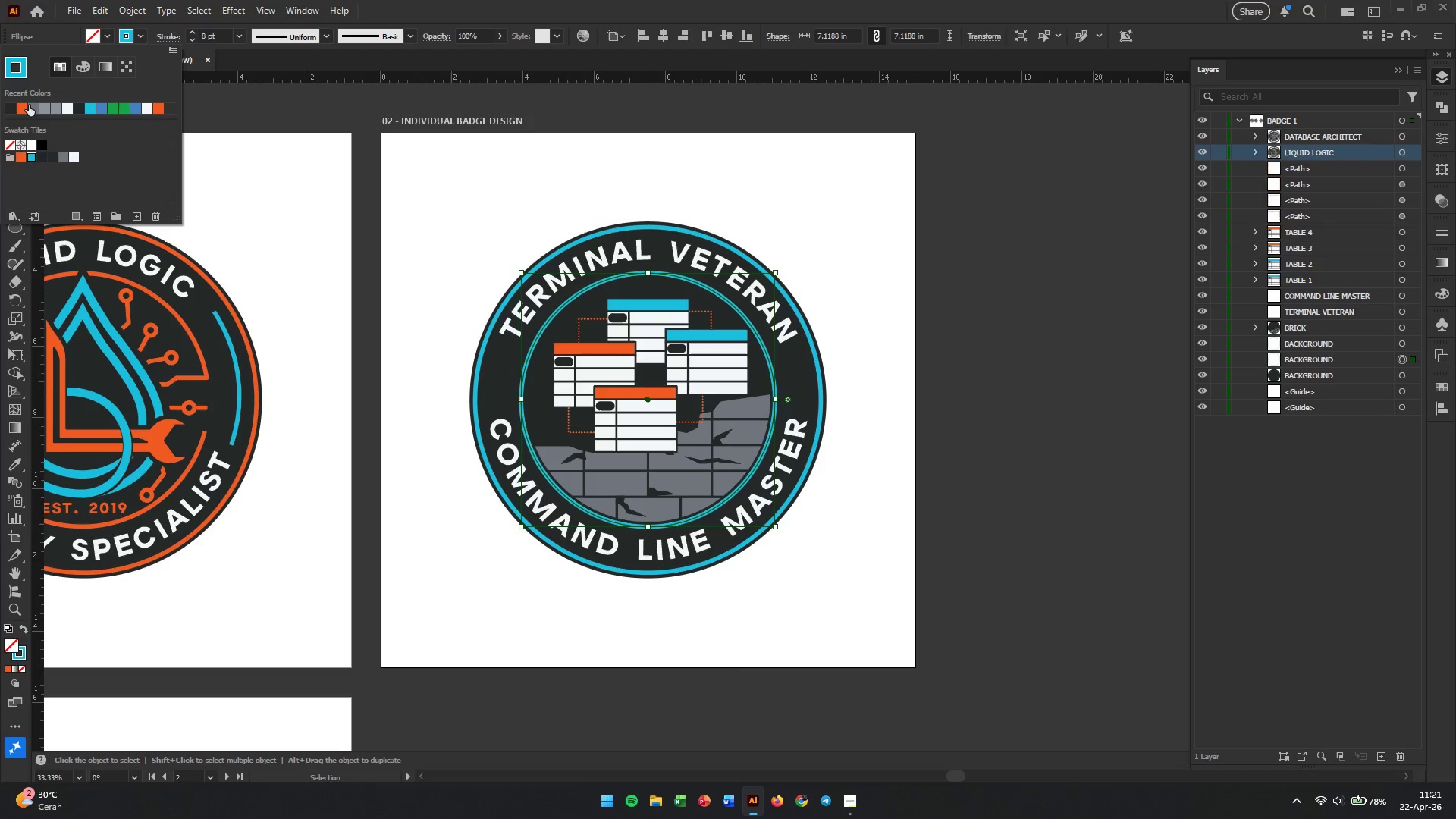 
left_click([22, 107])
 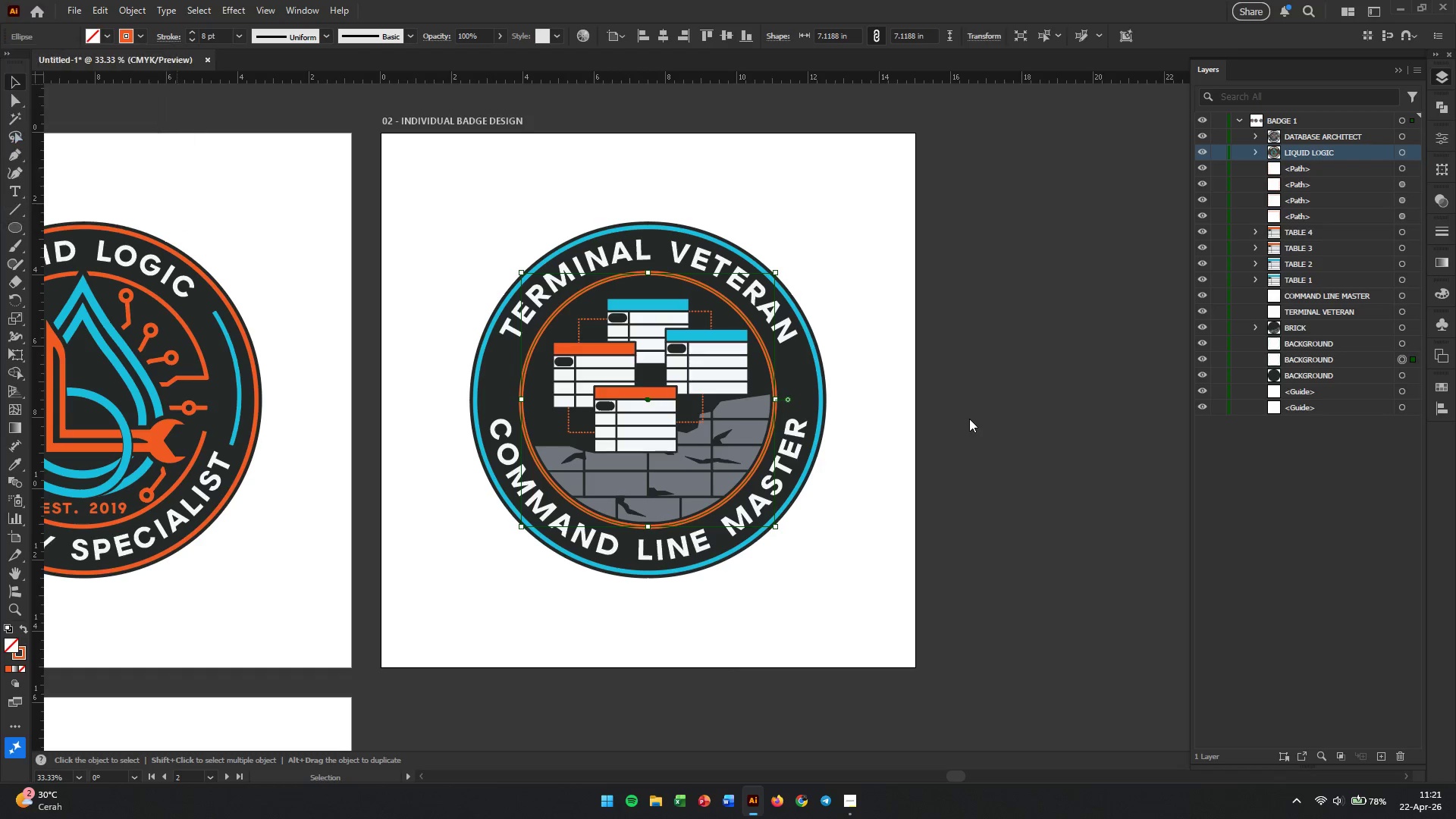 
double_click([969, 419])
 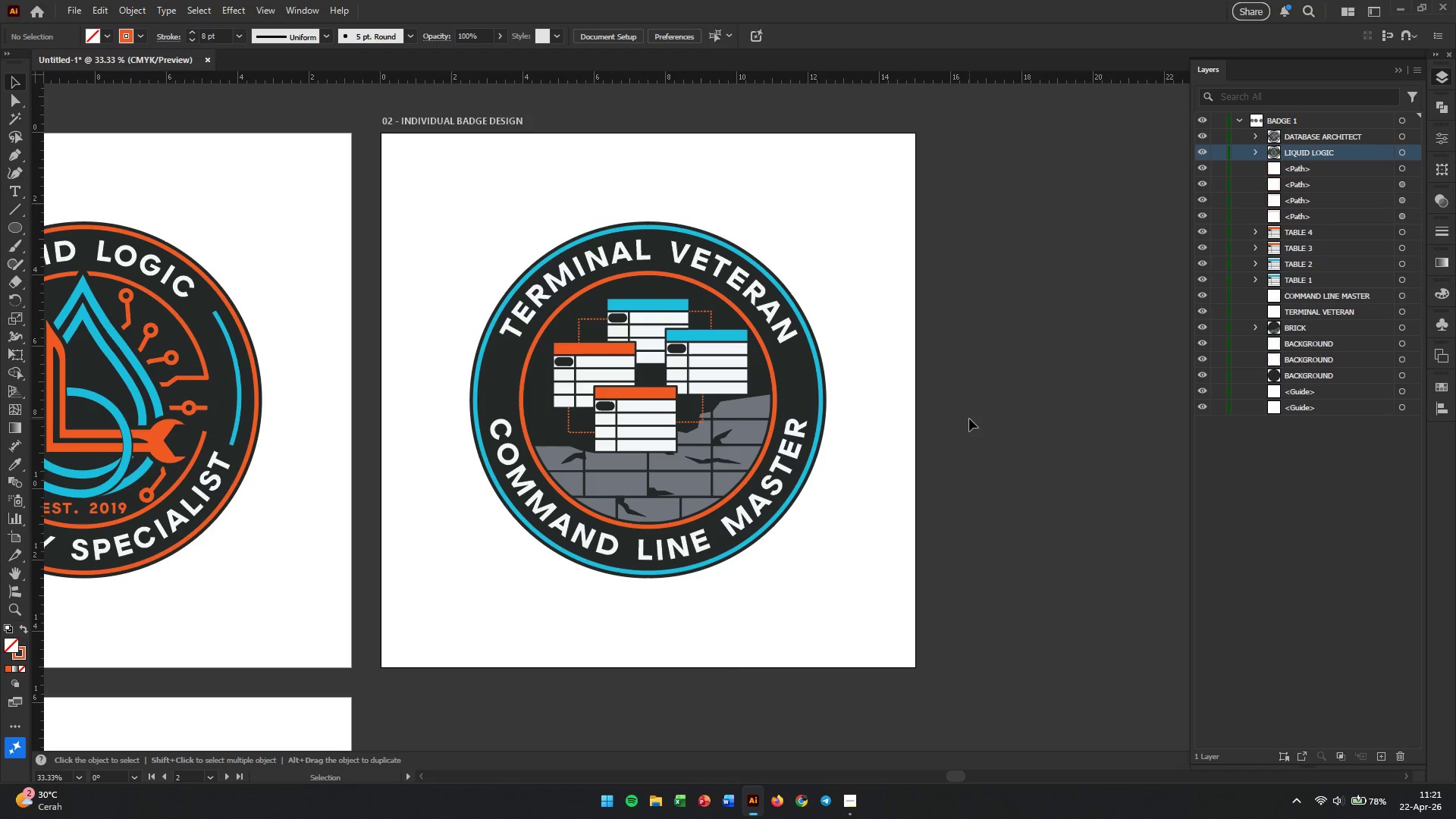 
wait(5.22)
 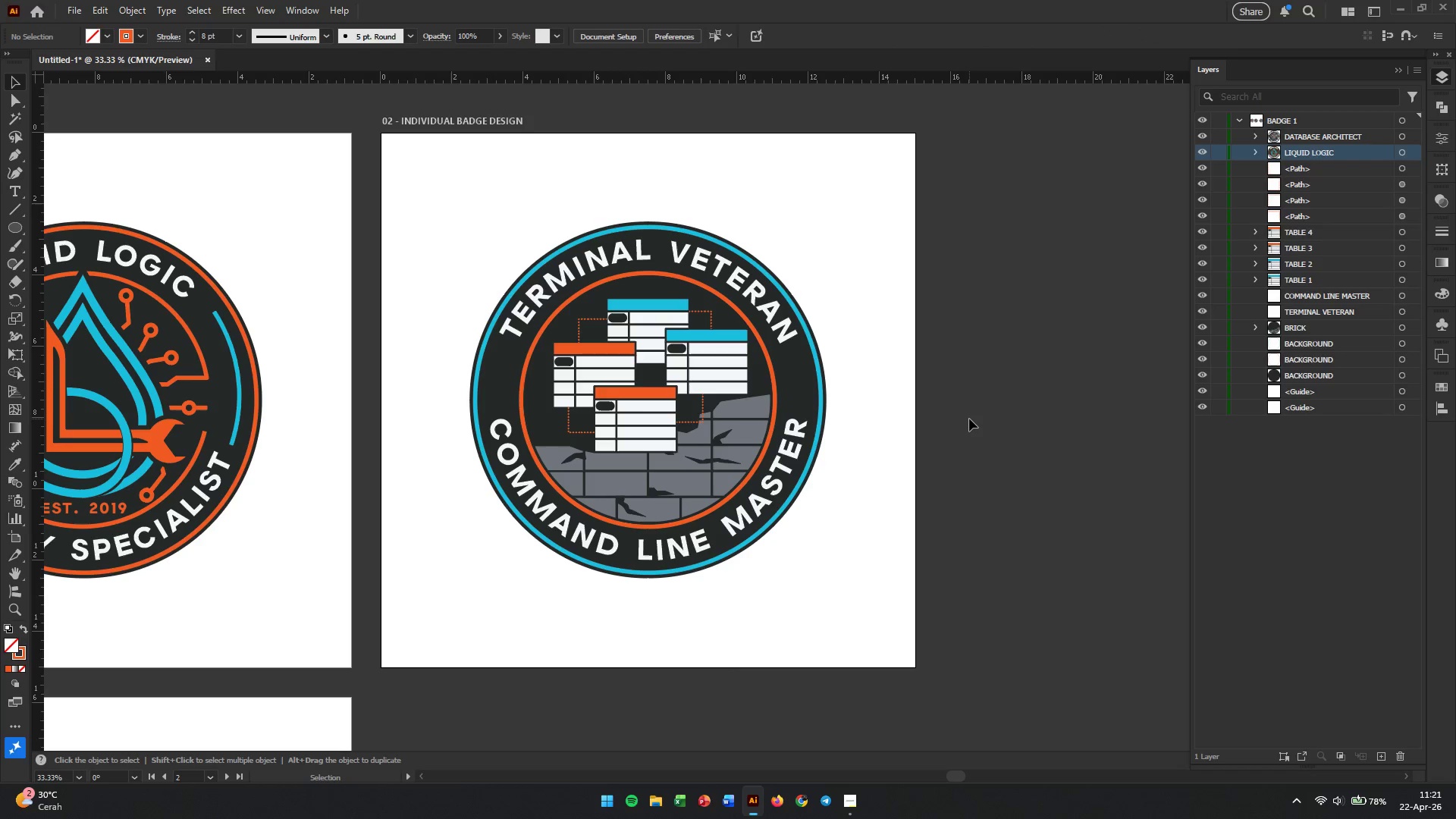 
hold_key(key=Space, duration=0.45)
 